 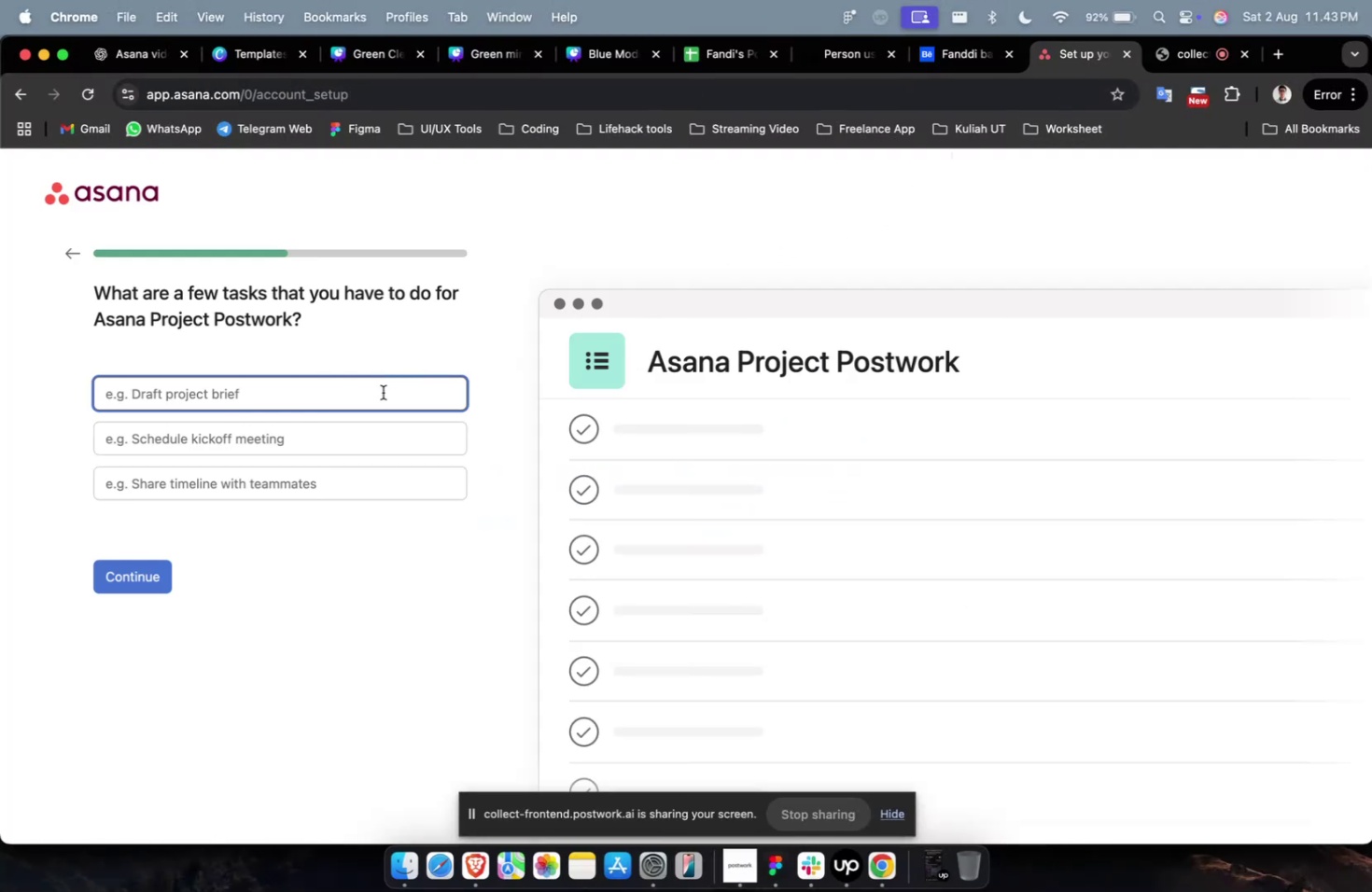 
left_click([817, 63])
 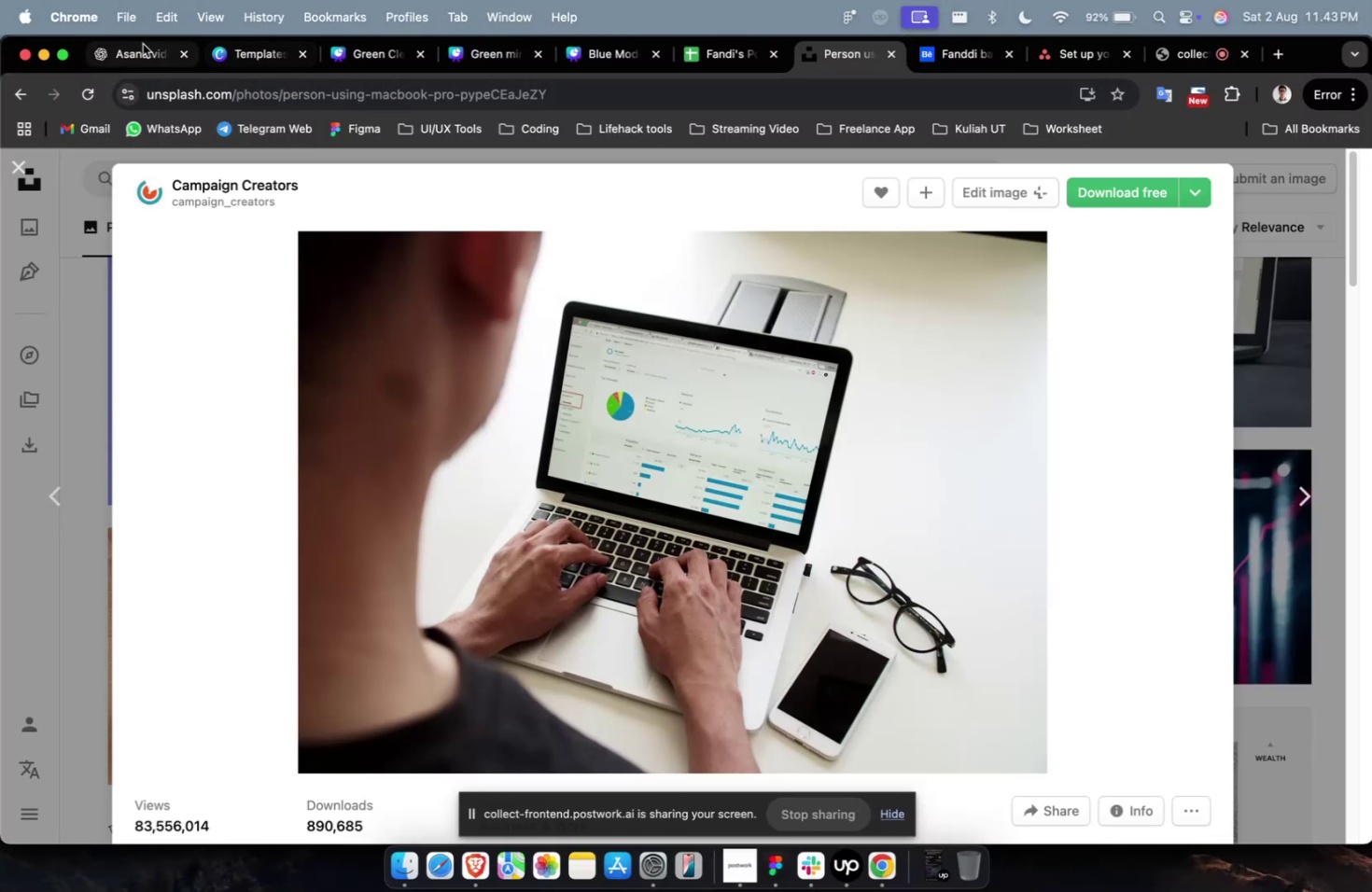 
left_click([115, 49])
 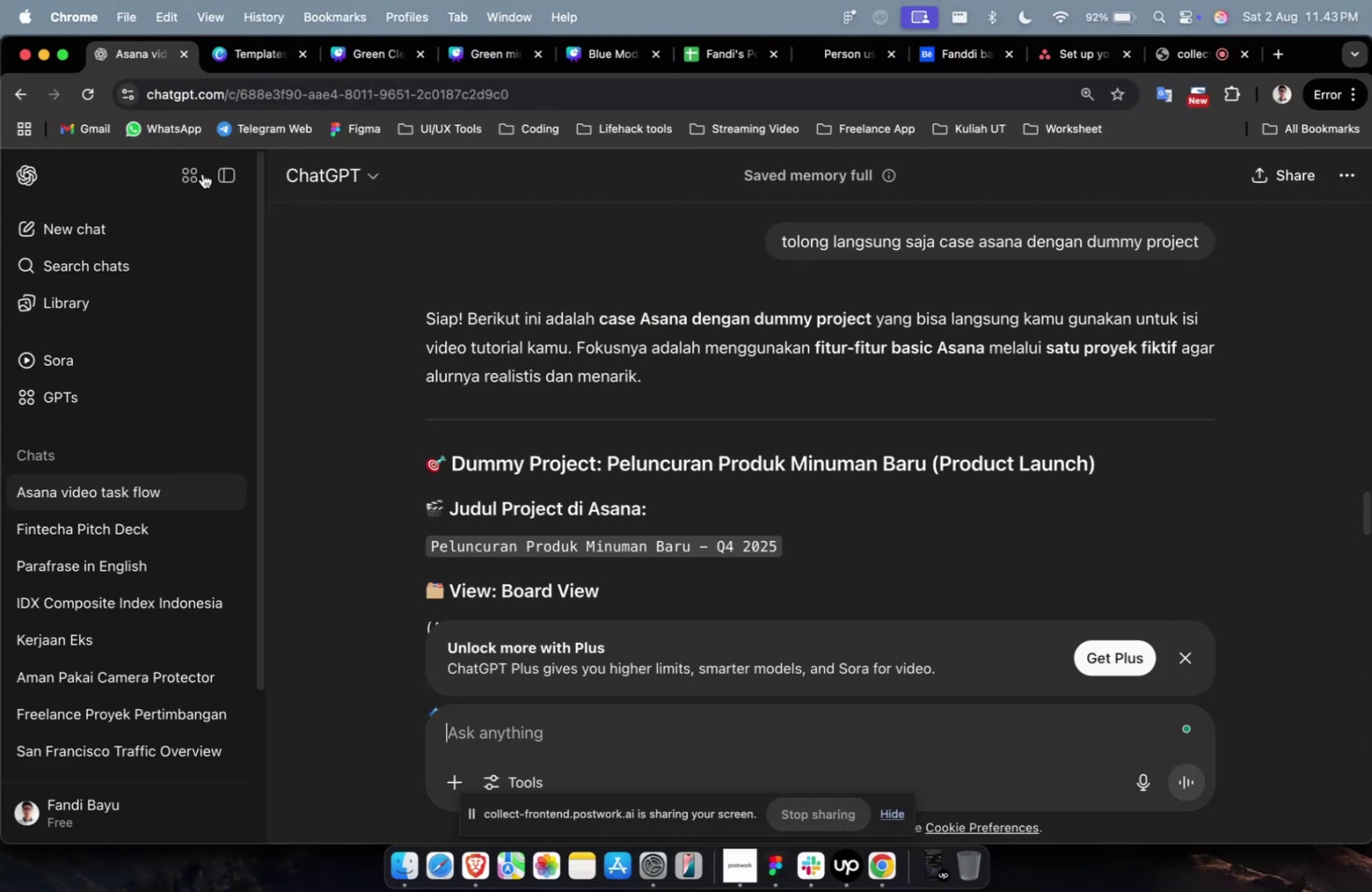 
scroll: coordinate [476, 320], scroll_direction: down, amount: 14.0
 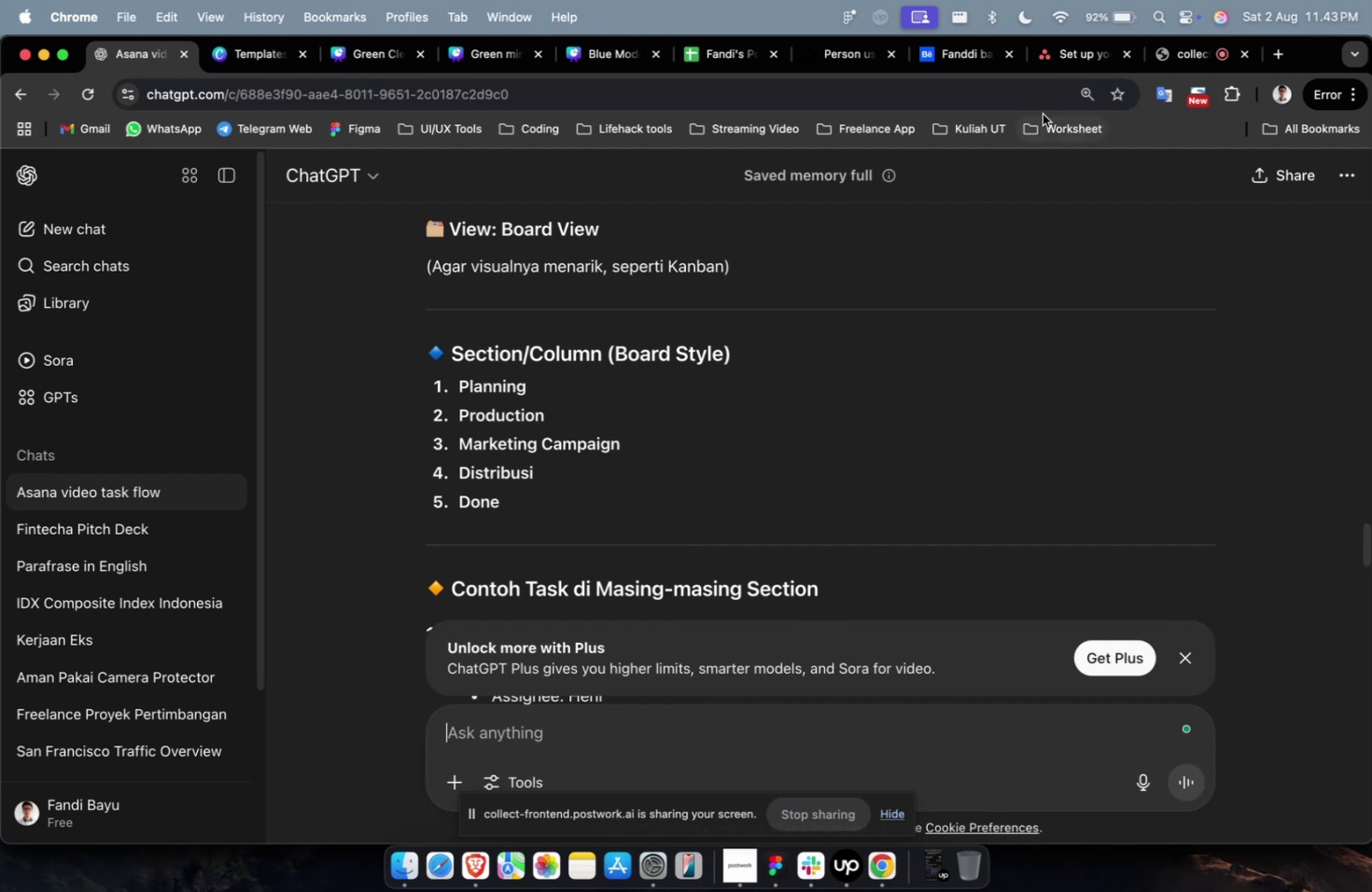 
left_click([1062, 74])
 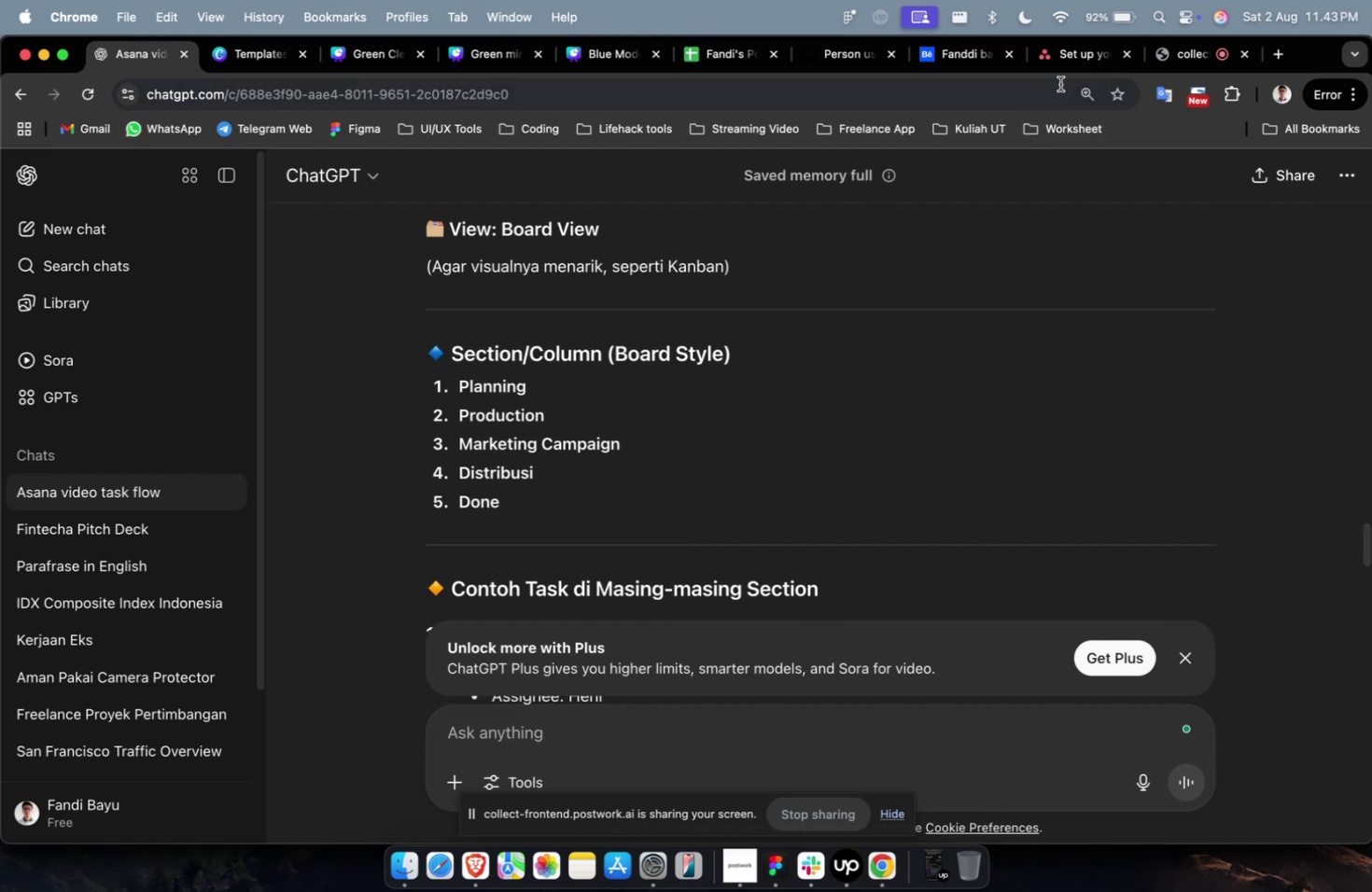 
left_click([1060, 79])
 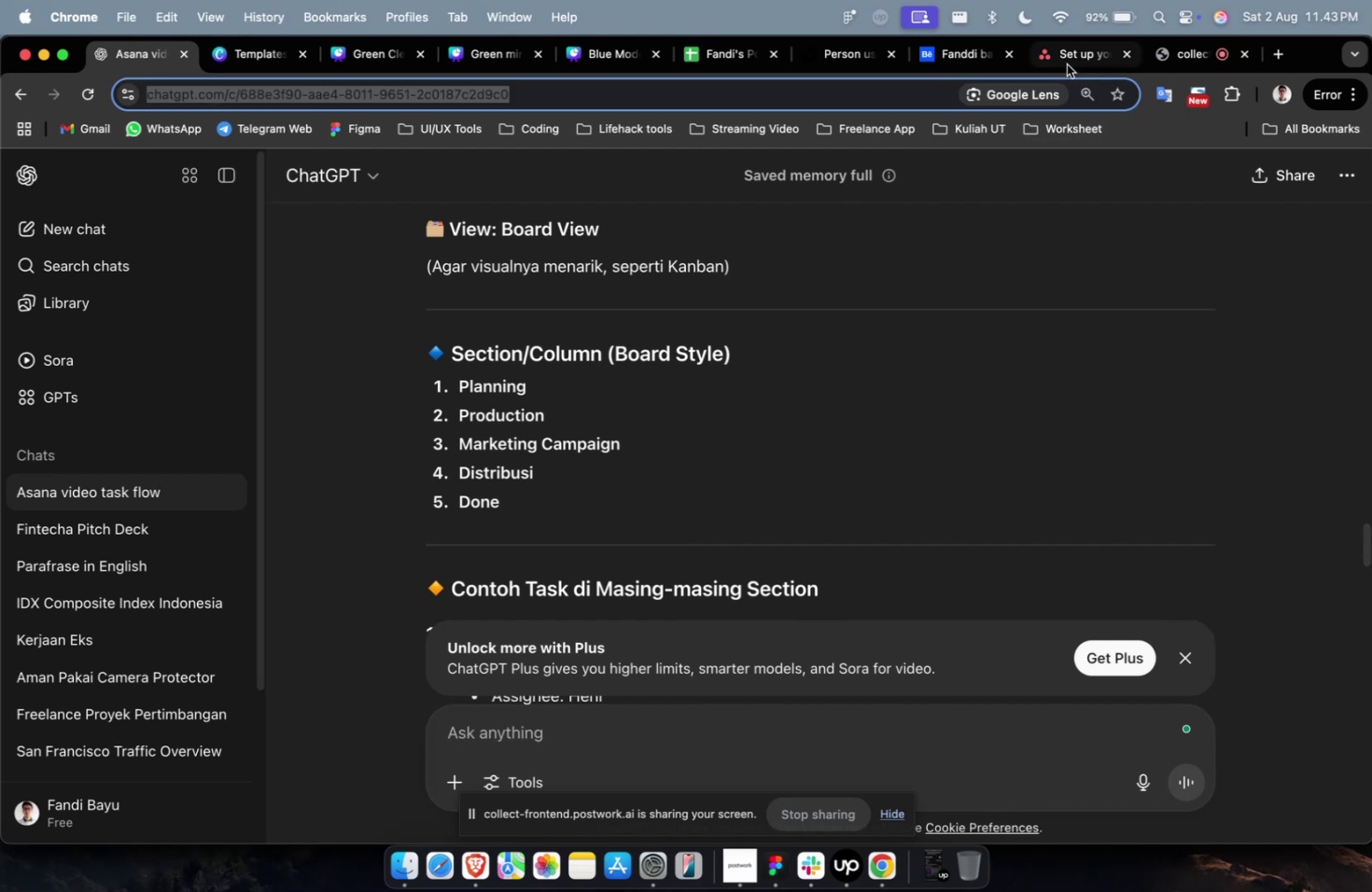 
left_click([1076, 57])
 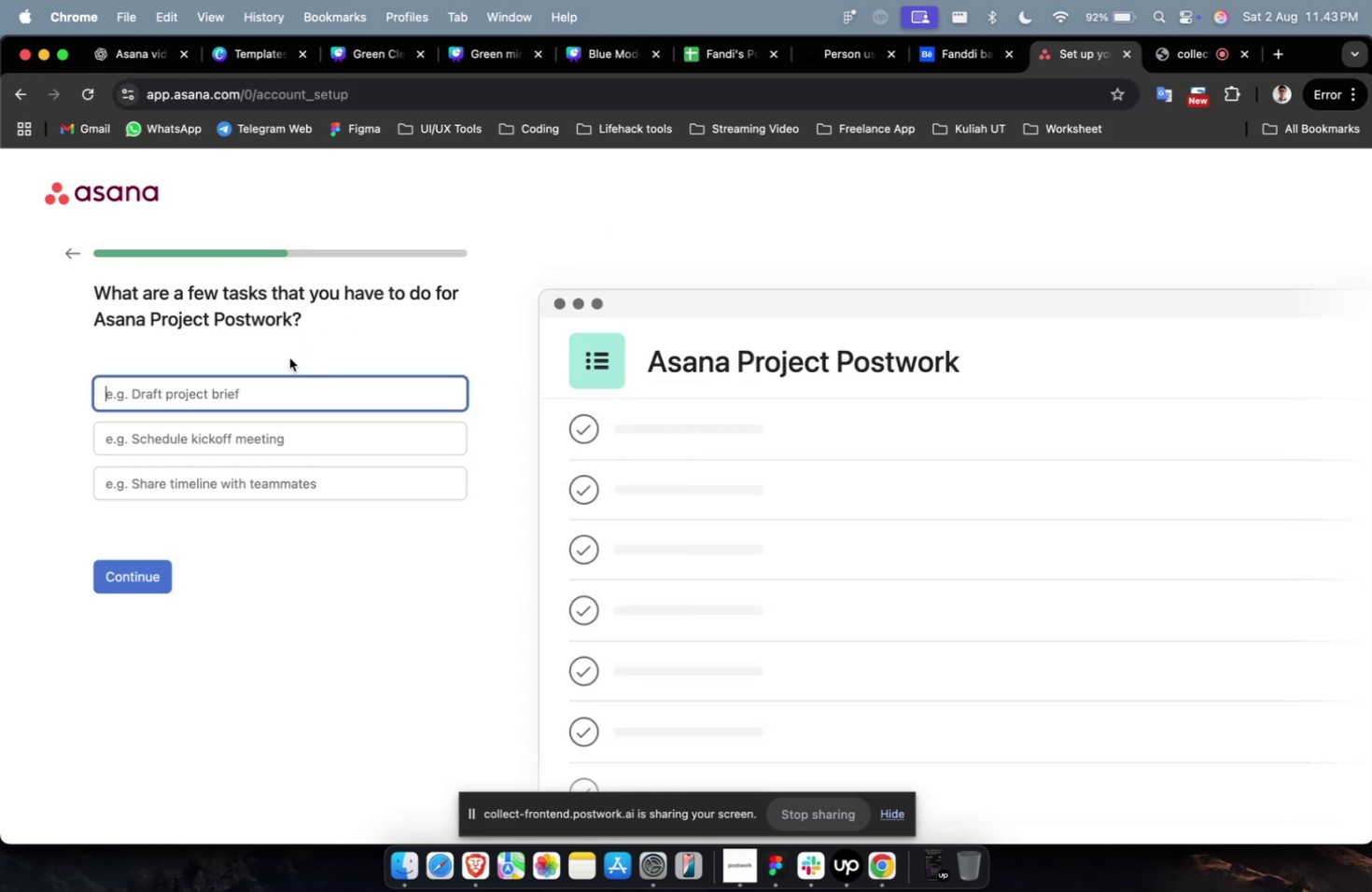 
type(Planning)
 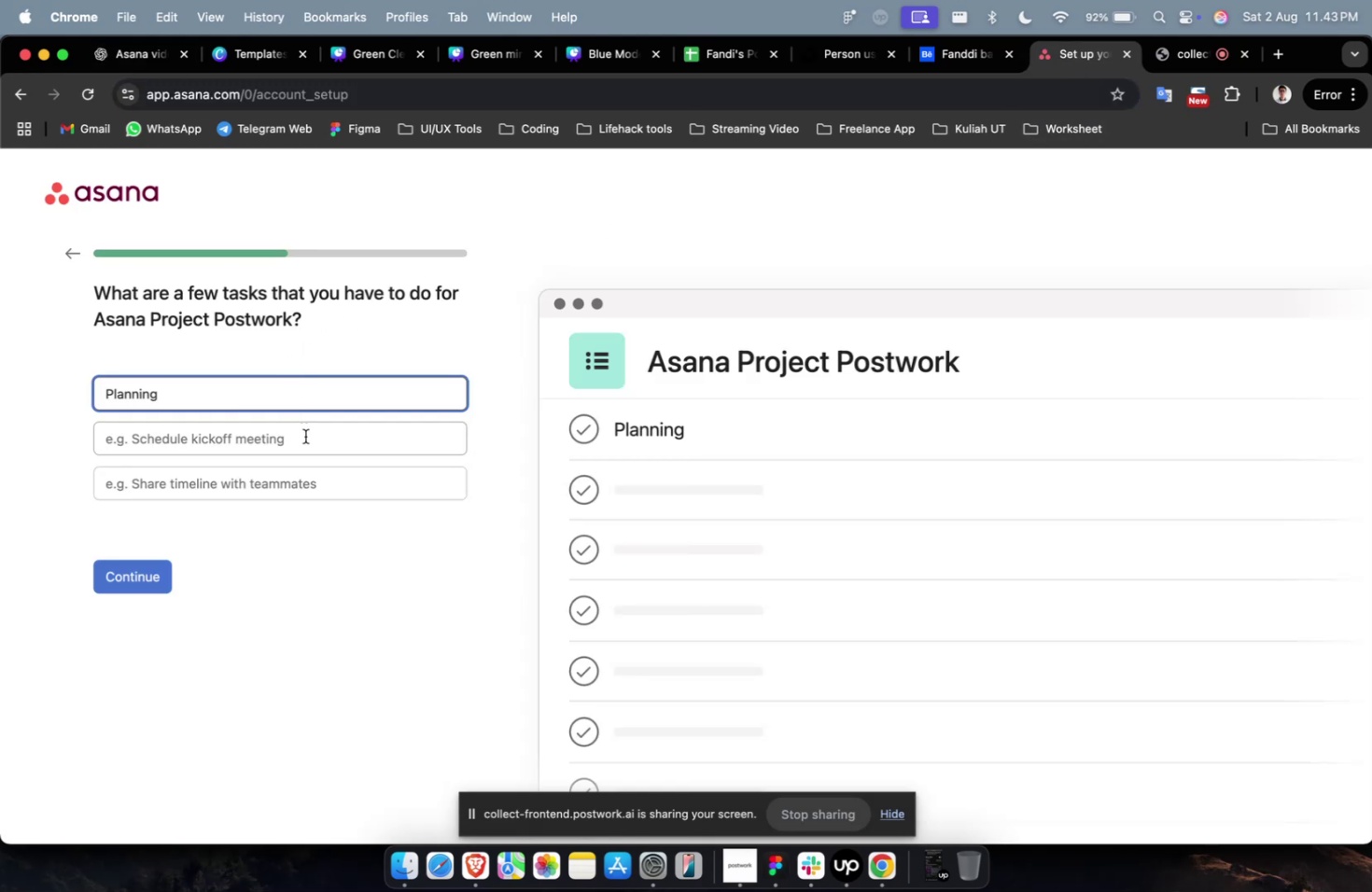 
left_click([306, 437])
 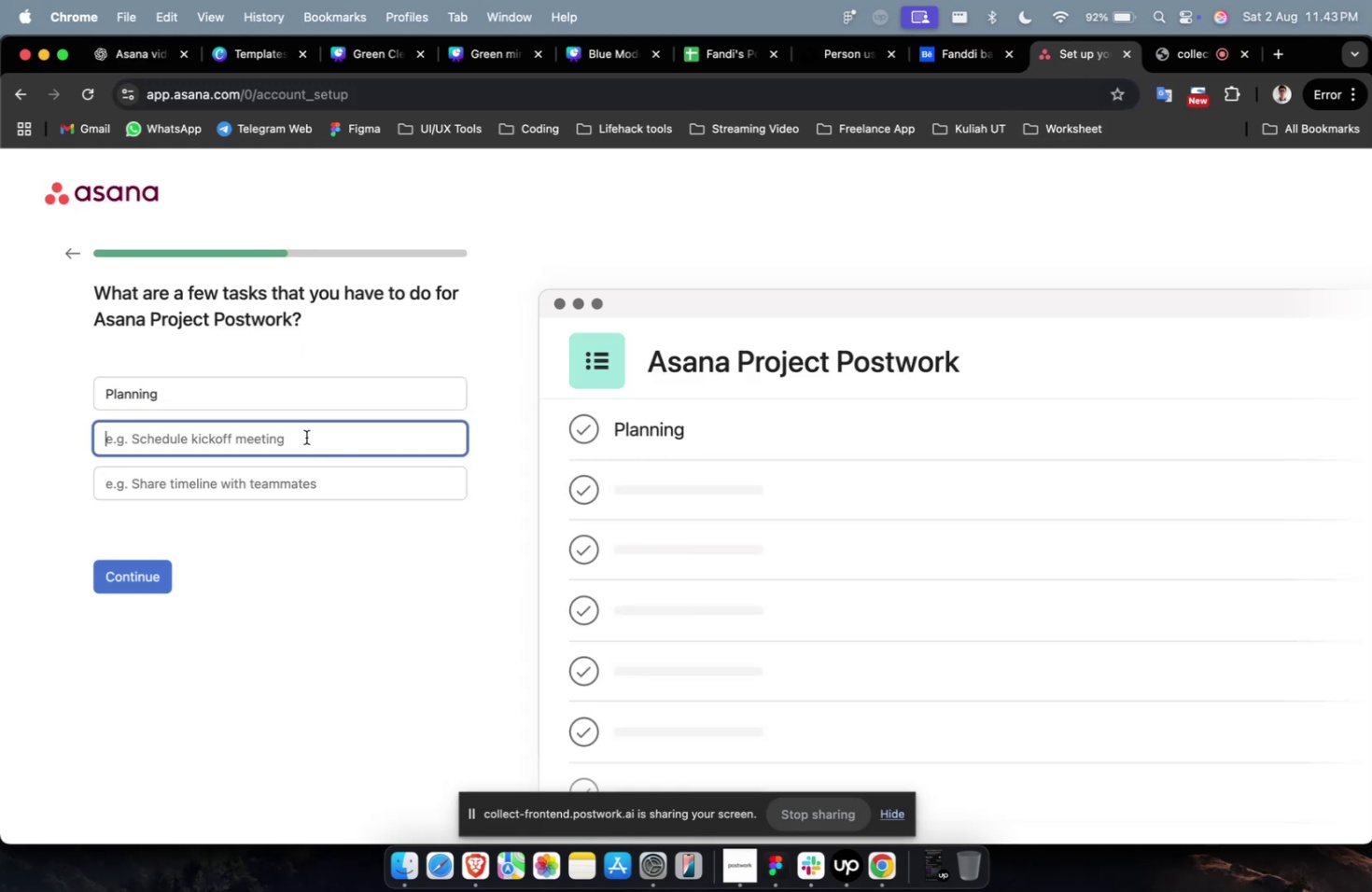 
type(e)
key(Backspace)
type(Project)
 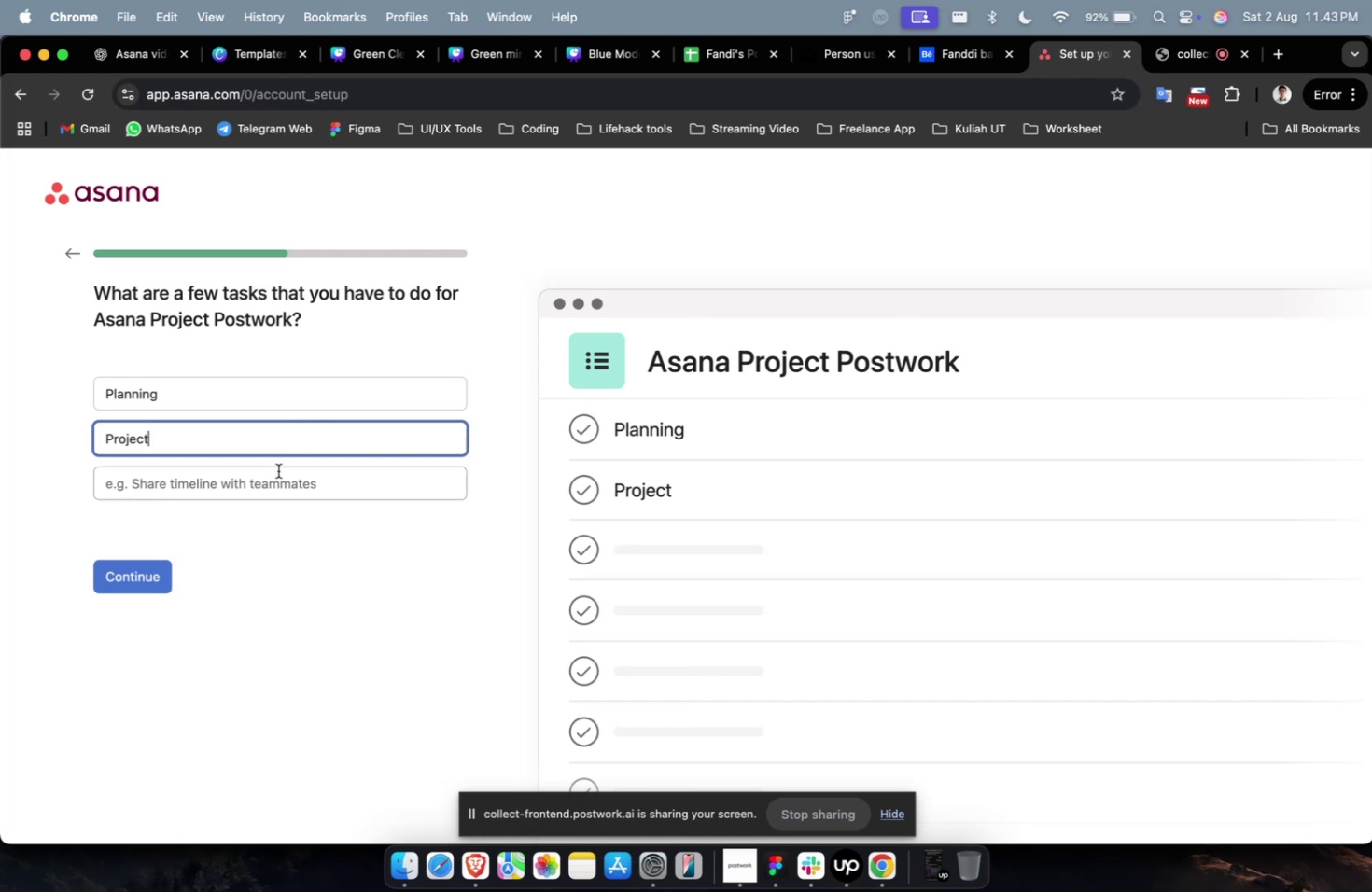 
left_click([278, 470])
 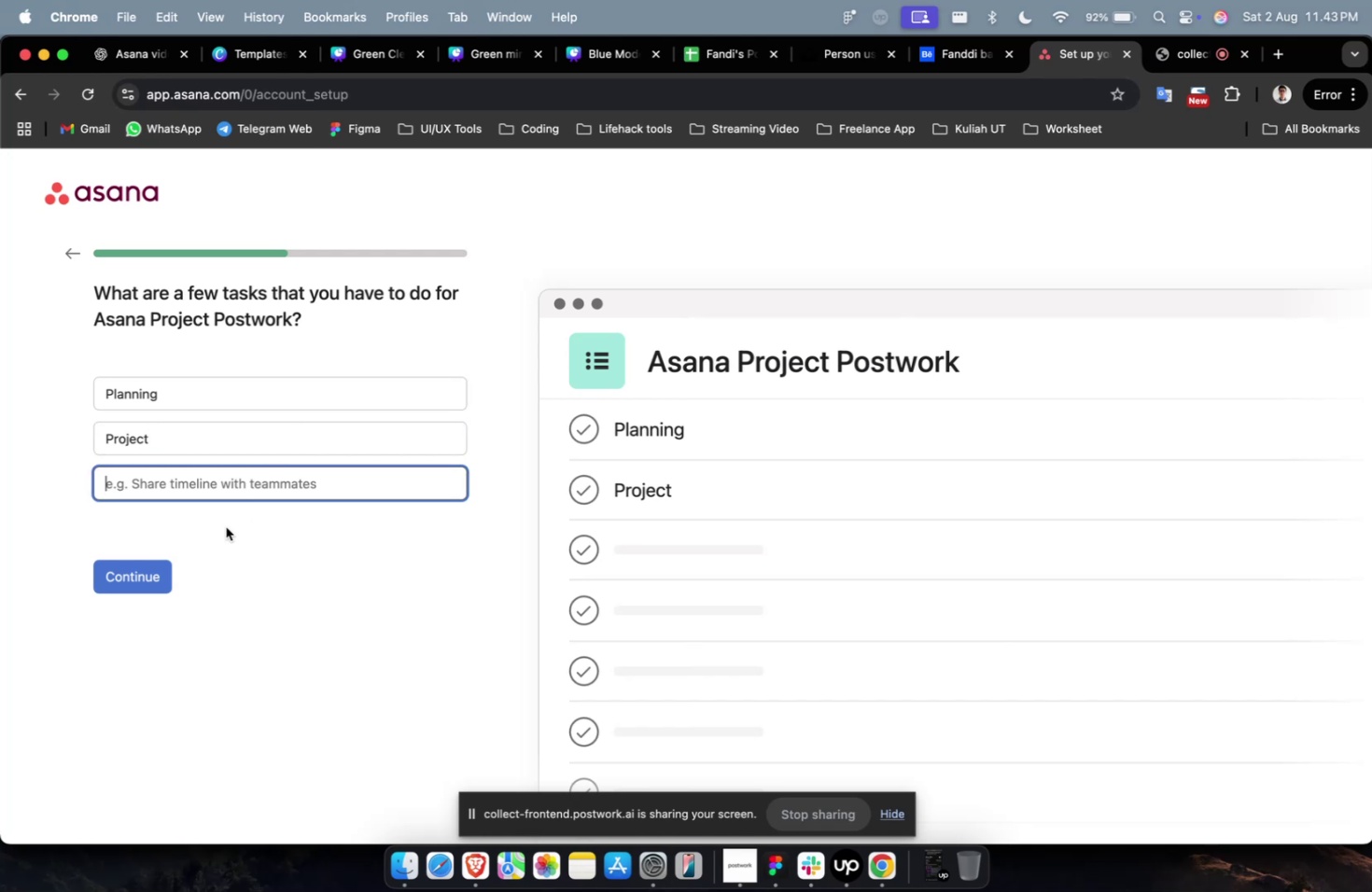 
type(Timeline)
 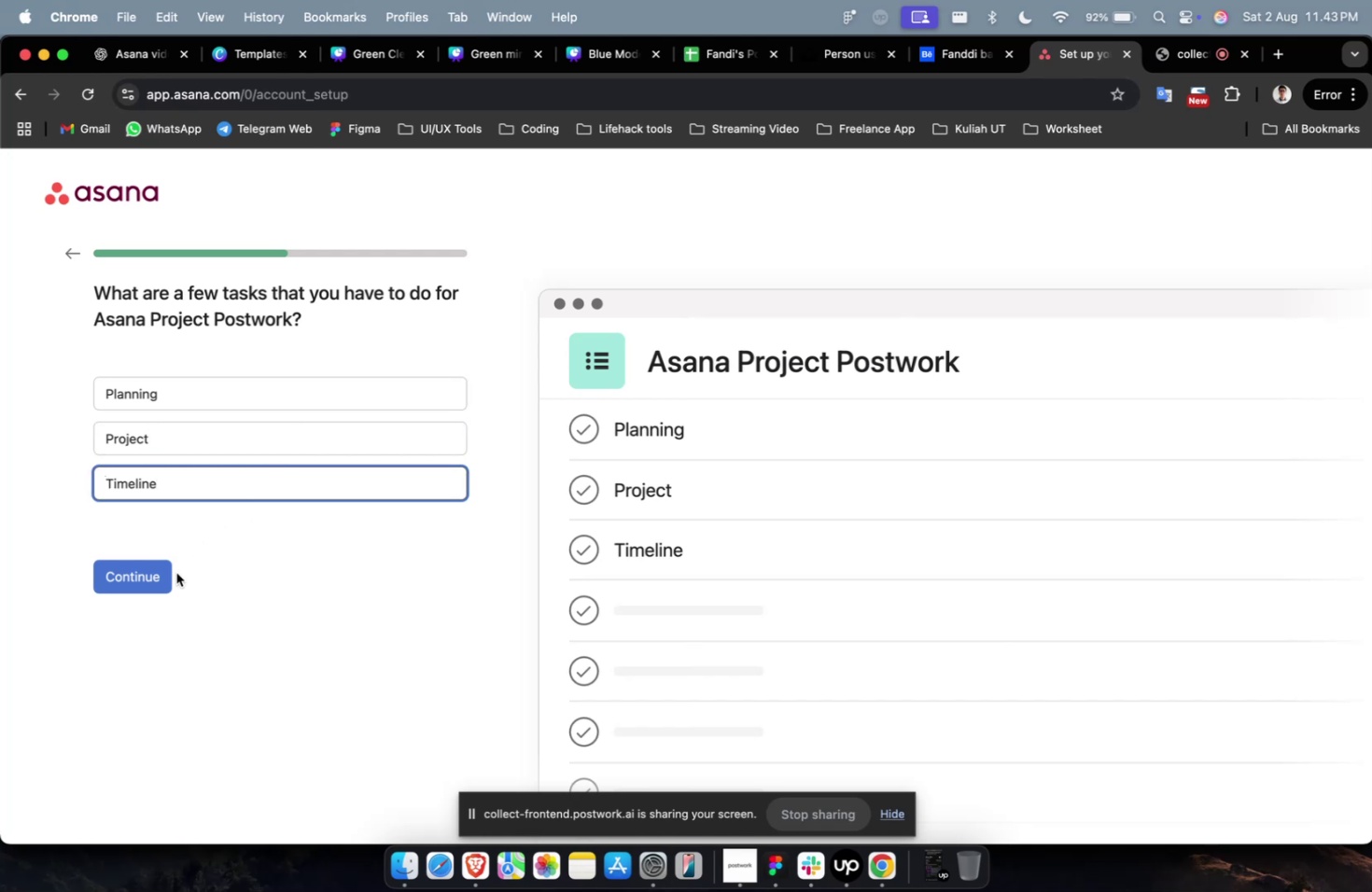 
left_click([164, 583])
 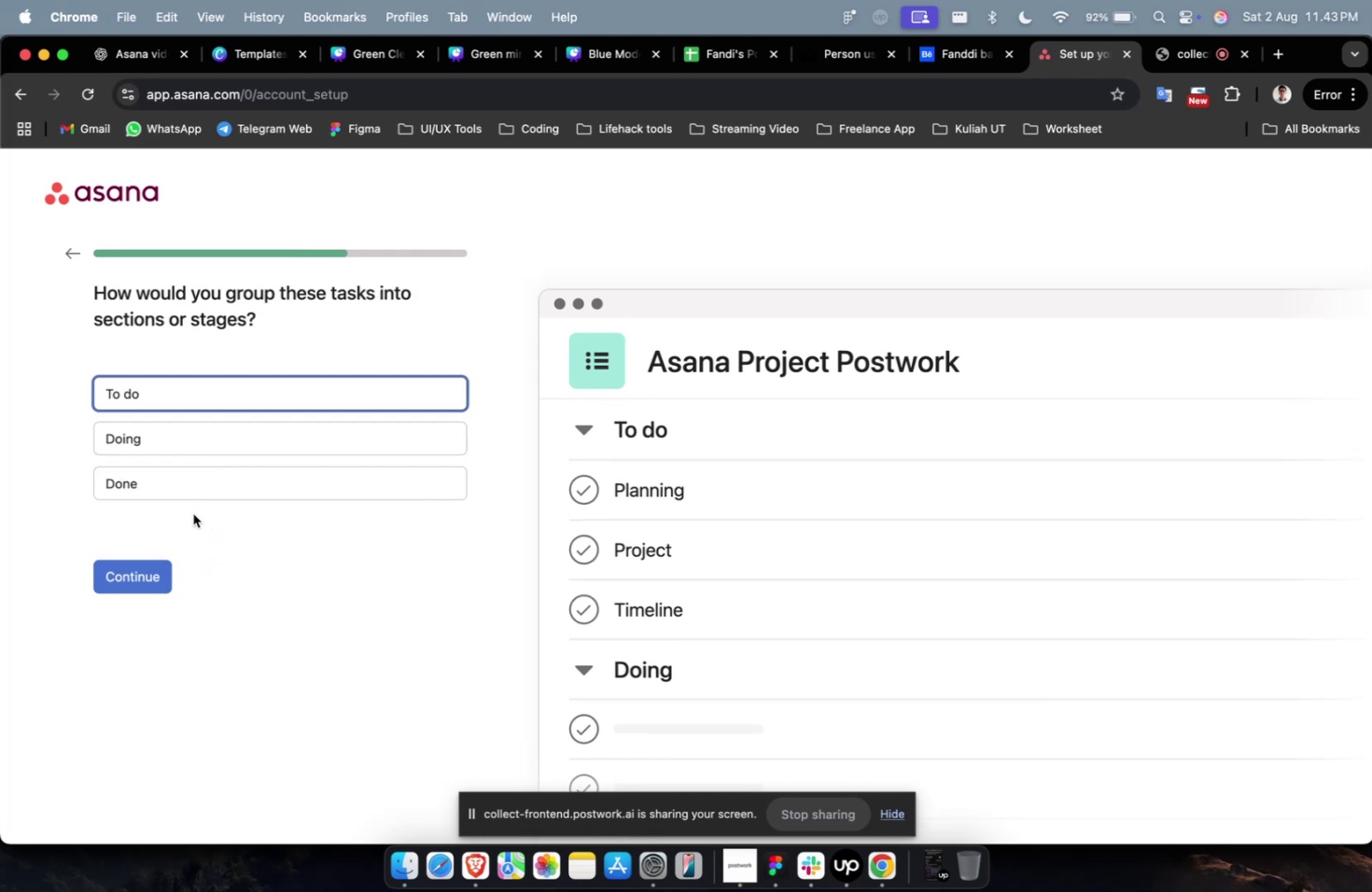 
wait(5.08)
 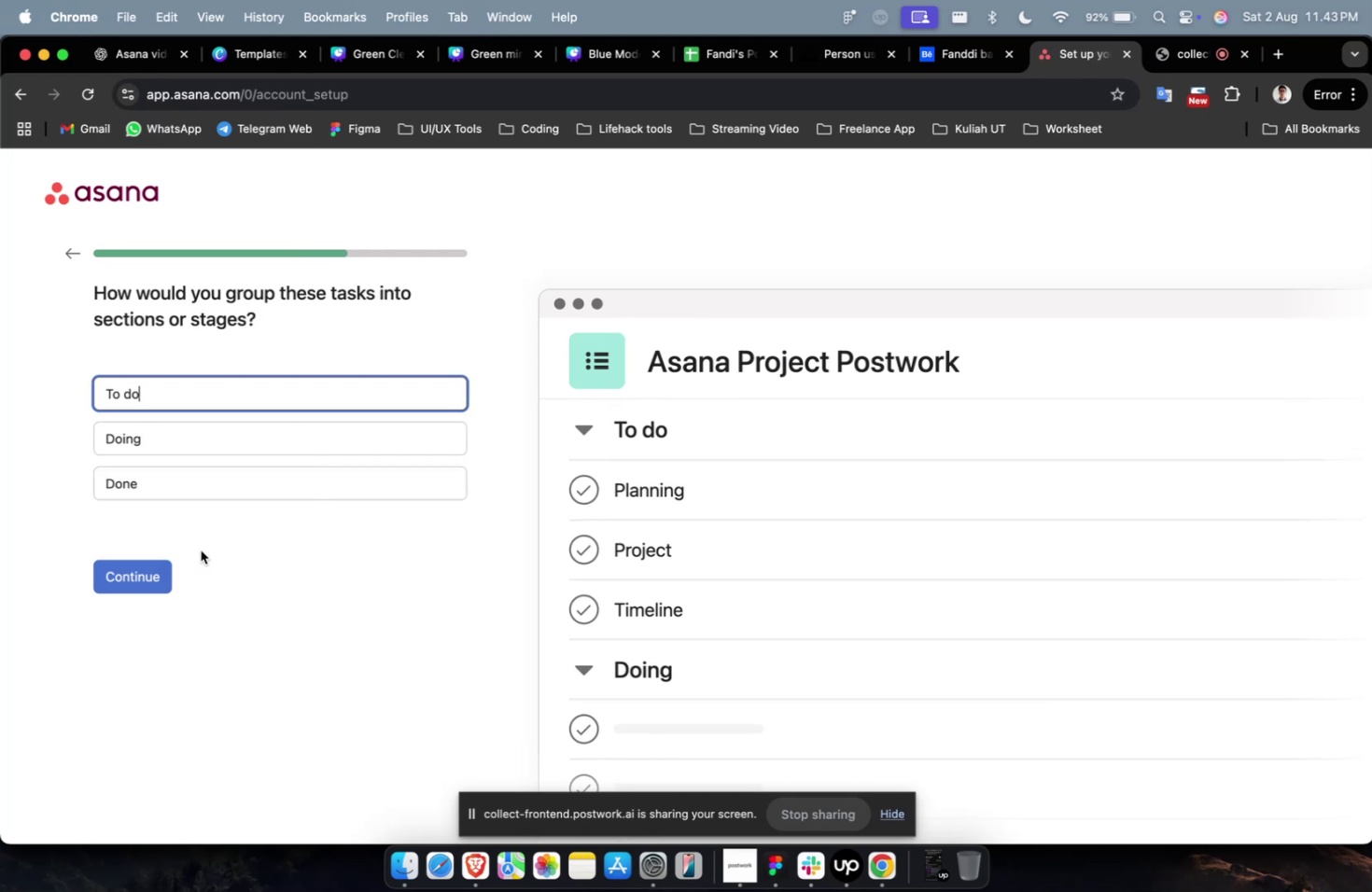 
left_click([171, 575])
 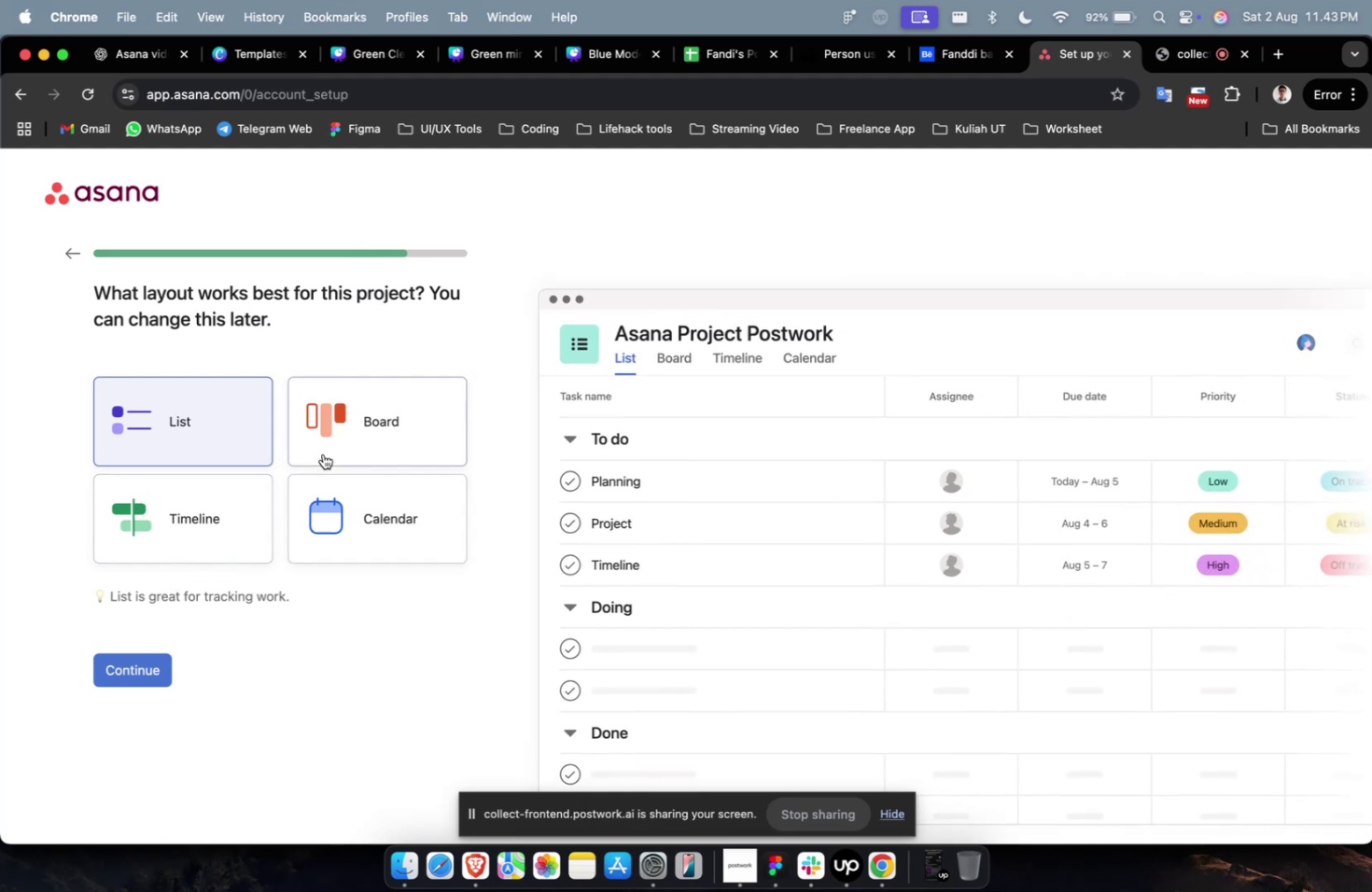 
left_click([324, 451])
 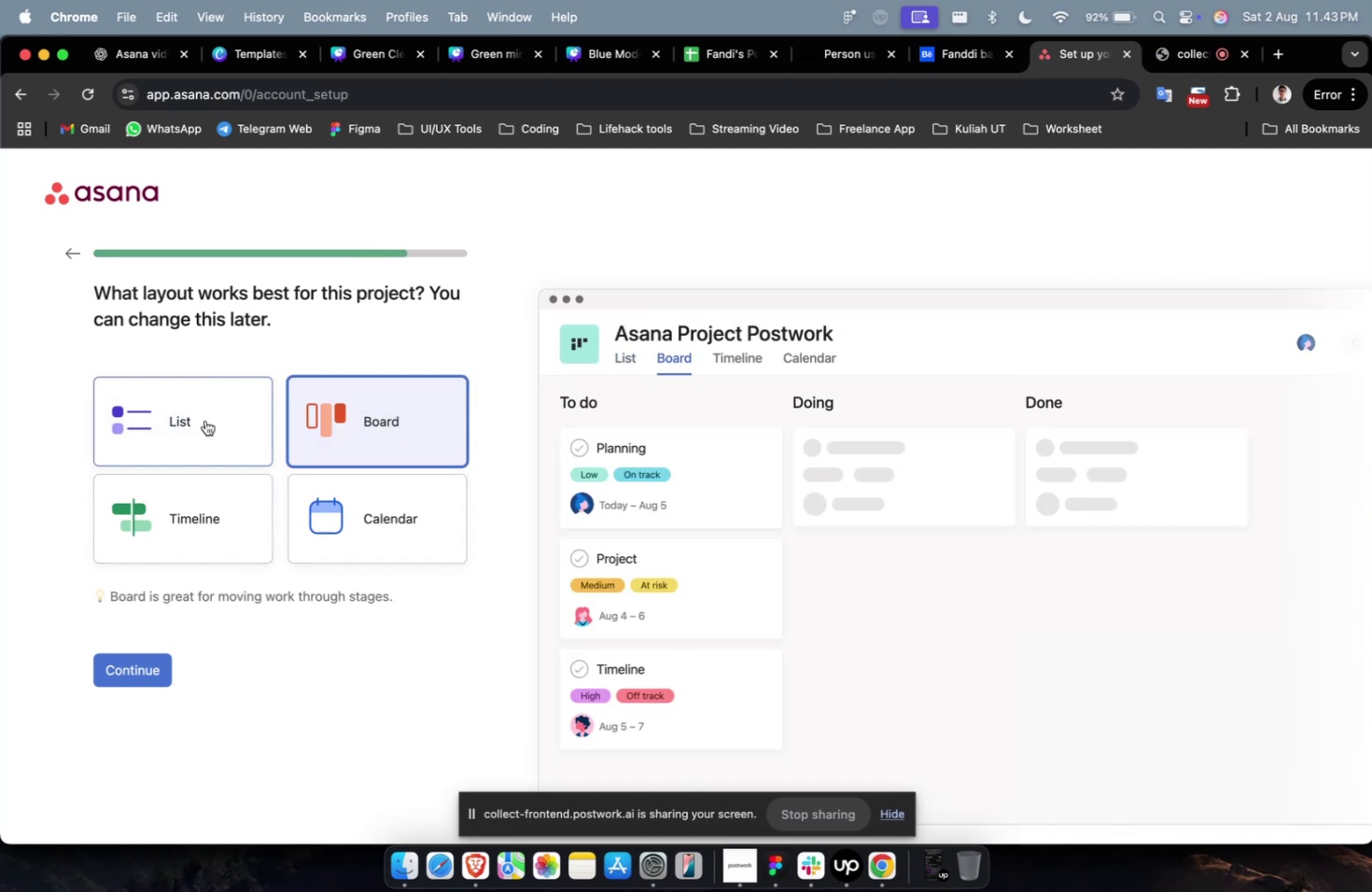 
left_click([205, 420])
 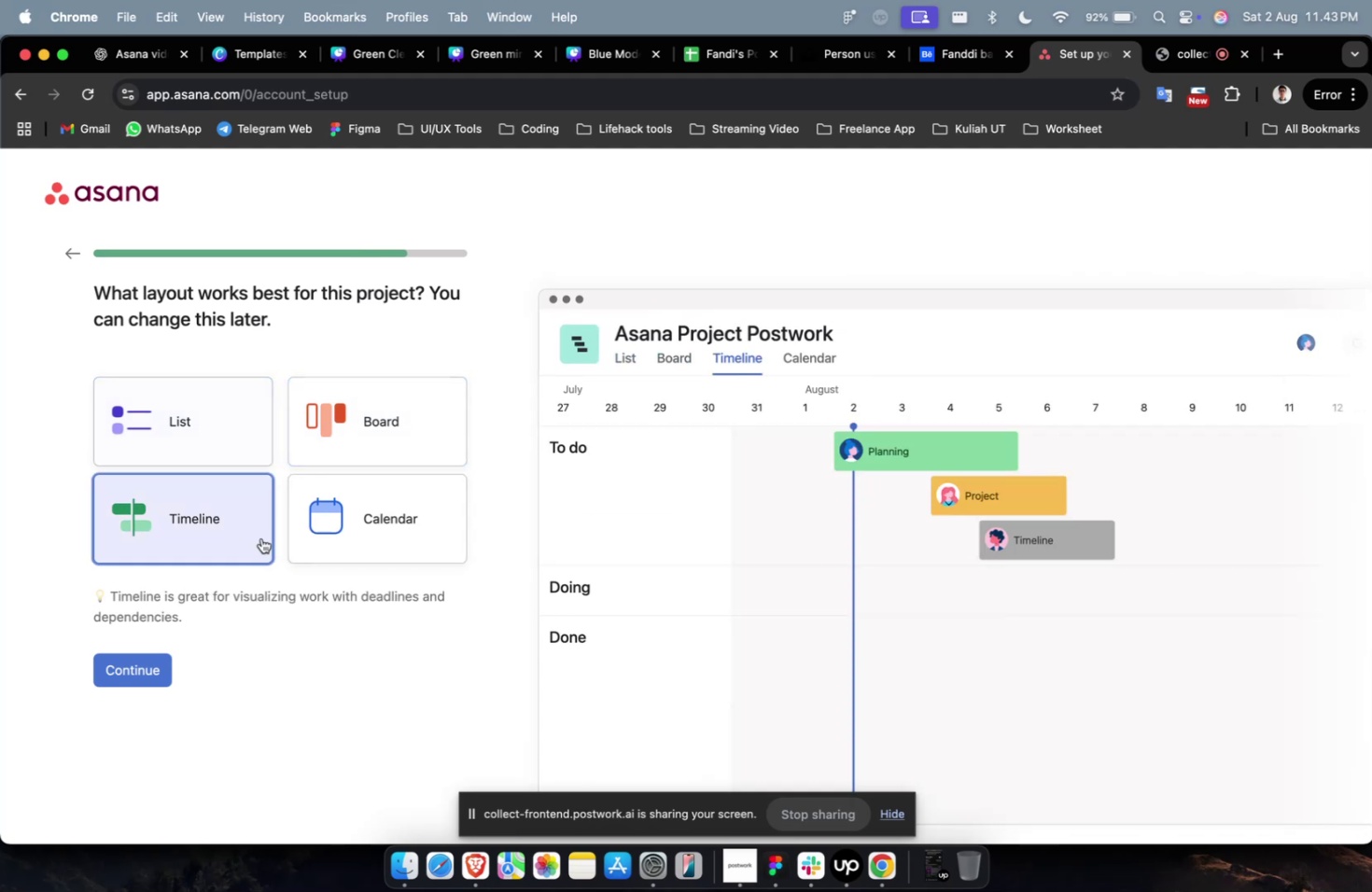 
triple_click([371, 525])
 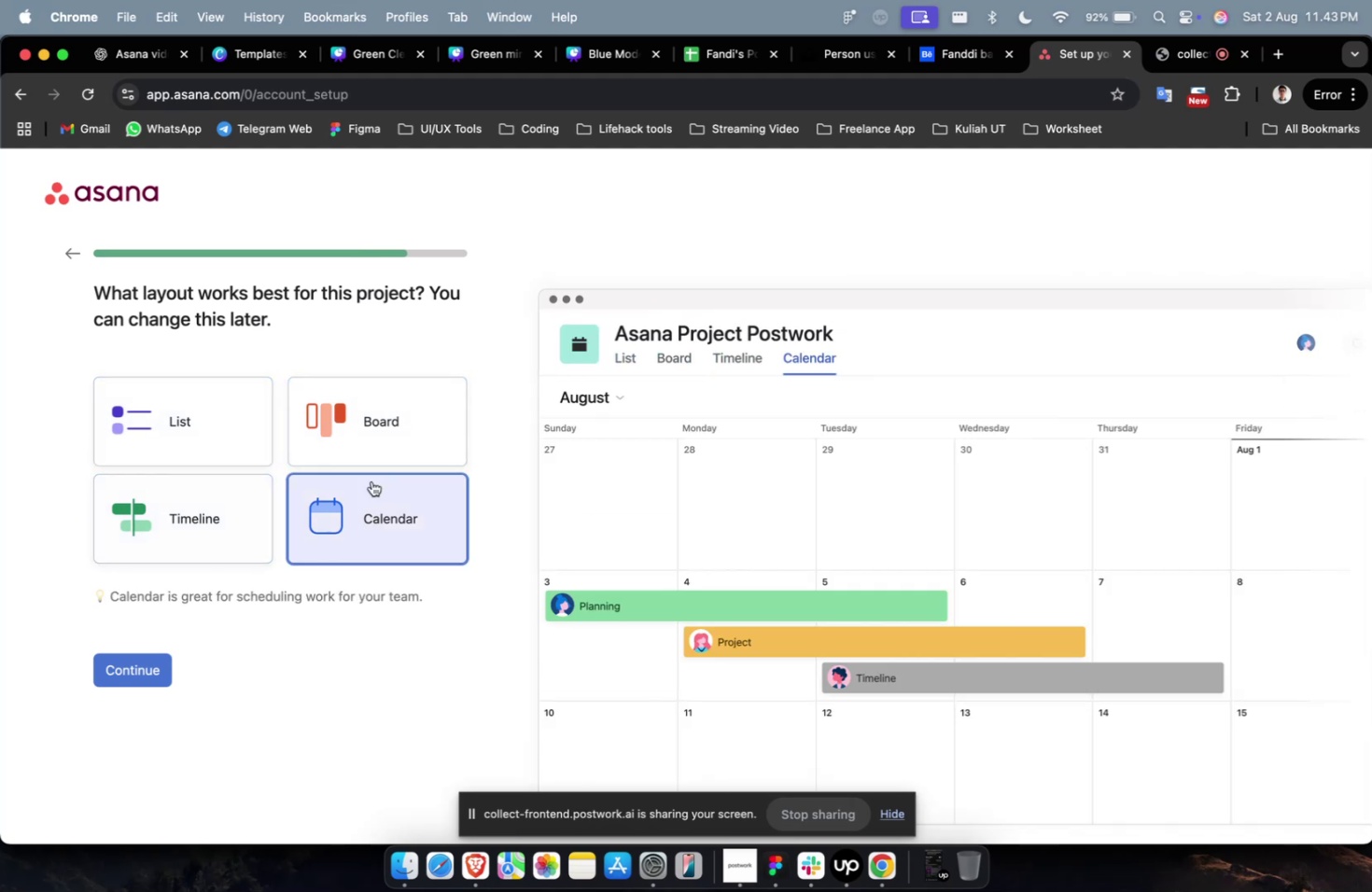 
left_click_drag(start_coordinate=[367, 453], to_coordinate=[360, 453])
 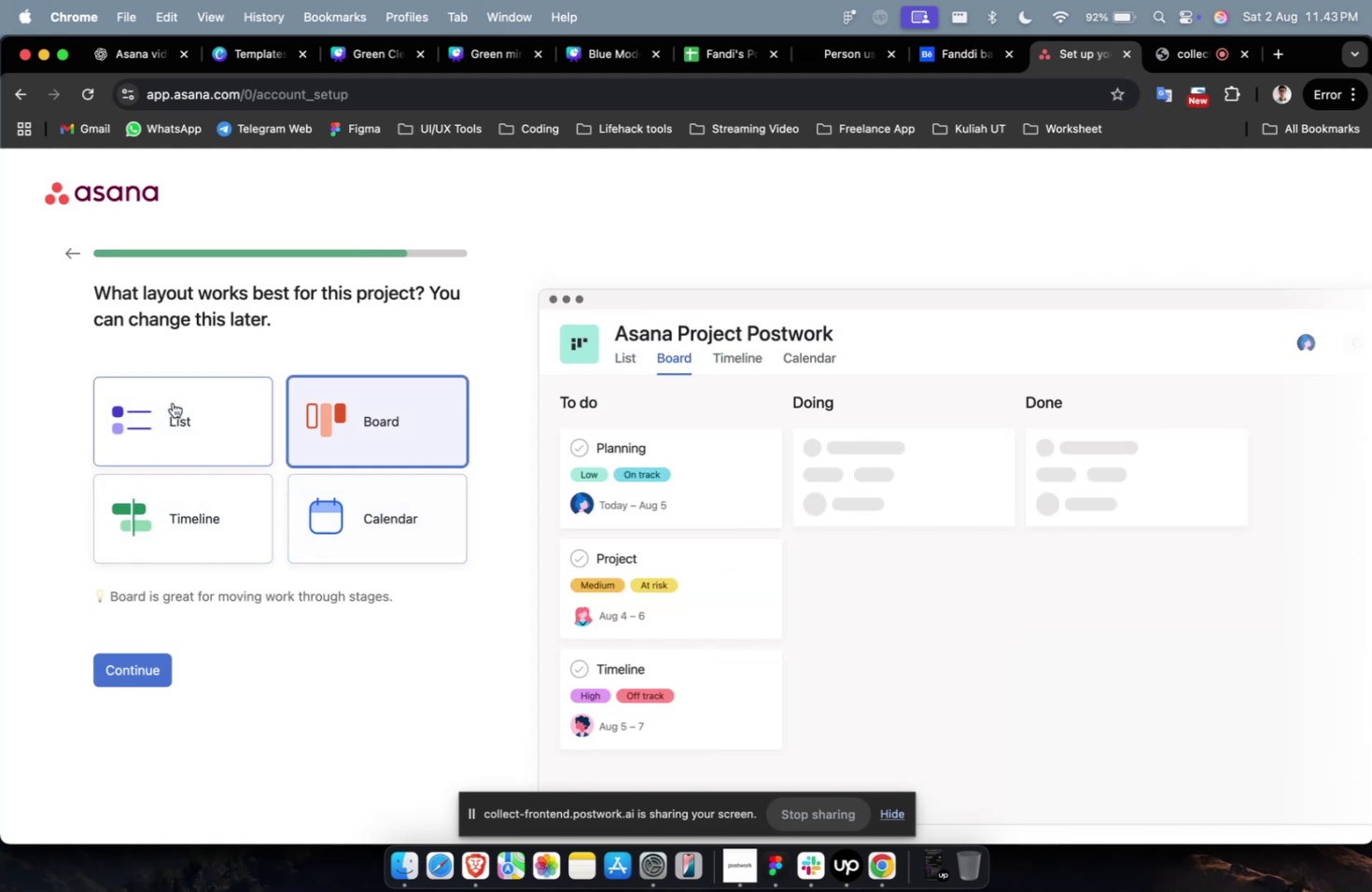 
triple_click([173, 402])
 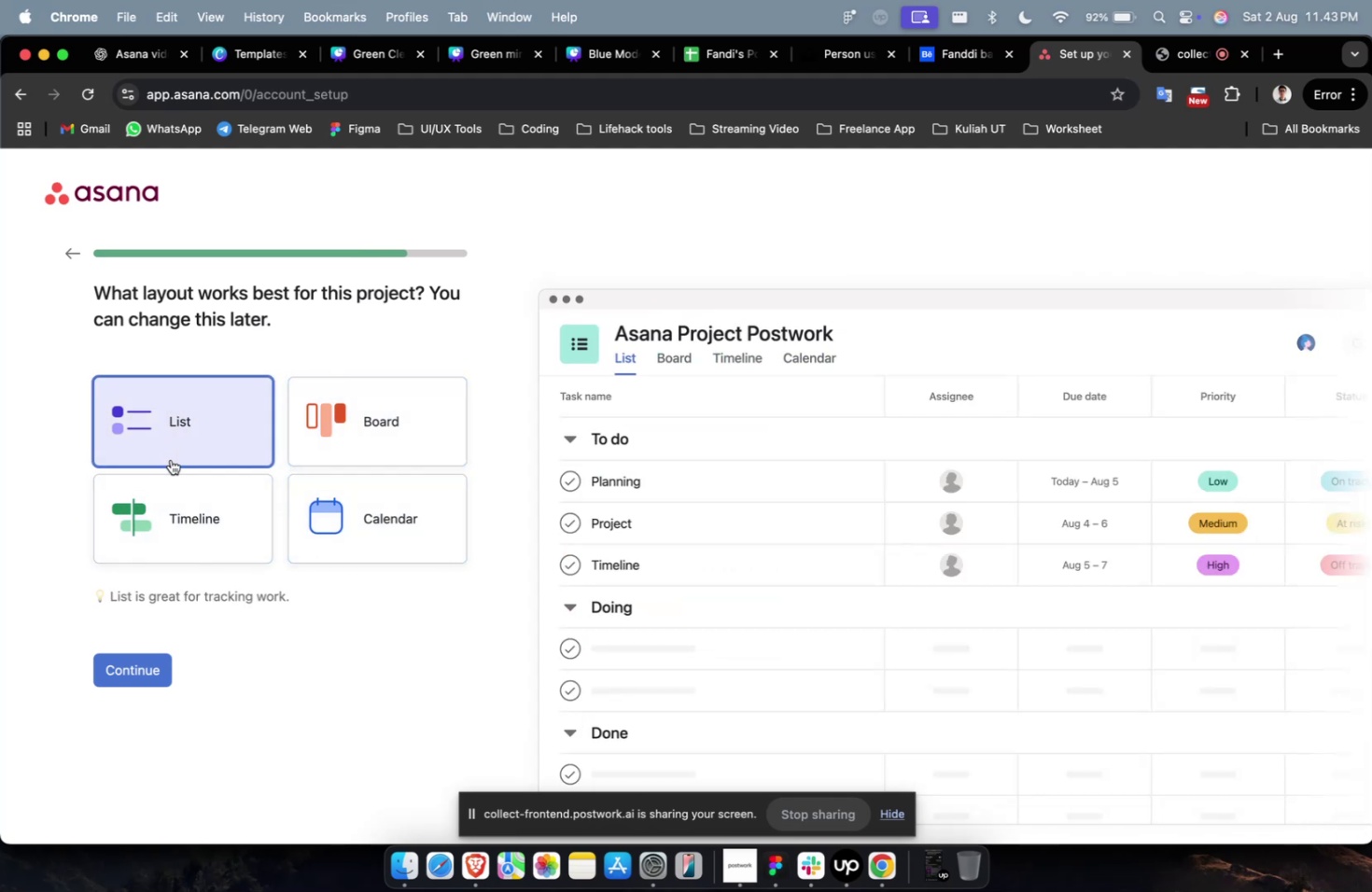 
triple_click([175, 474])
 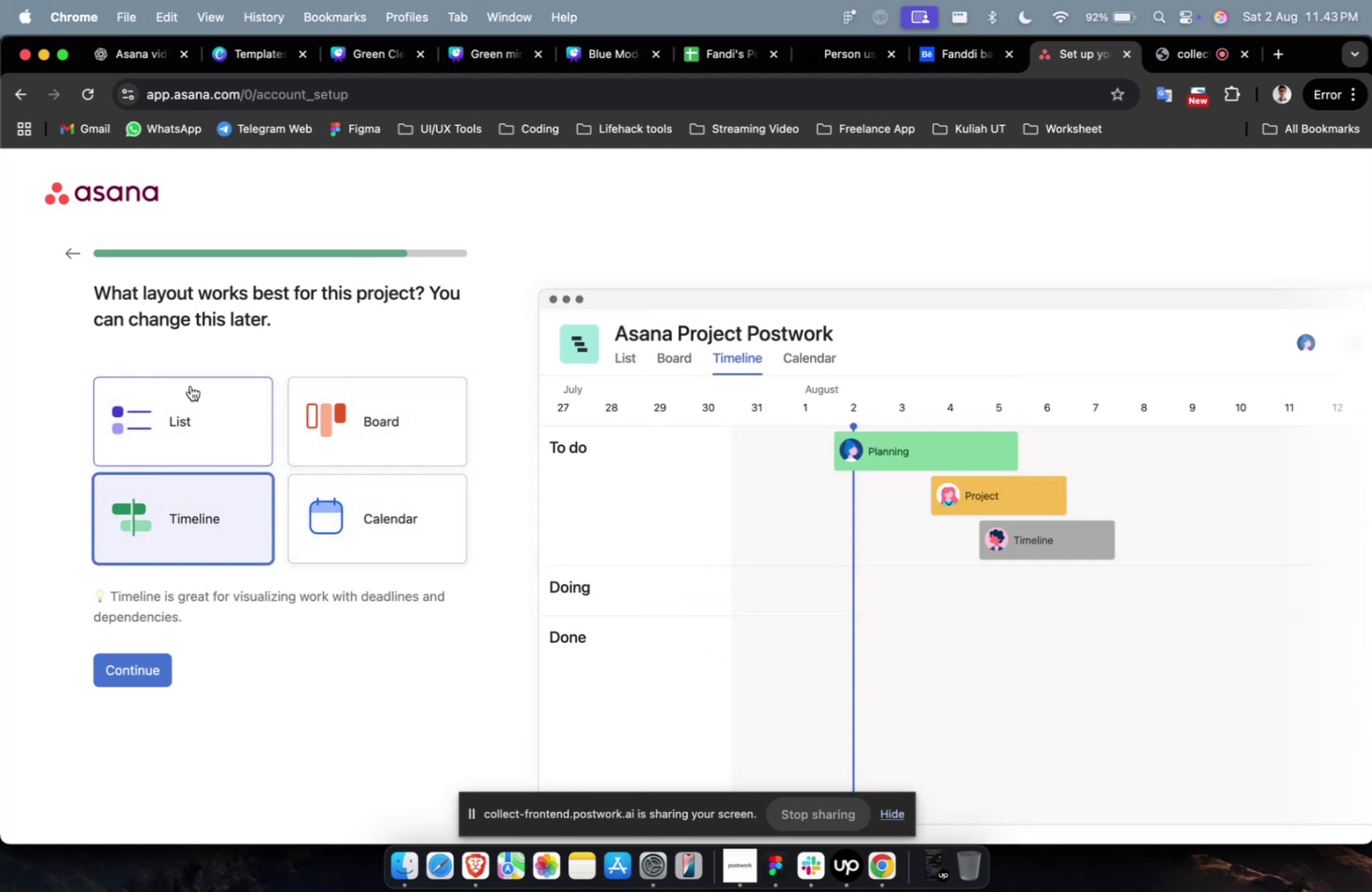 
triple_click([190, 385])
 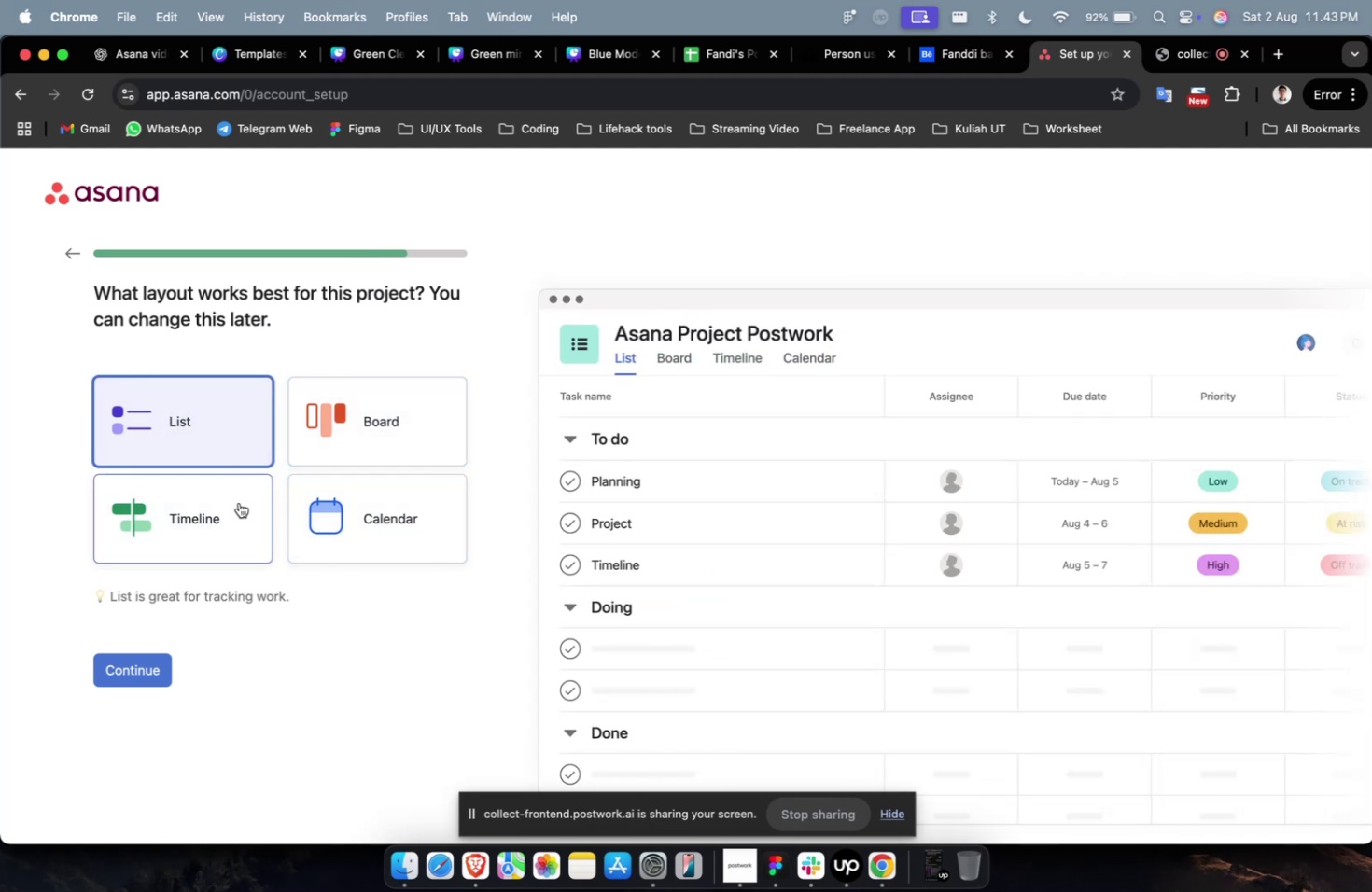 
left_click([354, 384])
 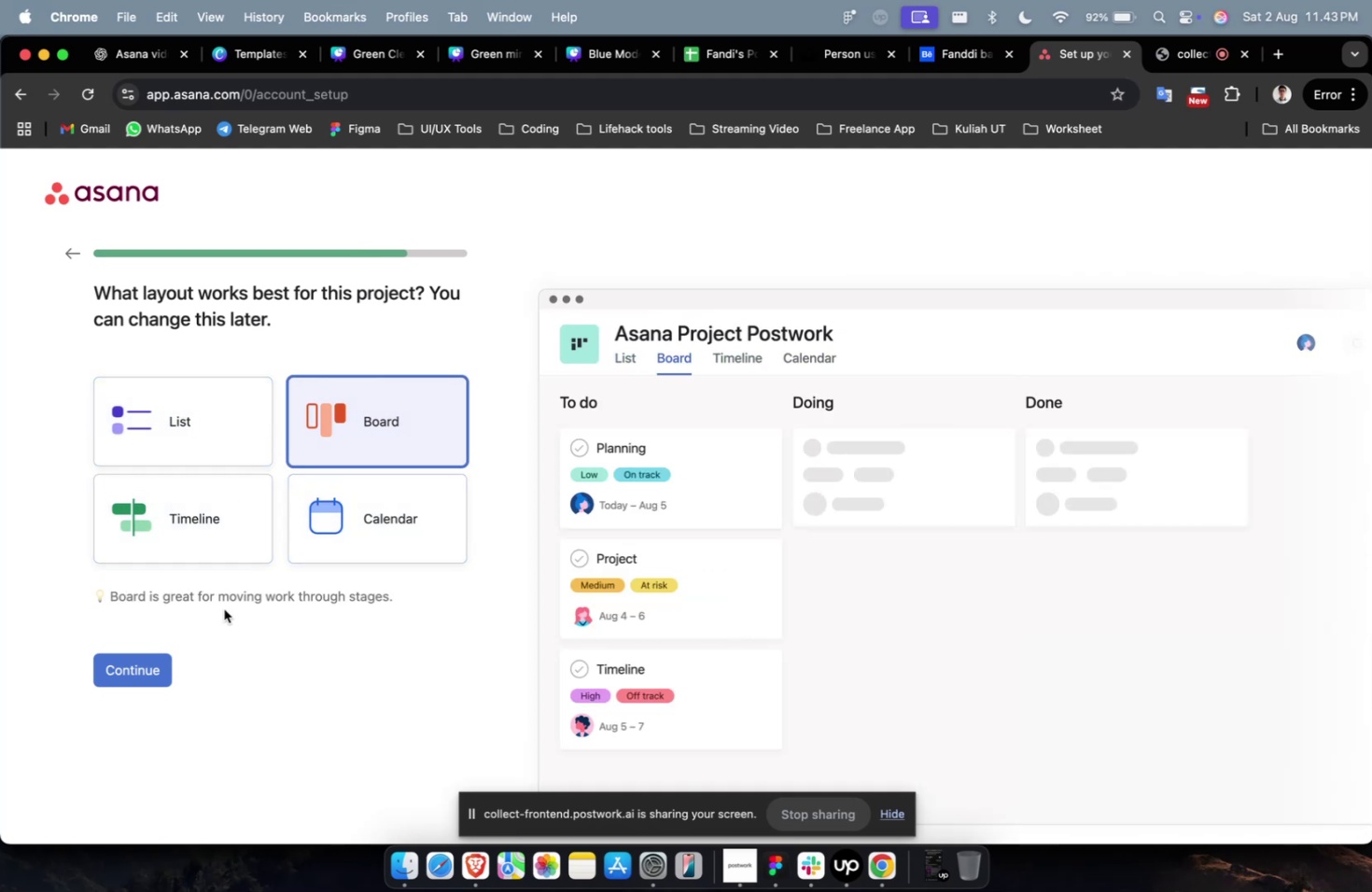 
left_click([161, 660])
 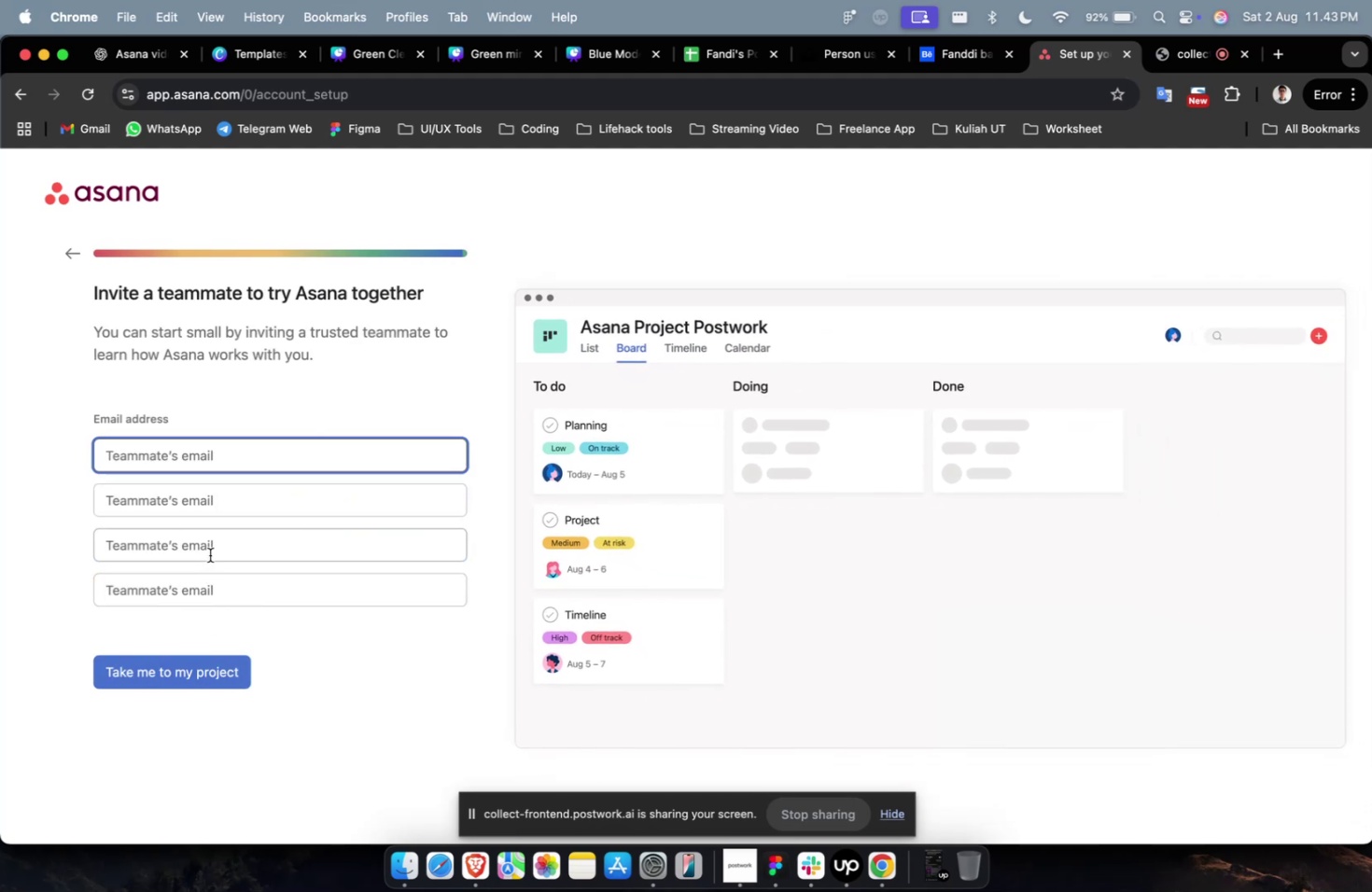 
key(E)
 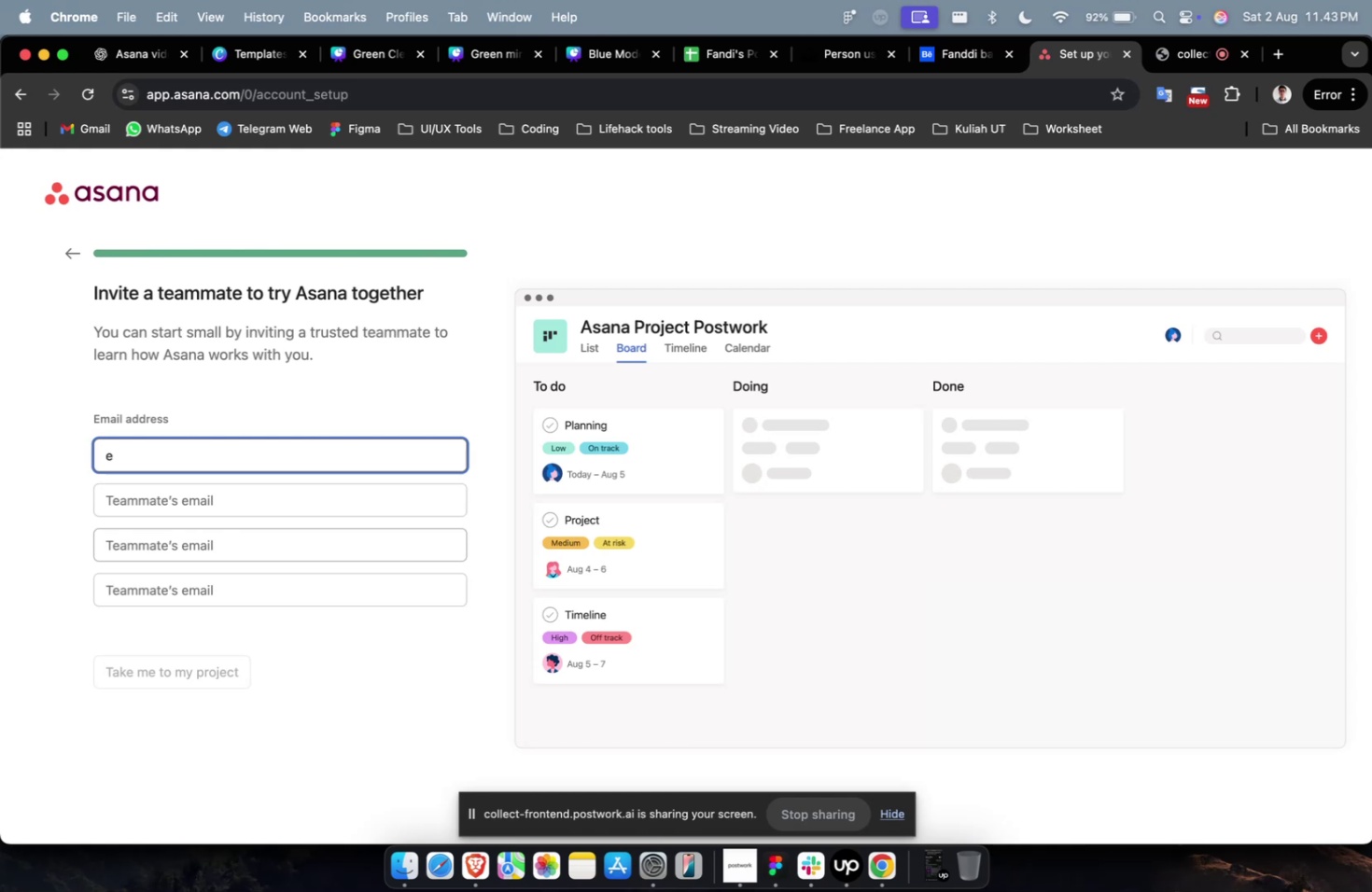 
key(Backspace)
 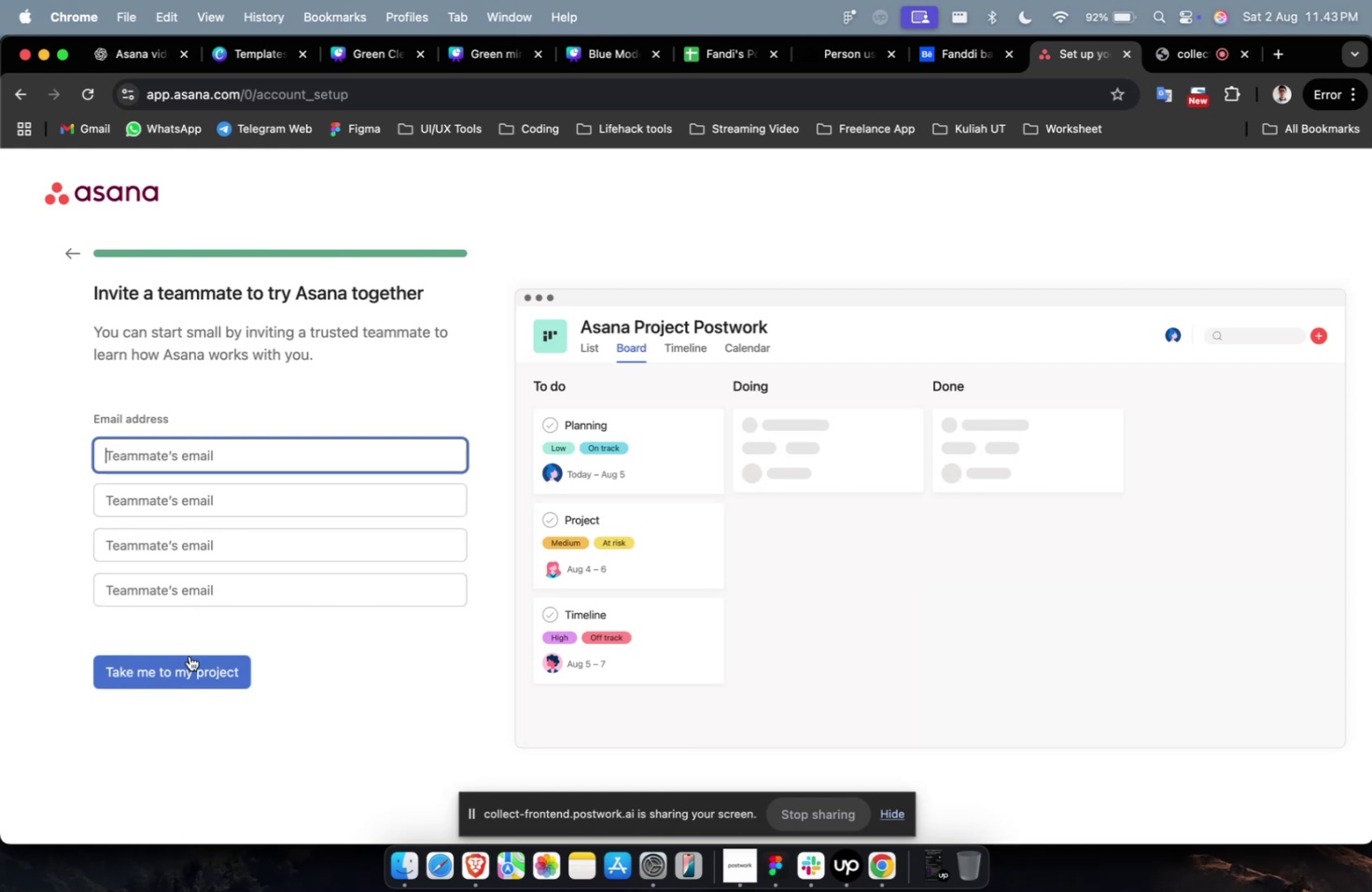 
left_click([189, 661])
 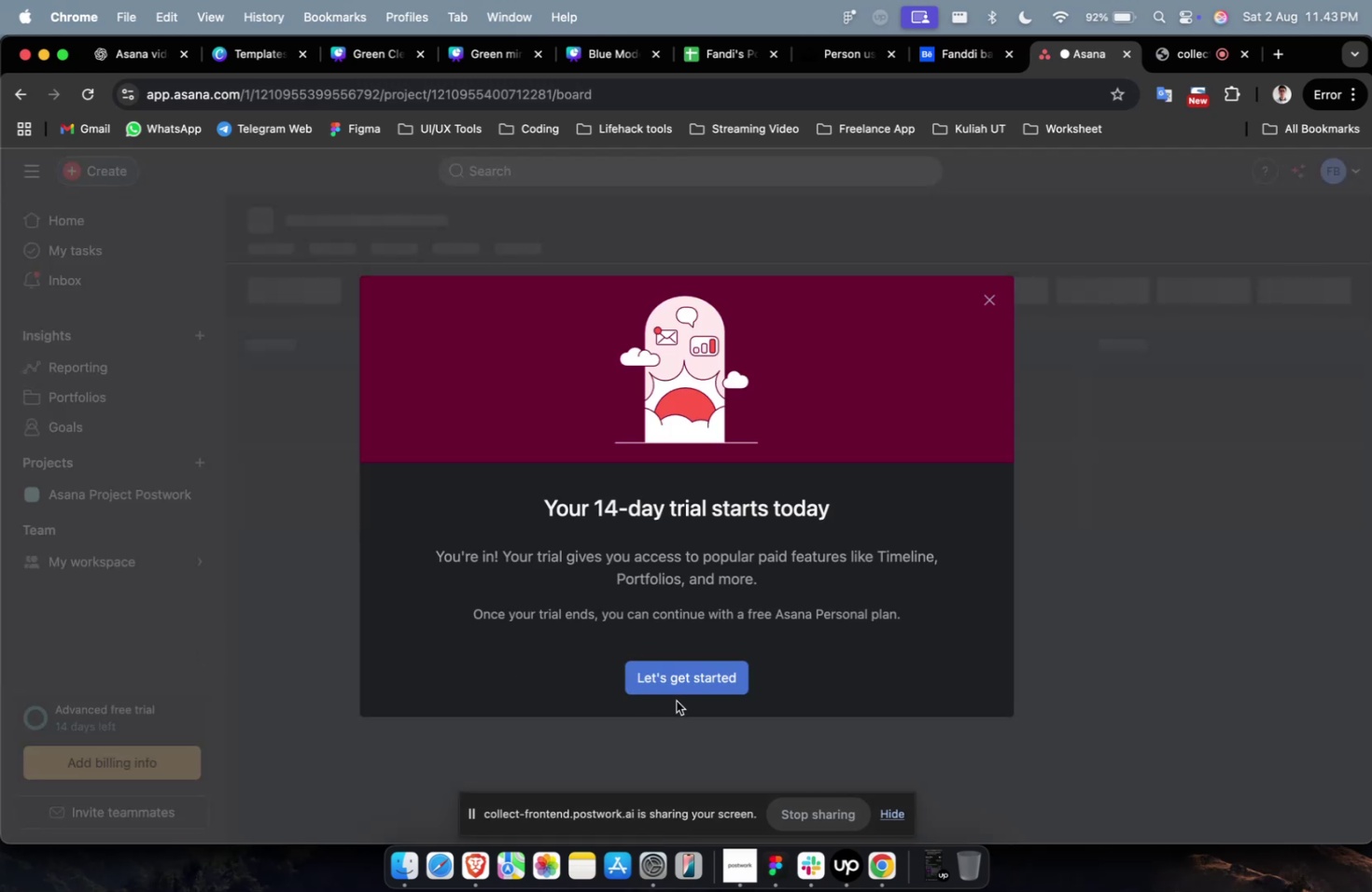 
left_click([685, 681])
 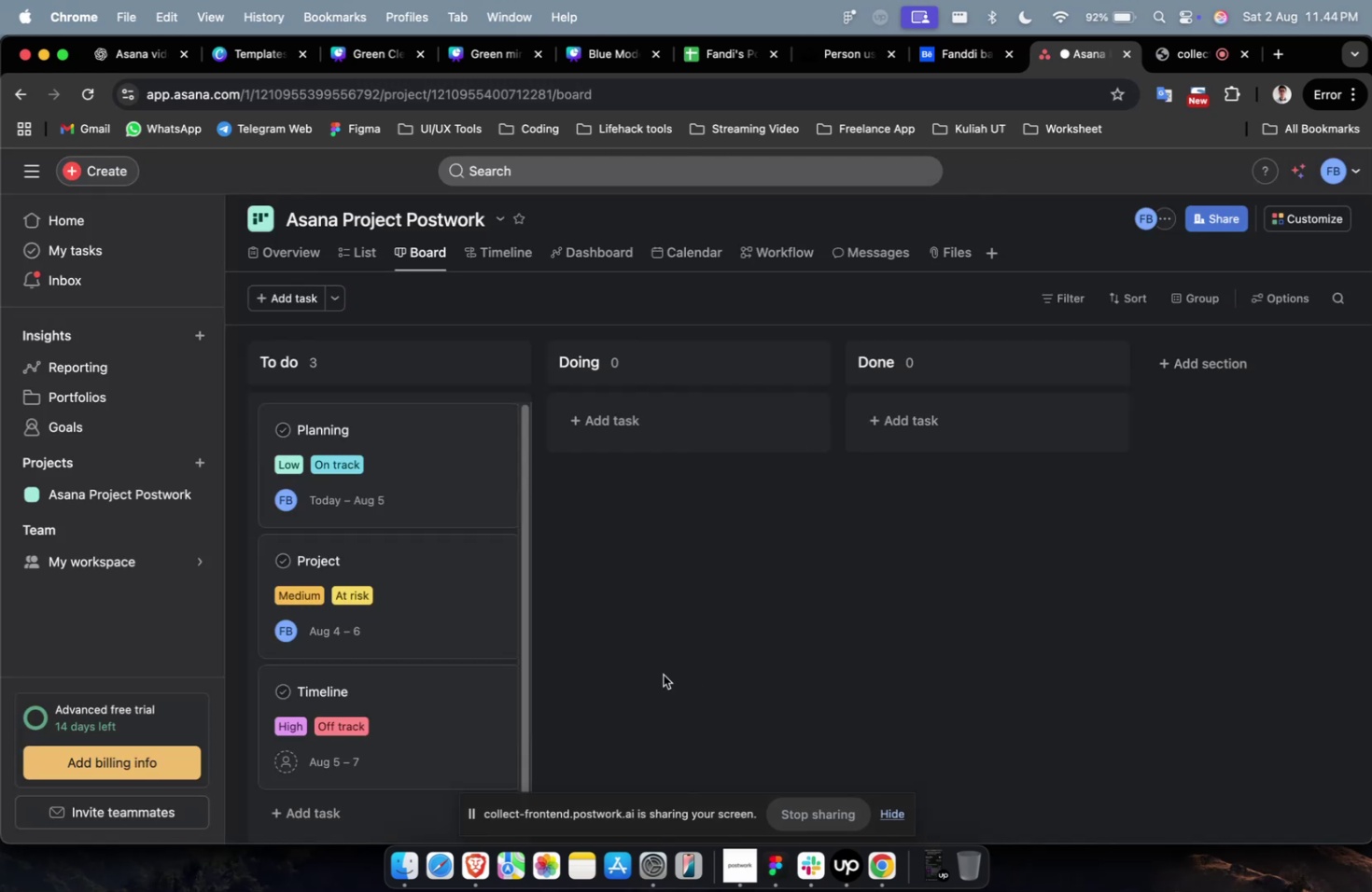 
scroll: coordinate [381, 530], scroll_direction: down, amount: 11.0
 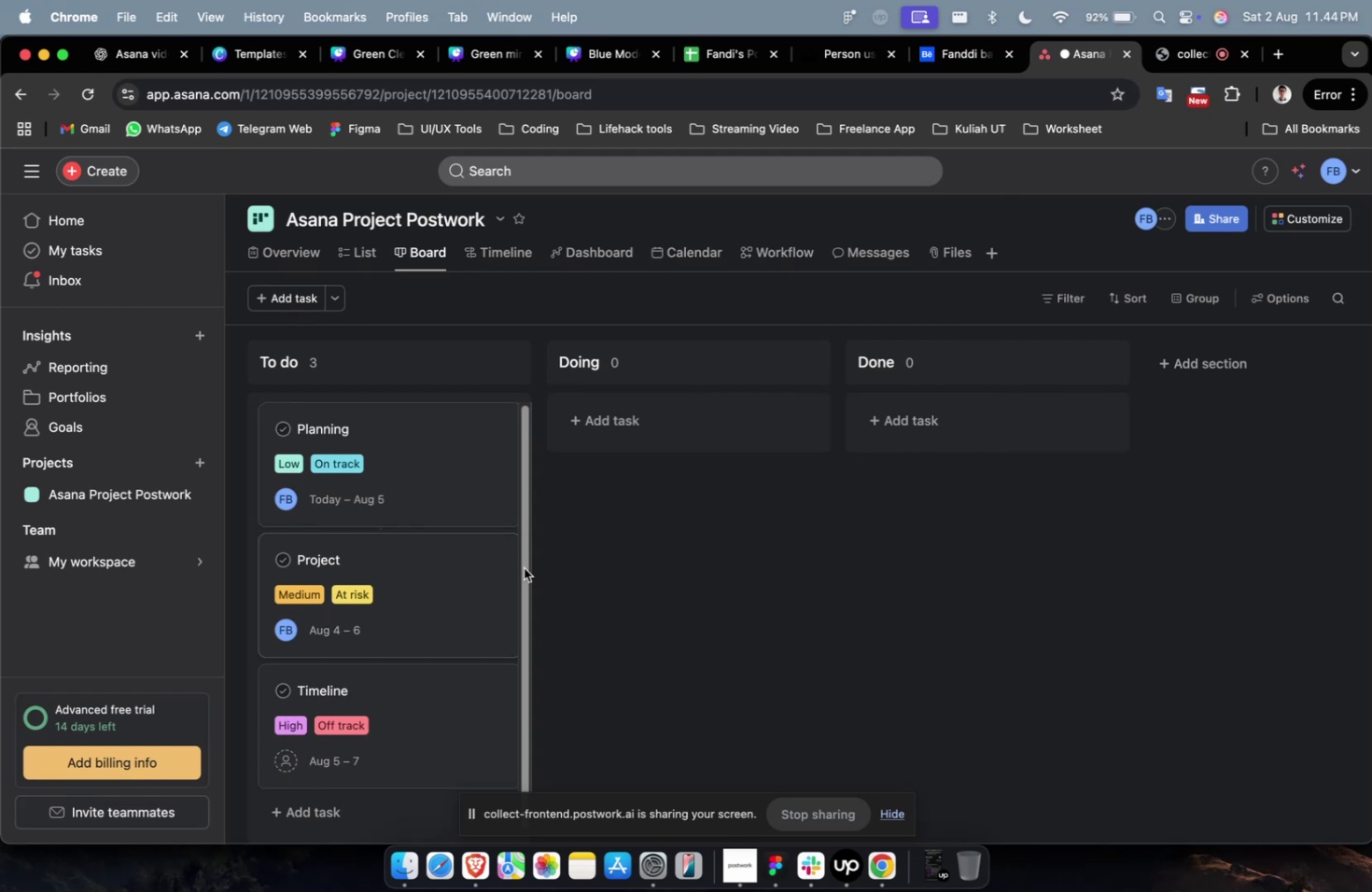 
scroll: coordinate [521, 565], scroll_direction: up, amount: 2.0
 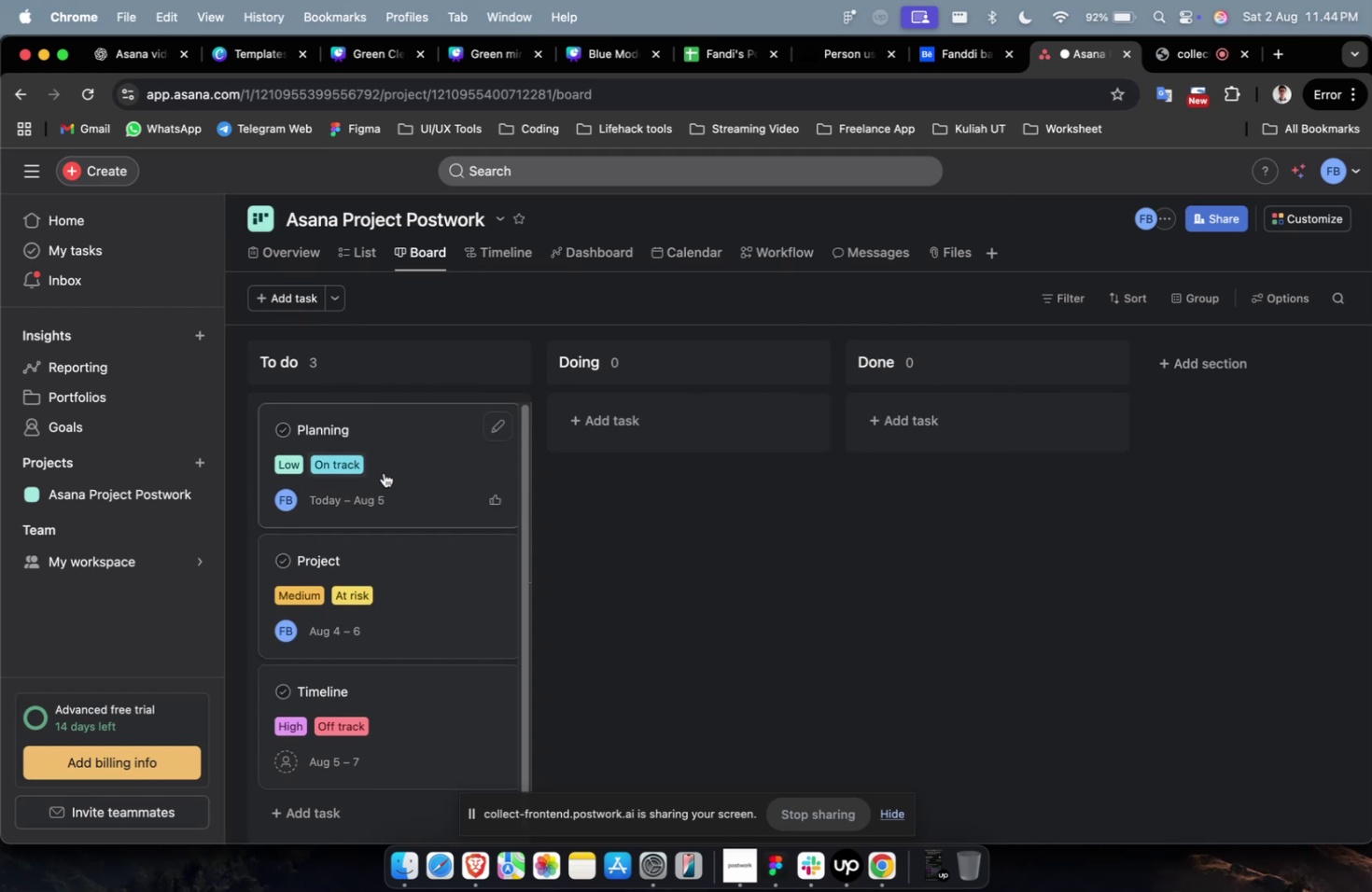 
left_click([388, 474])
 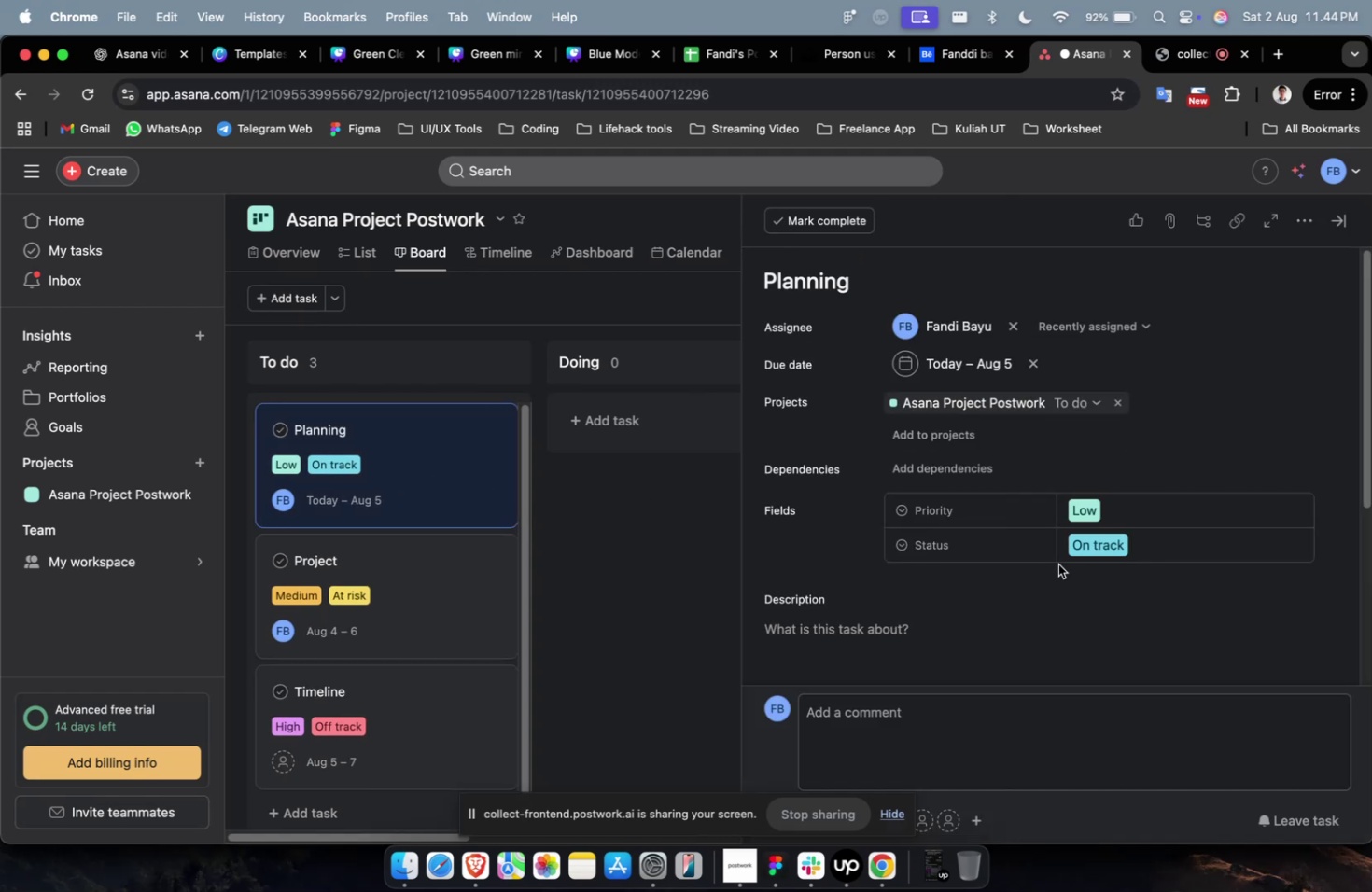 
left_click([1081, 509])
 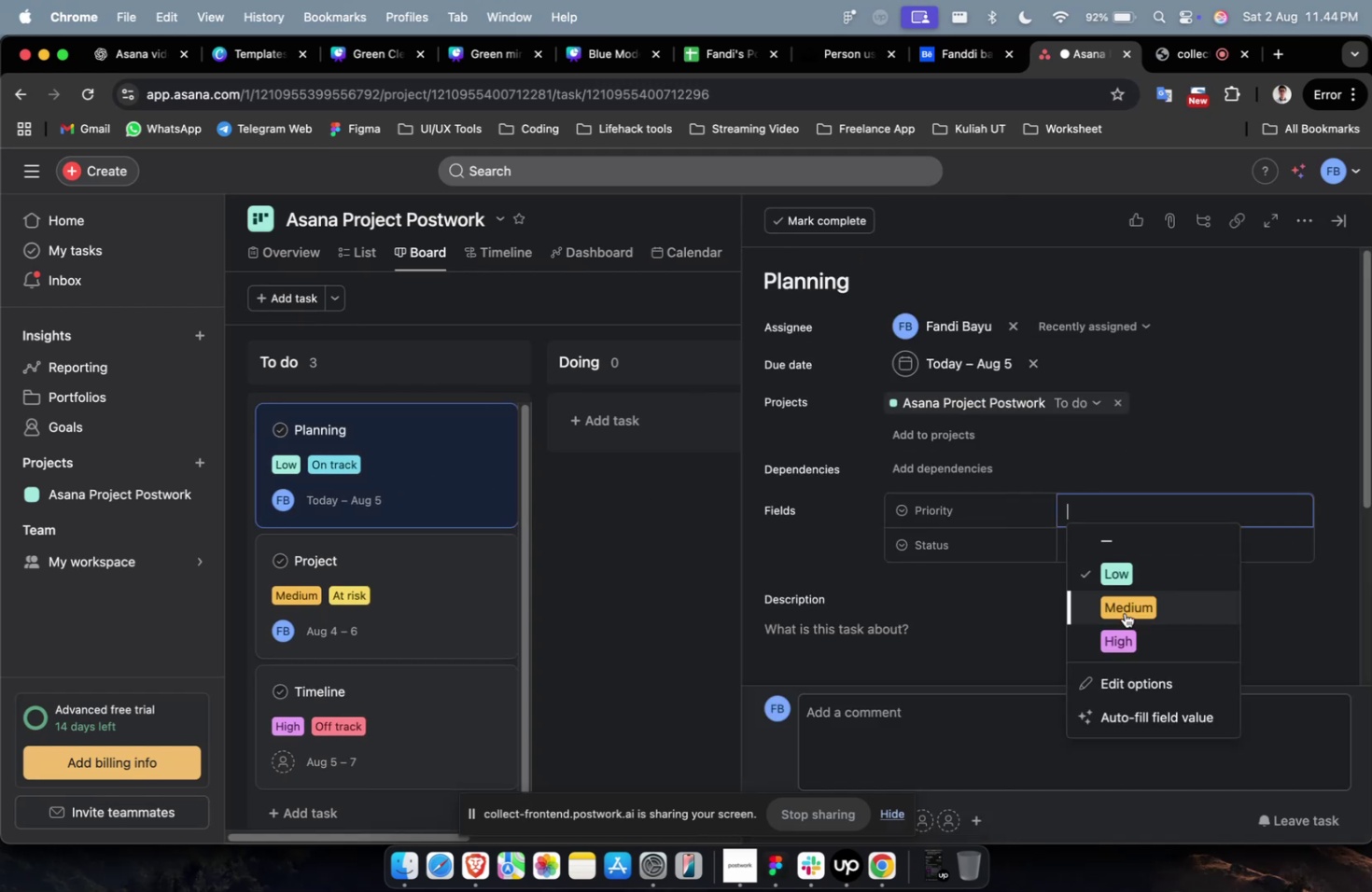 
left_click([1125, 613])
 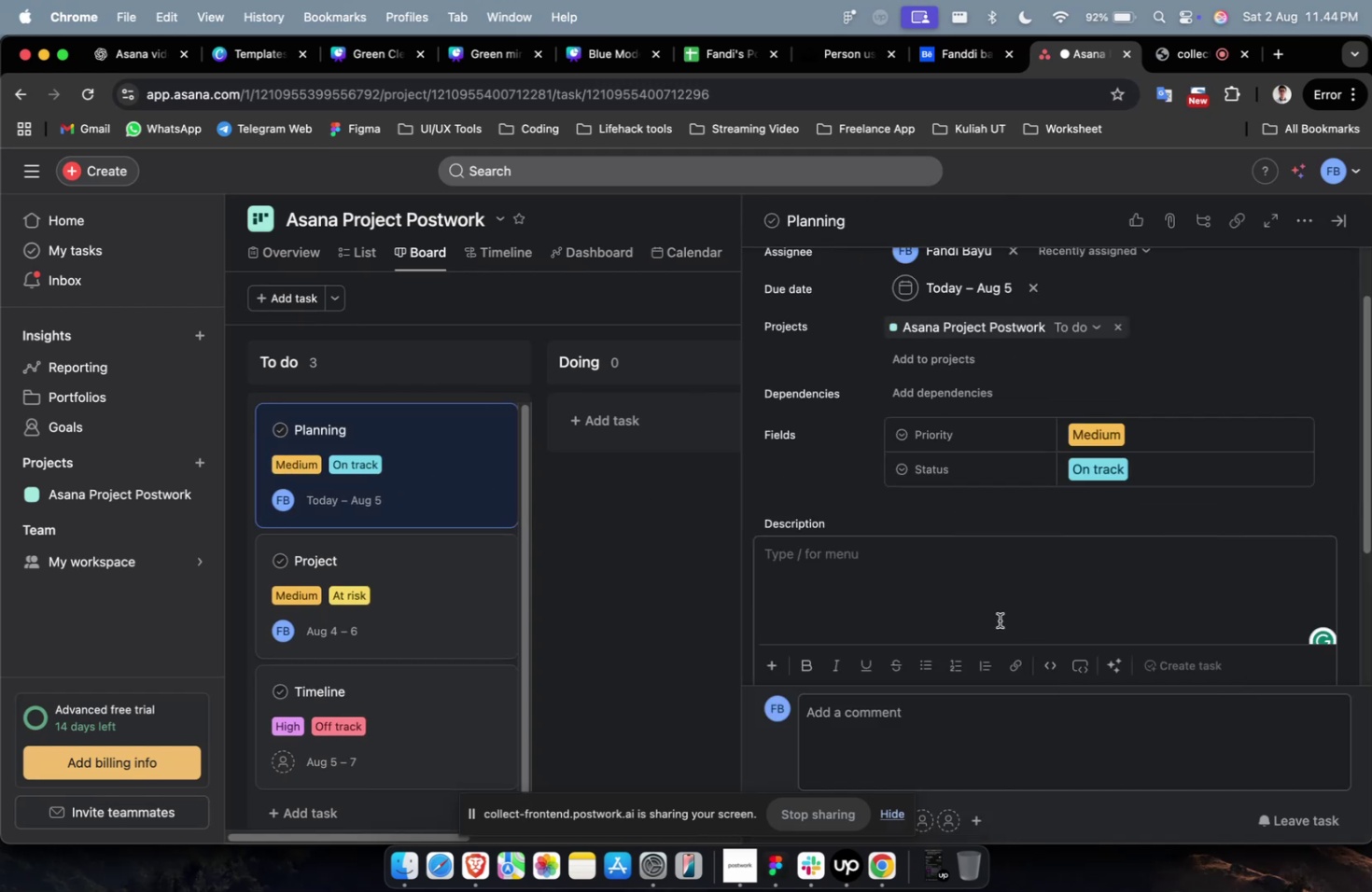 
scroll: coordinate [999, 620], scroll_direction: up, amount: 3.0
 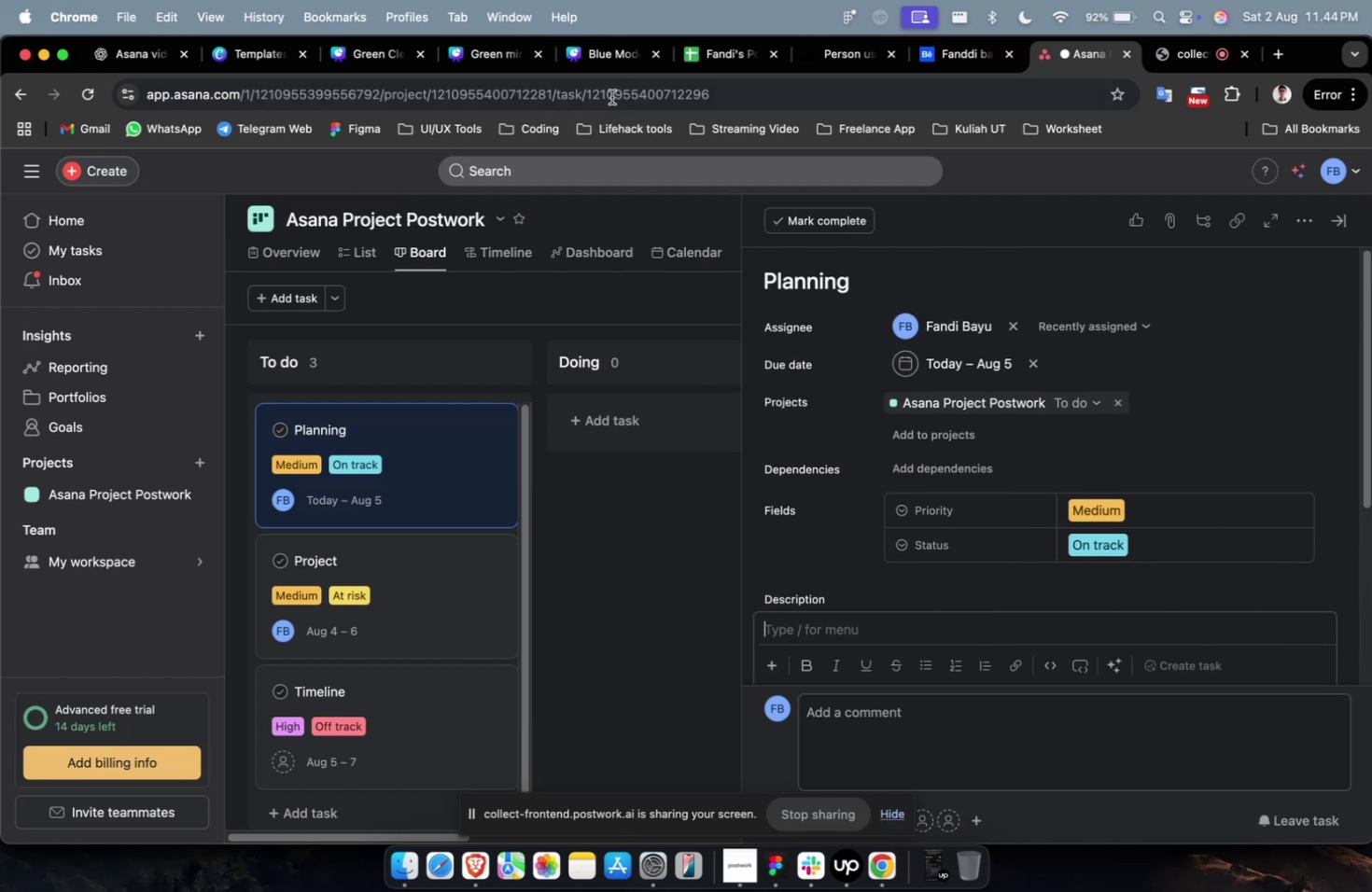 
left_click([862, 55])
 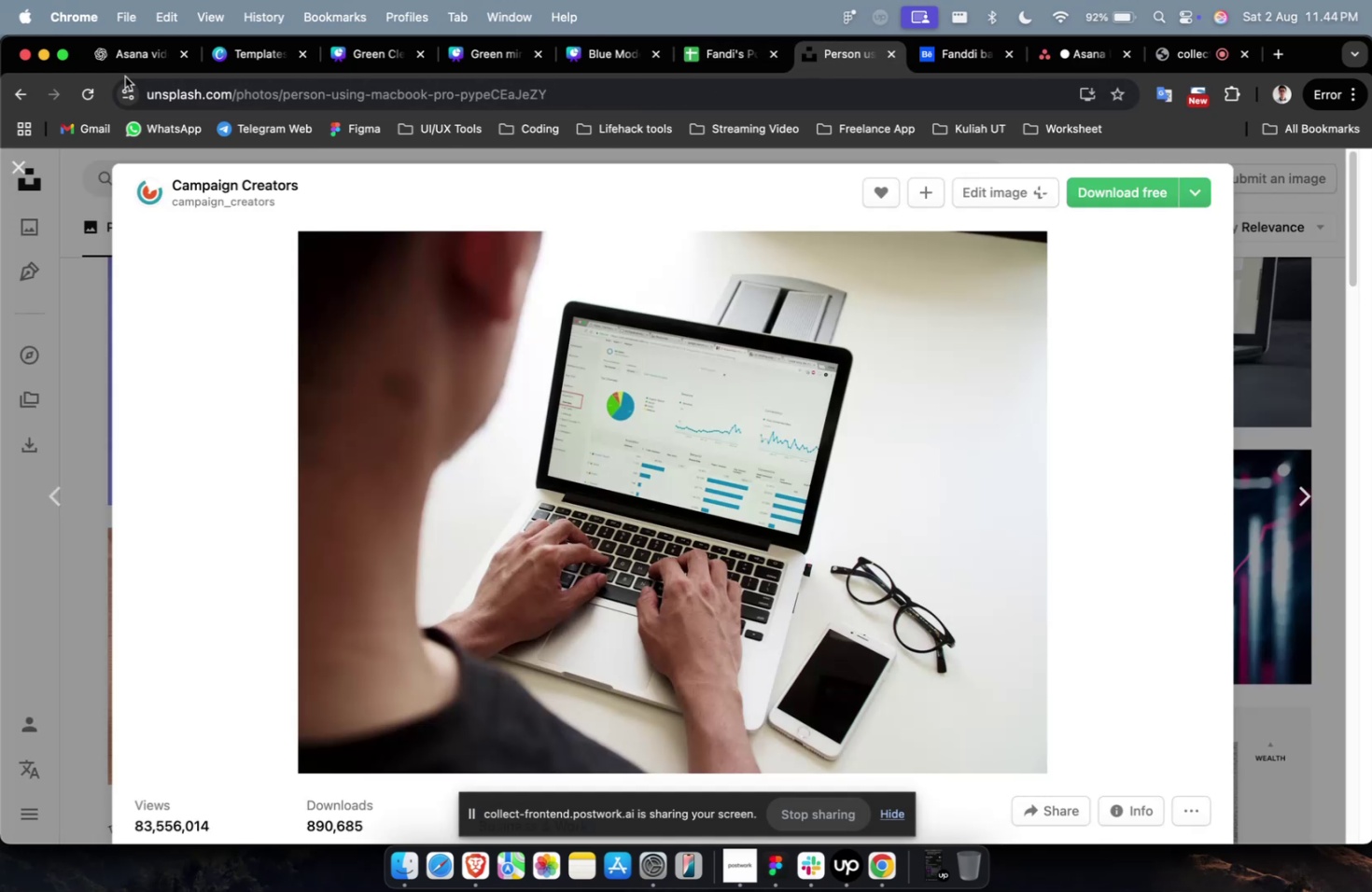 
double_click([127, 70])
 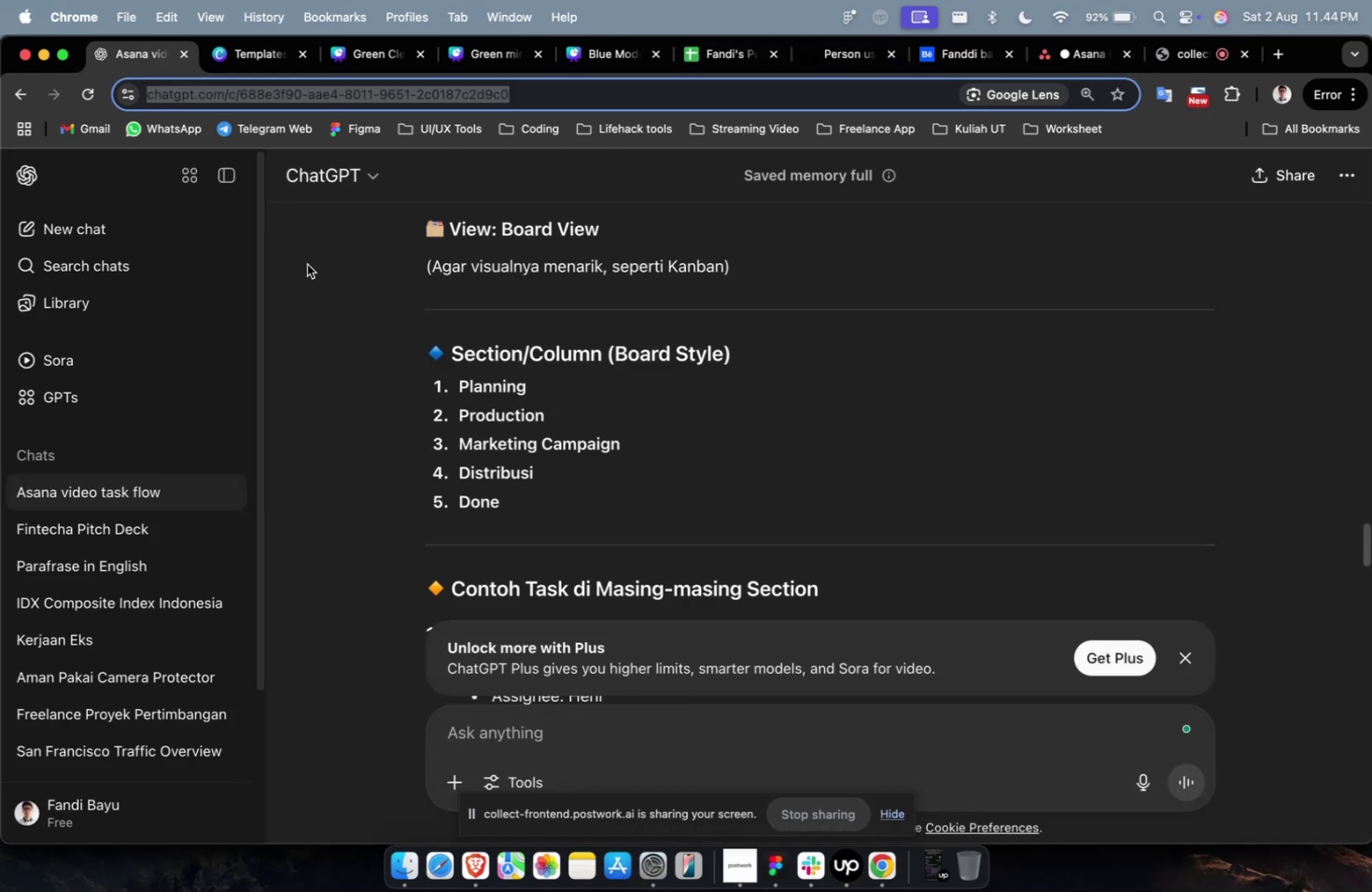 
scroll: coordinate [587, 509], scroll_direction: down, amount: 11.0
 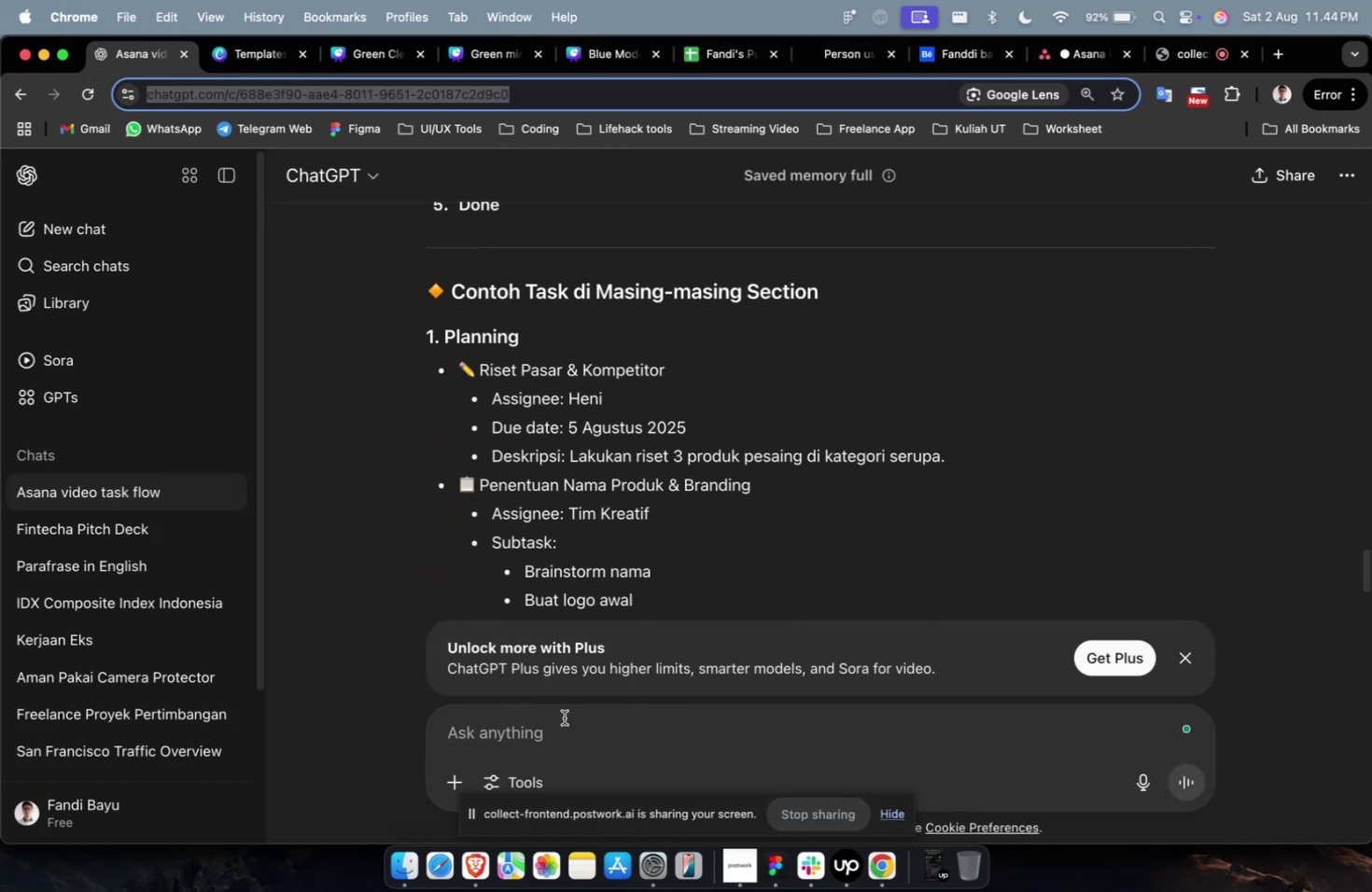 
left_click([562, 718])
 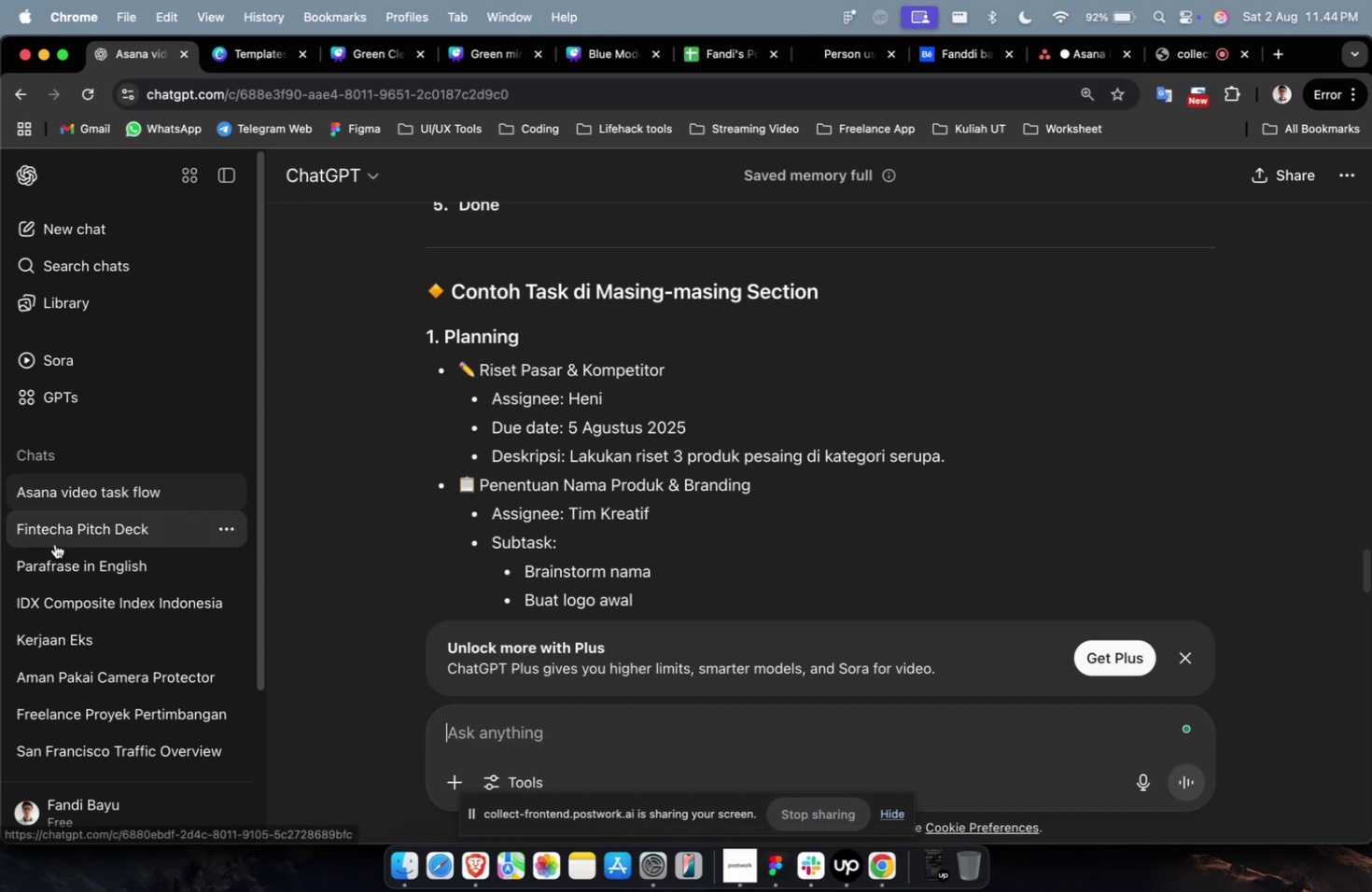 
left_click([61, 543])
 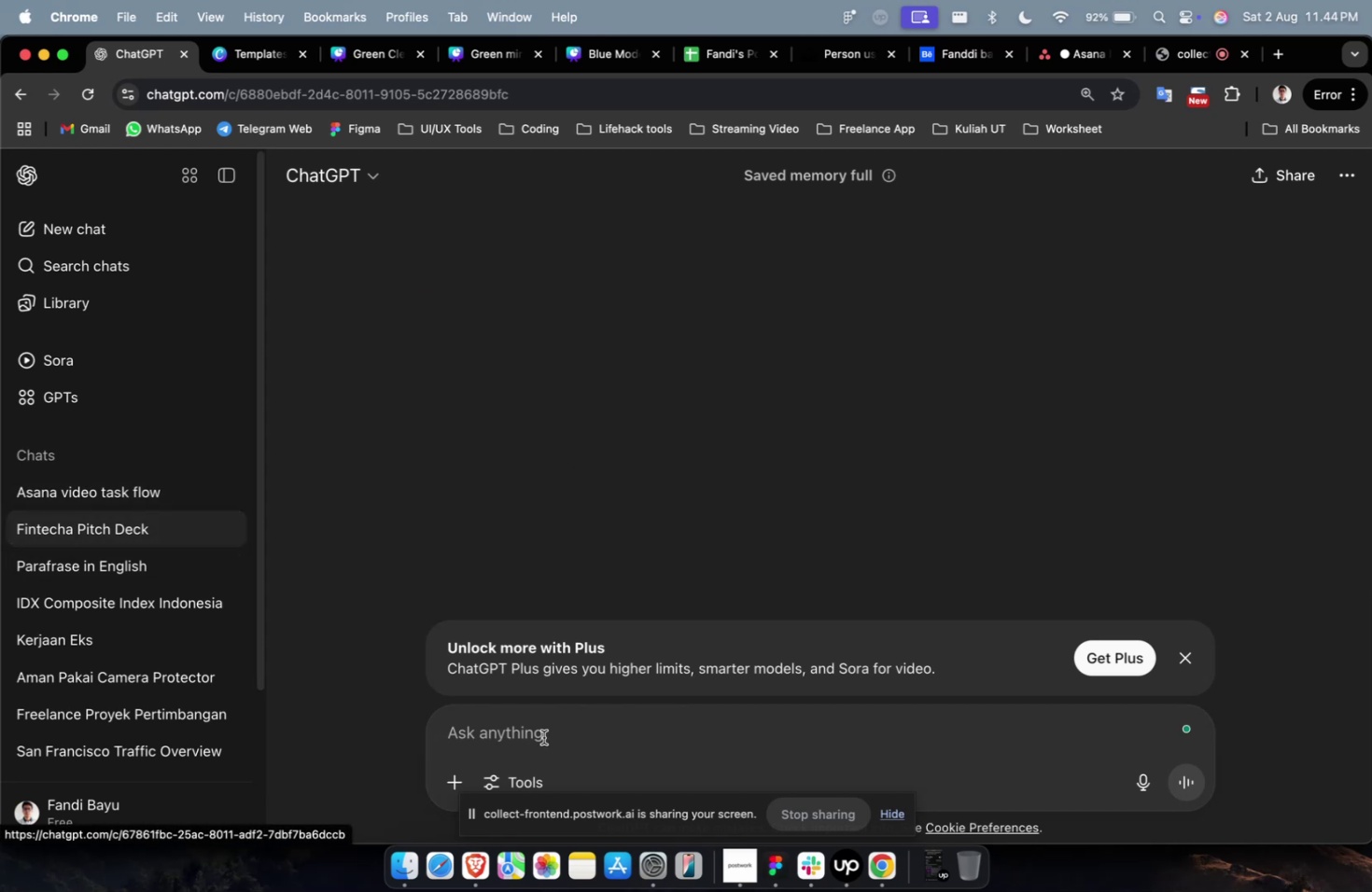 
left_click([546, 737])
 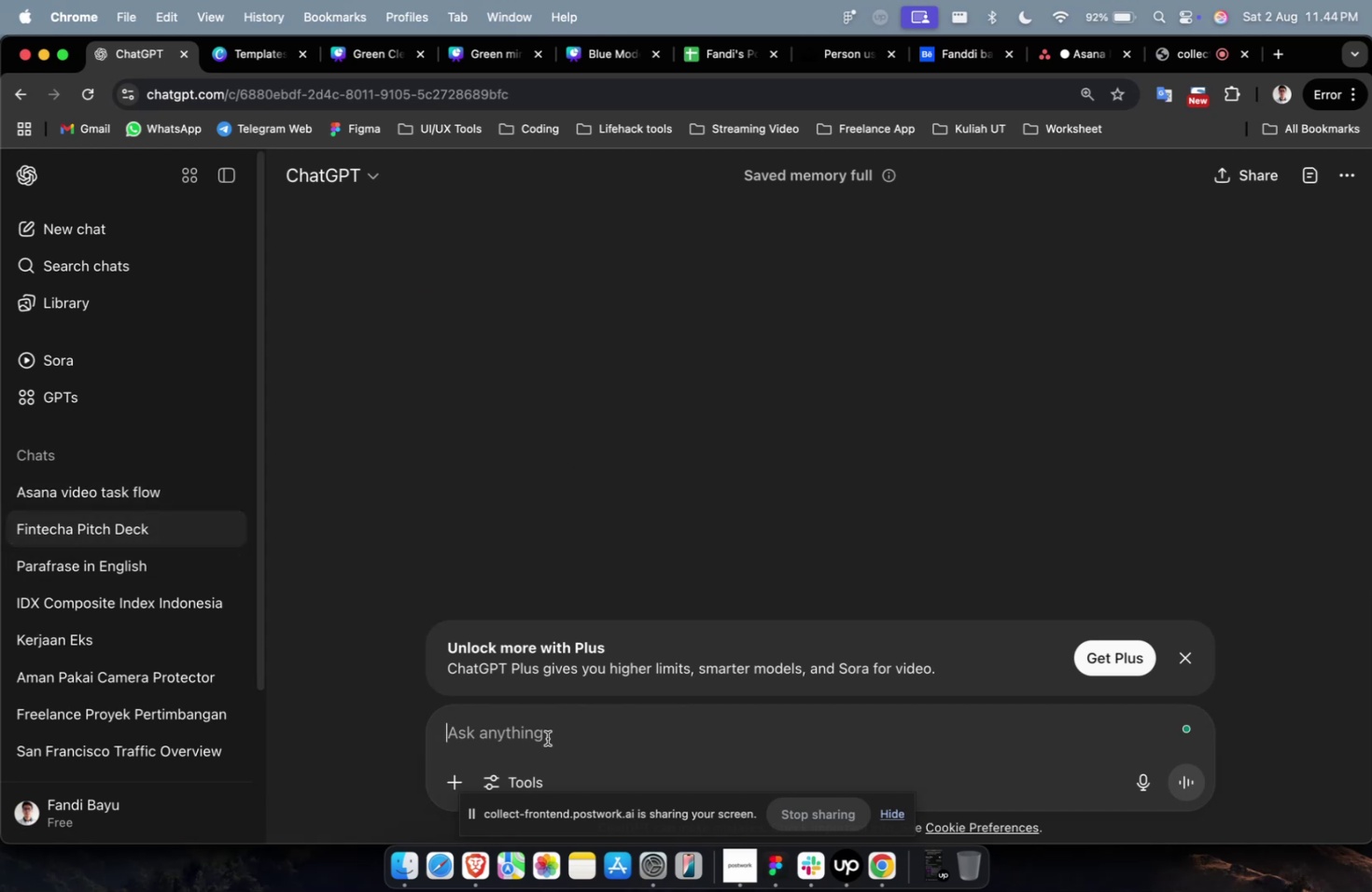 
type(sekarang tolong buatkan project management menggunakan asana d)
key(Backspace)
type(end to end apa saja yang harus di buat, baik dari s)
key(Backspace)
type(jenis project, timeline danl )
key(Backspace)
key(Backspace)
type( lainnya)
 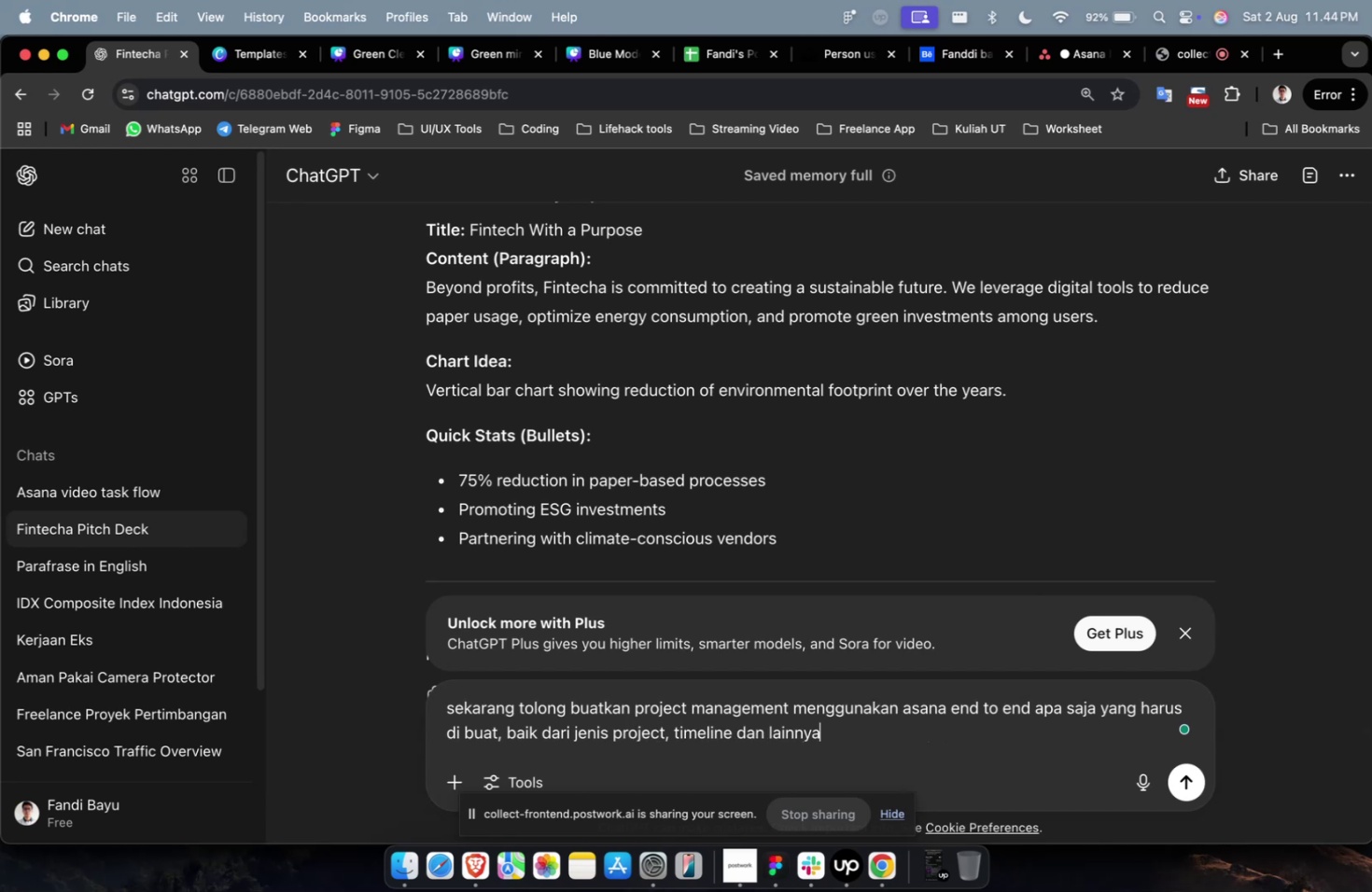 
key(Enter)
 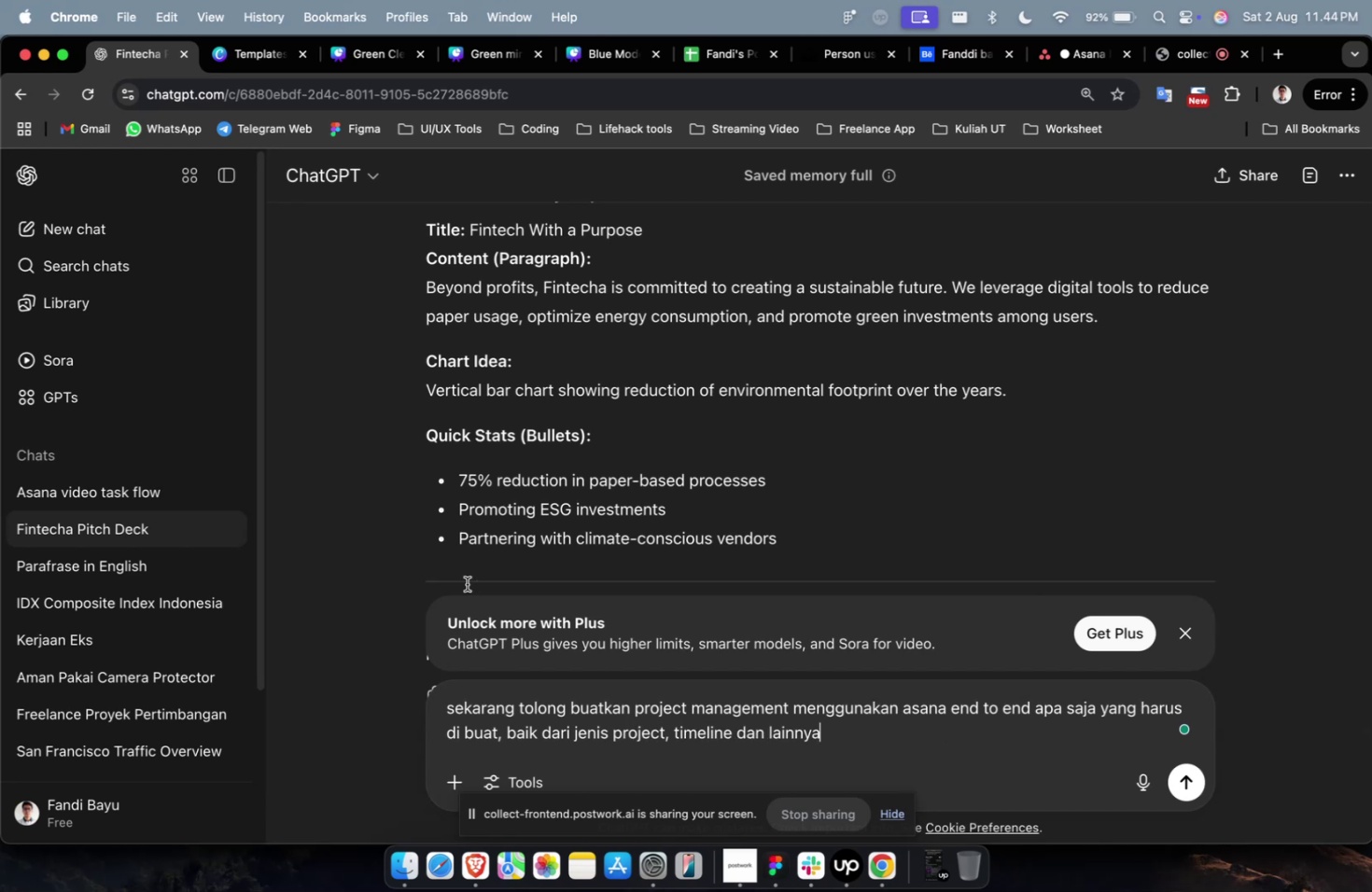 
scroll: coordinate [462, 496], scroll_direction: down, amount: 1.0
 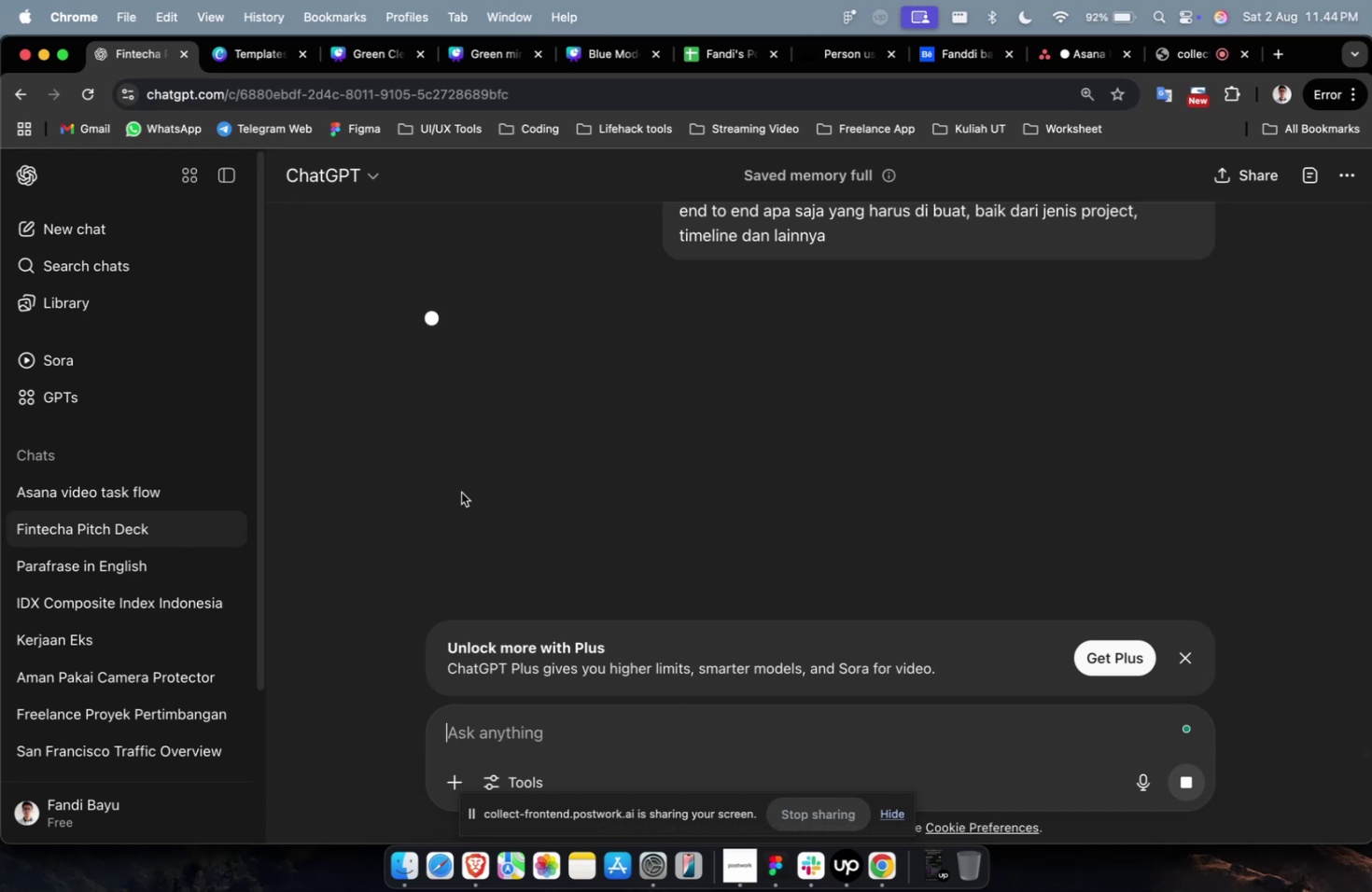 
wait(13.16)
 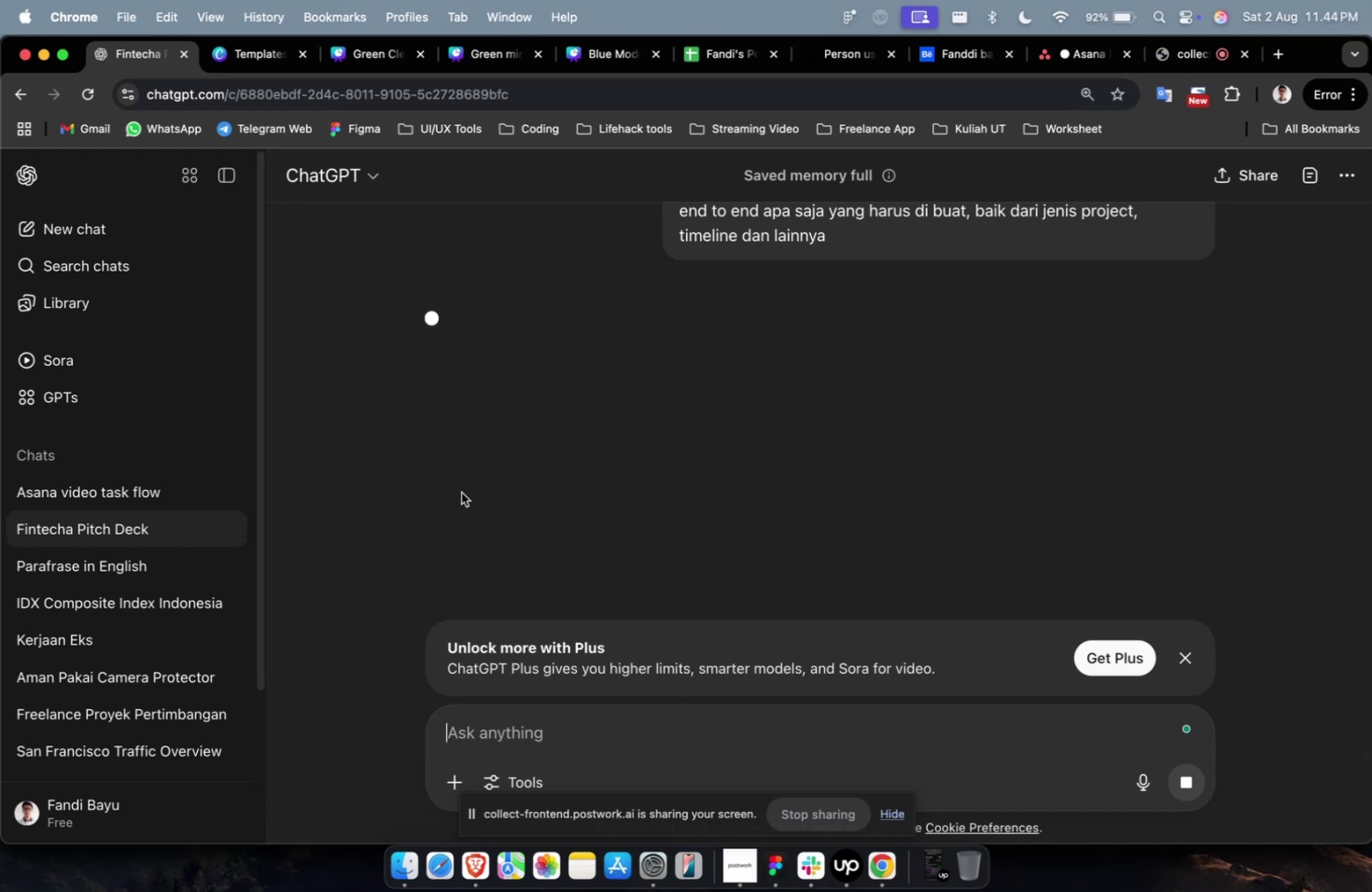 
scroll: coordinate [467, 489], scroll_direction: down, amount: 6.0
 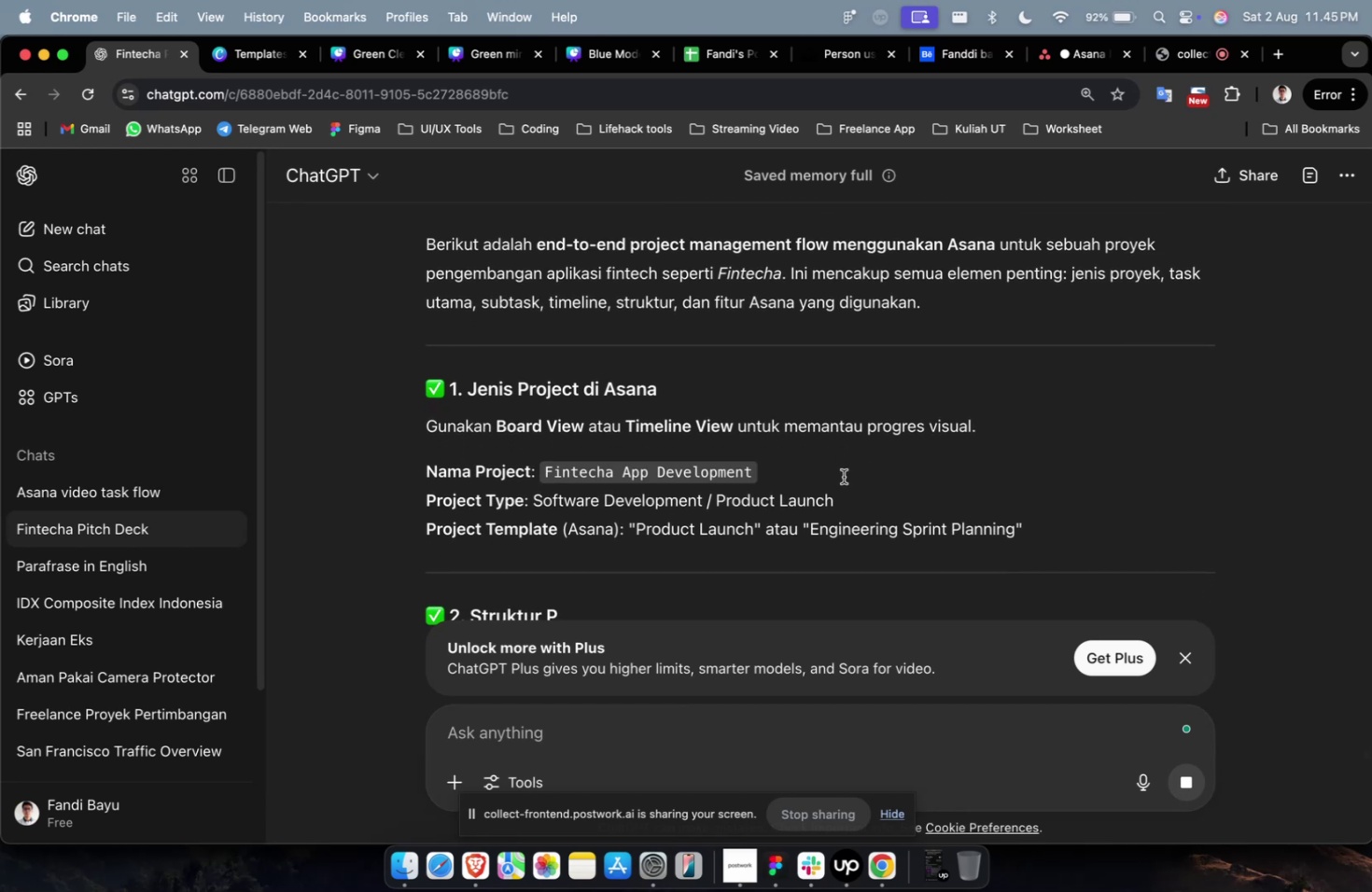 
left_click_drag(start_coordinate=[777, 474], to_coordinate=[545, 475])
 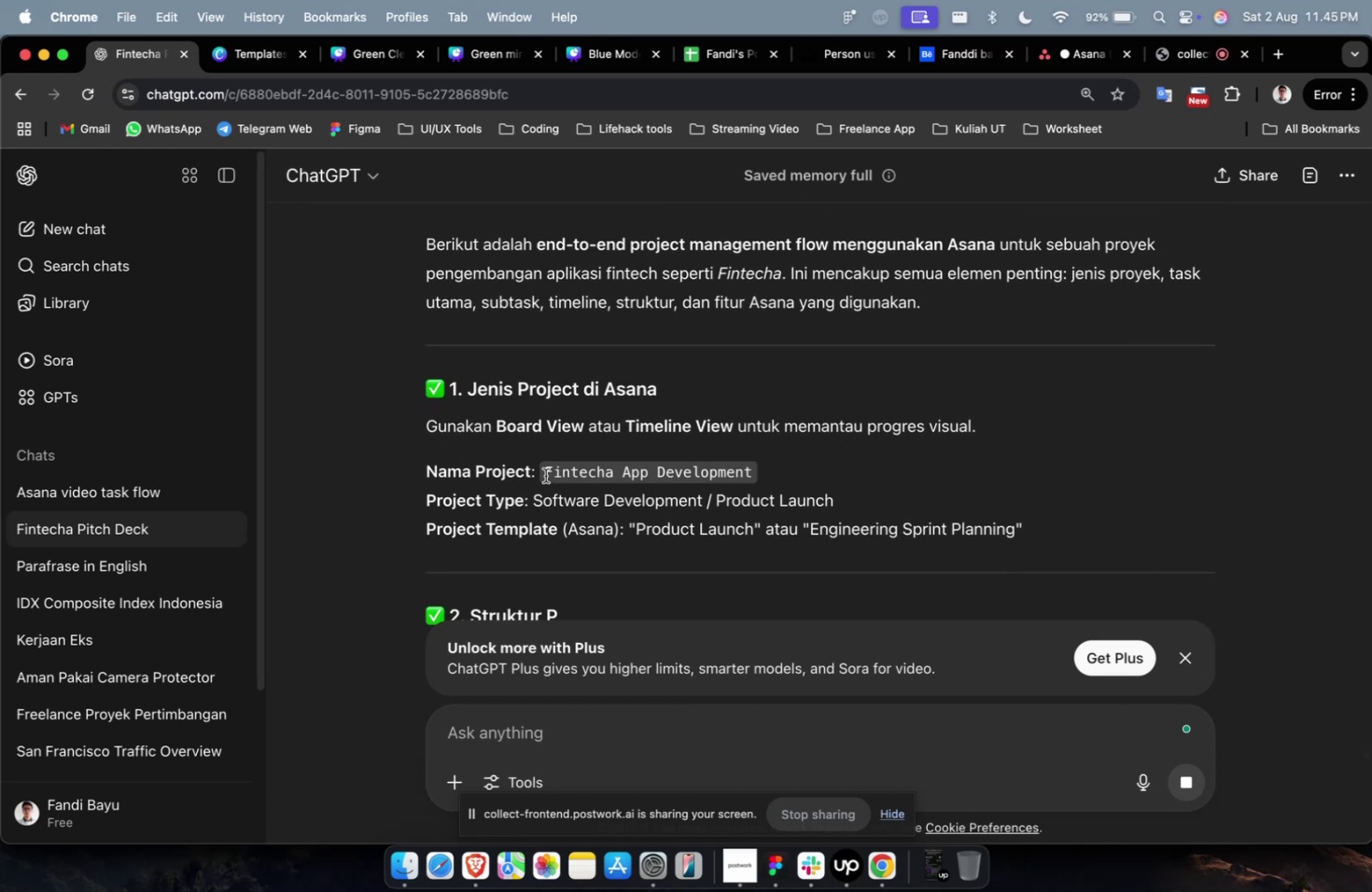 
left_click_drag(start_coordinate=[545, 475], to_coordinate=[767, 473])
 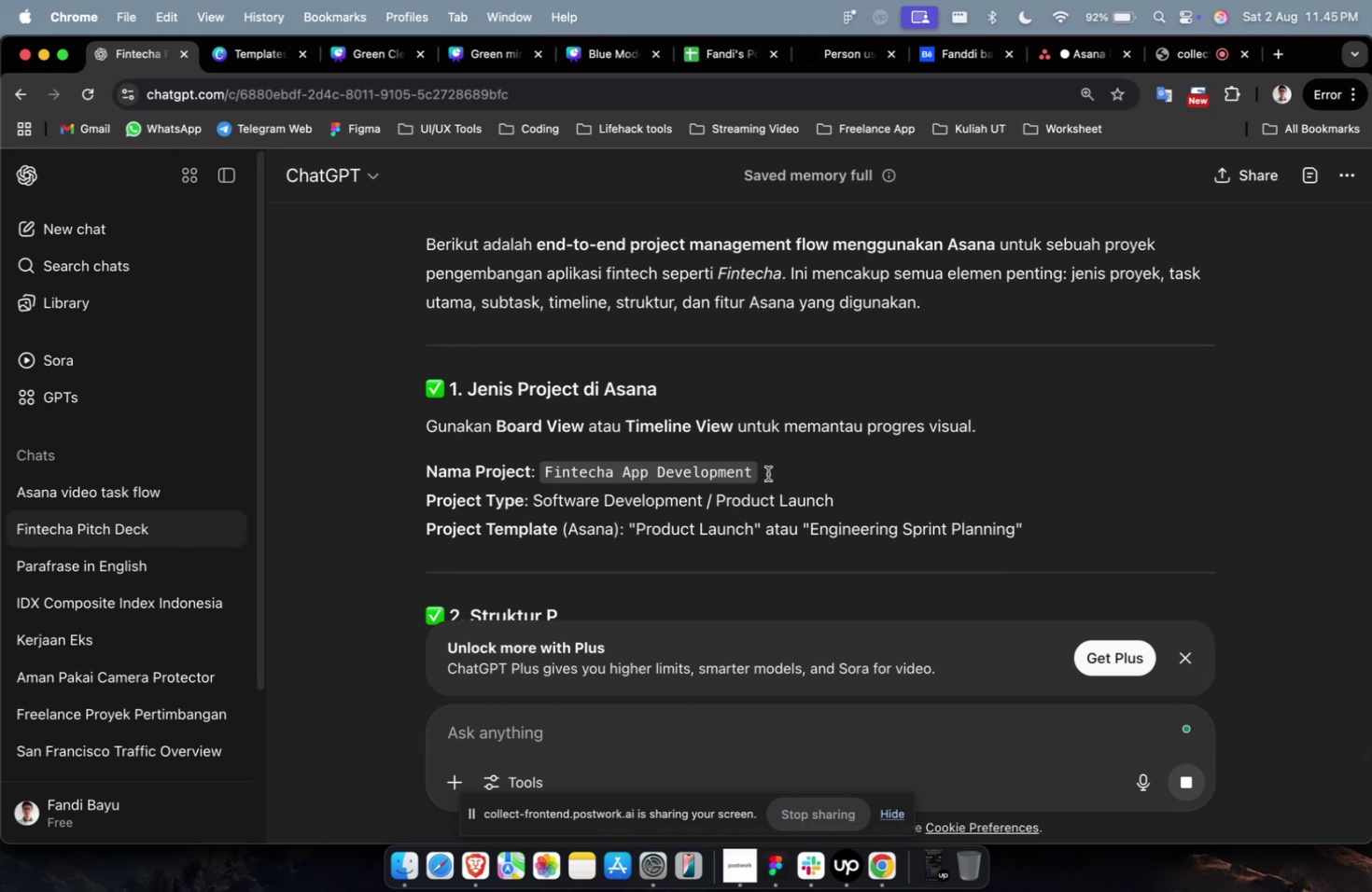 
double_click([767, 473])
 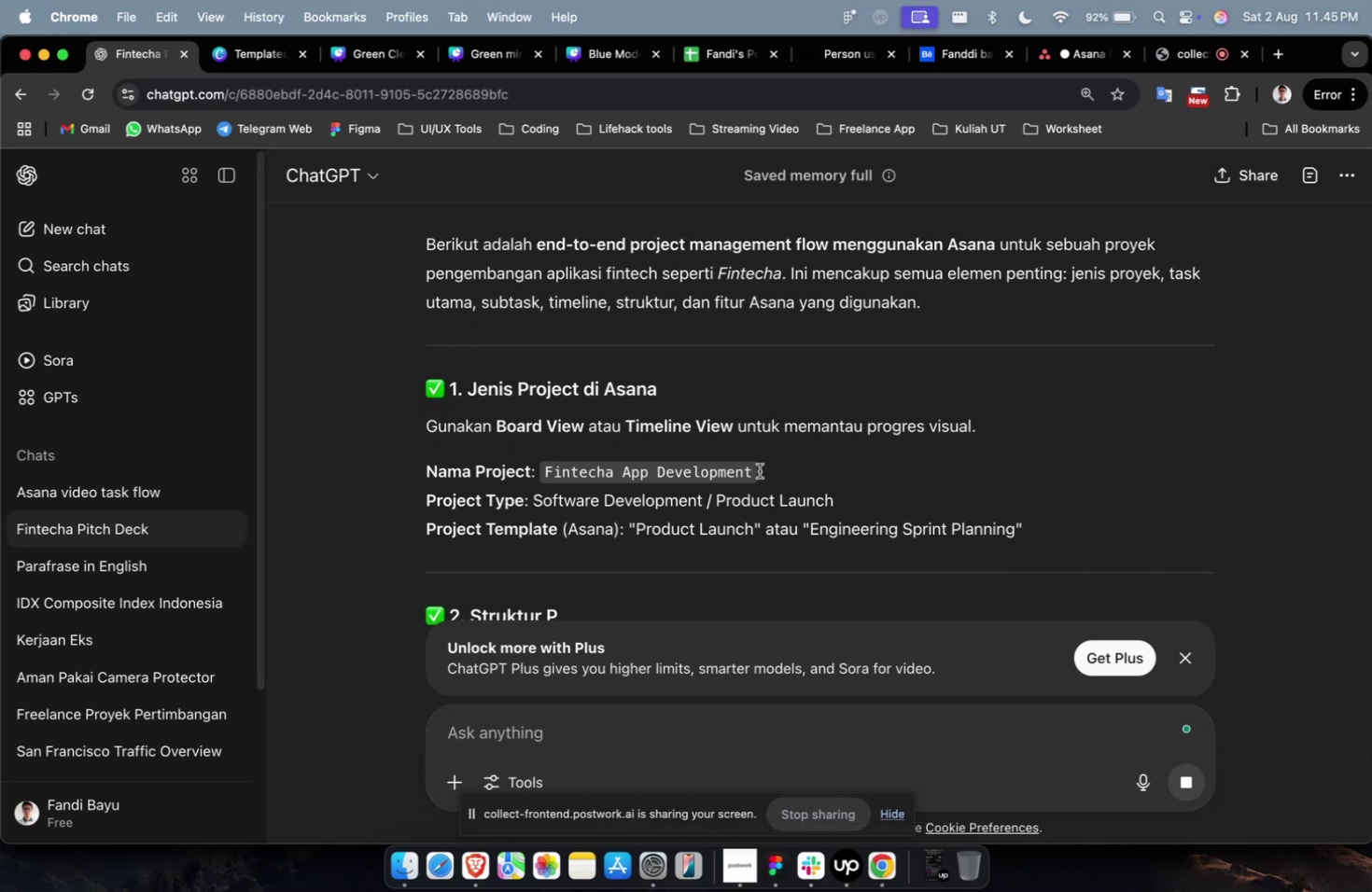 
left_click_drag(start_coordinate=[746, 468], to_coordinate=[562, 472])
 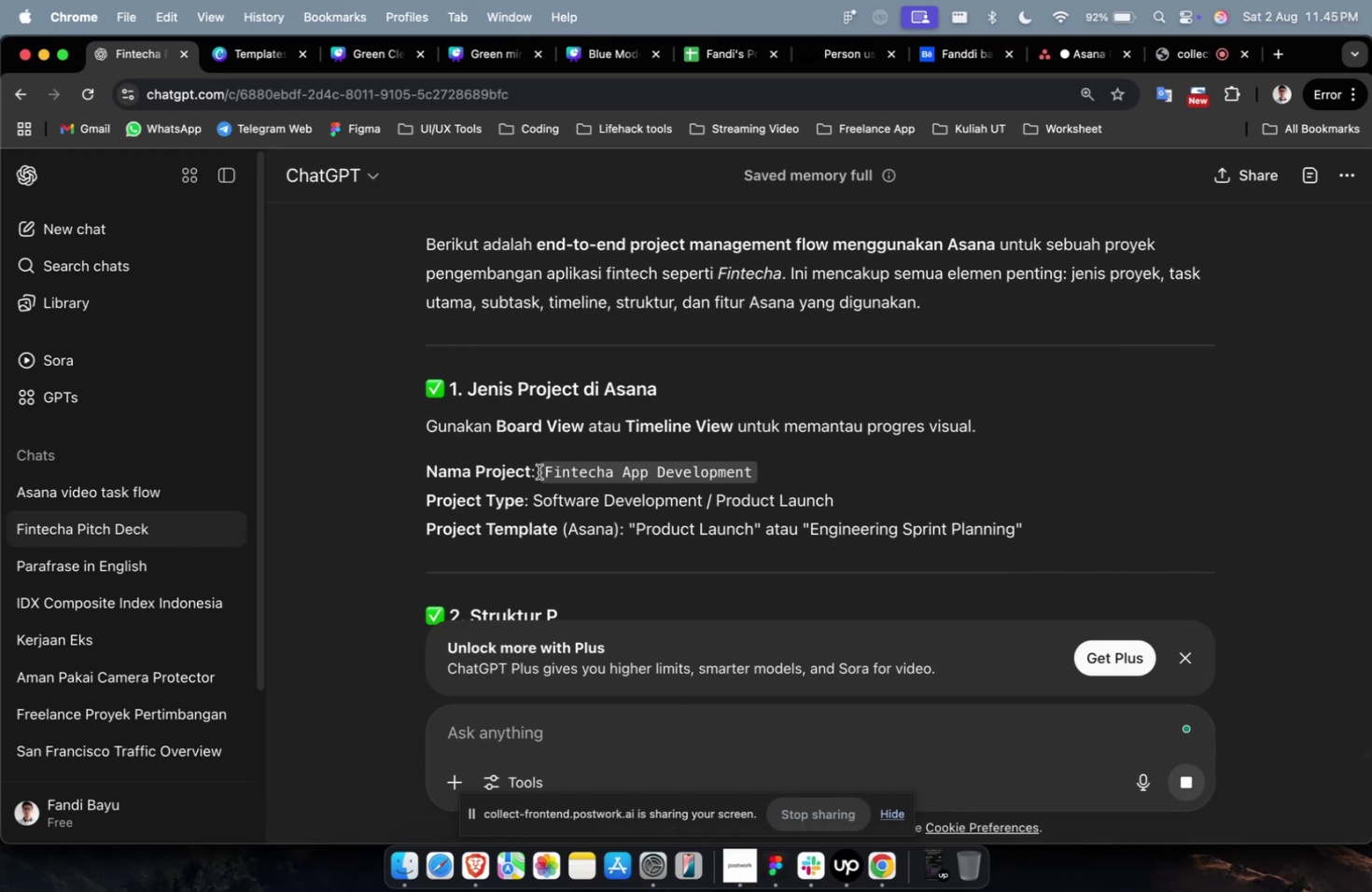 
left_click([539, 471])
 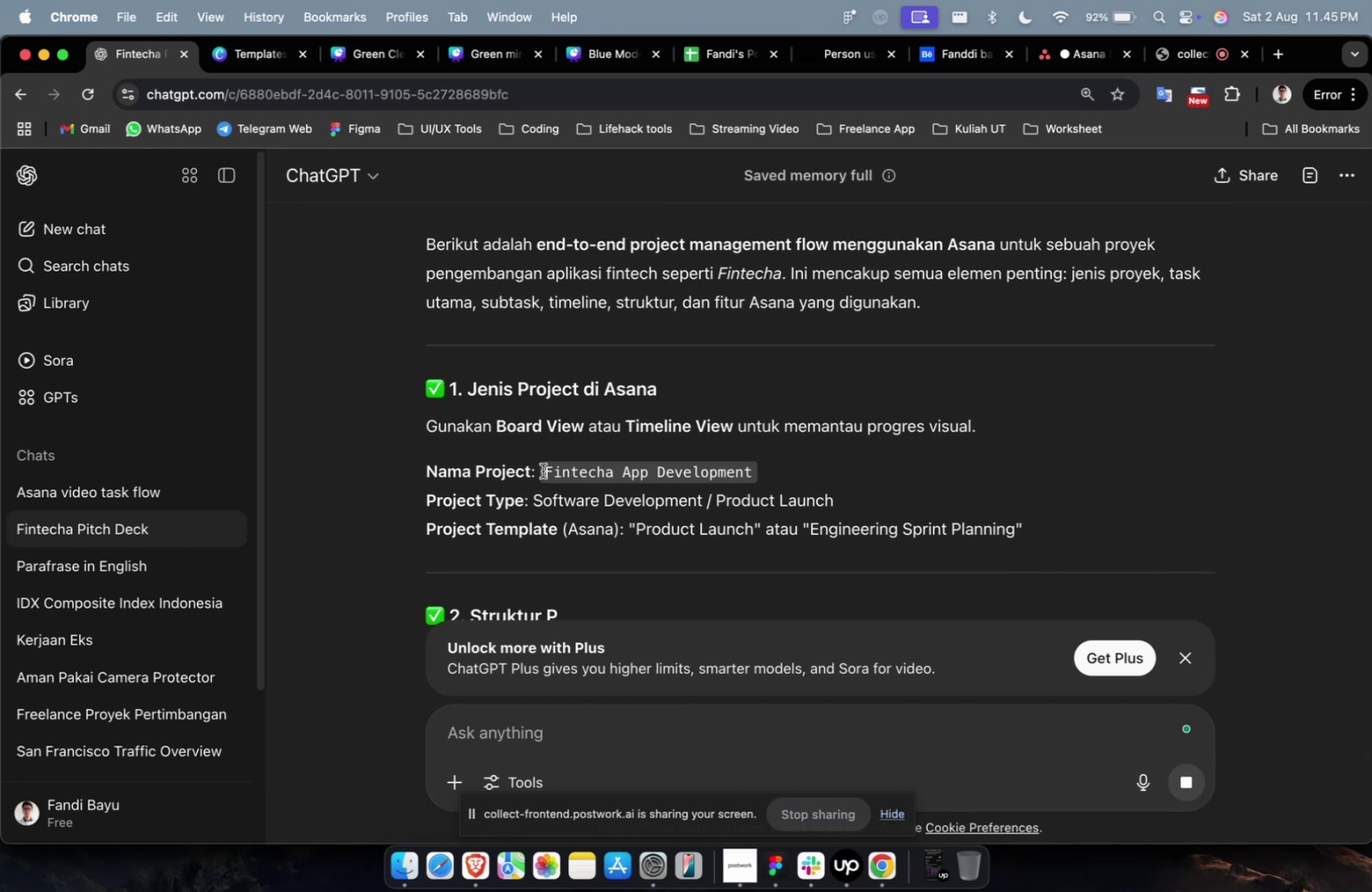 
left_click_drag(start_coordinate=[542, 470], to_coordinate=[678, 470])
 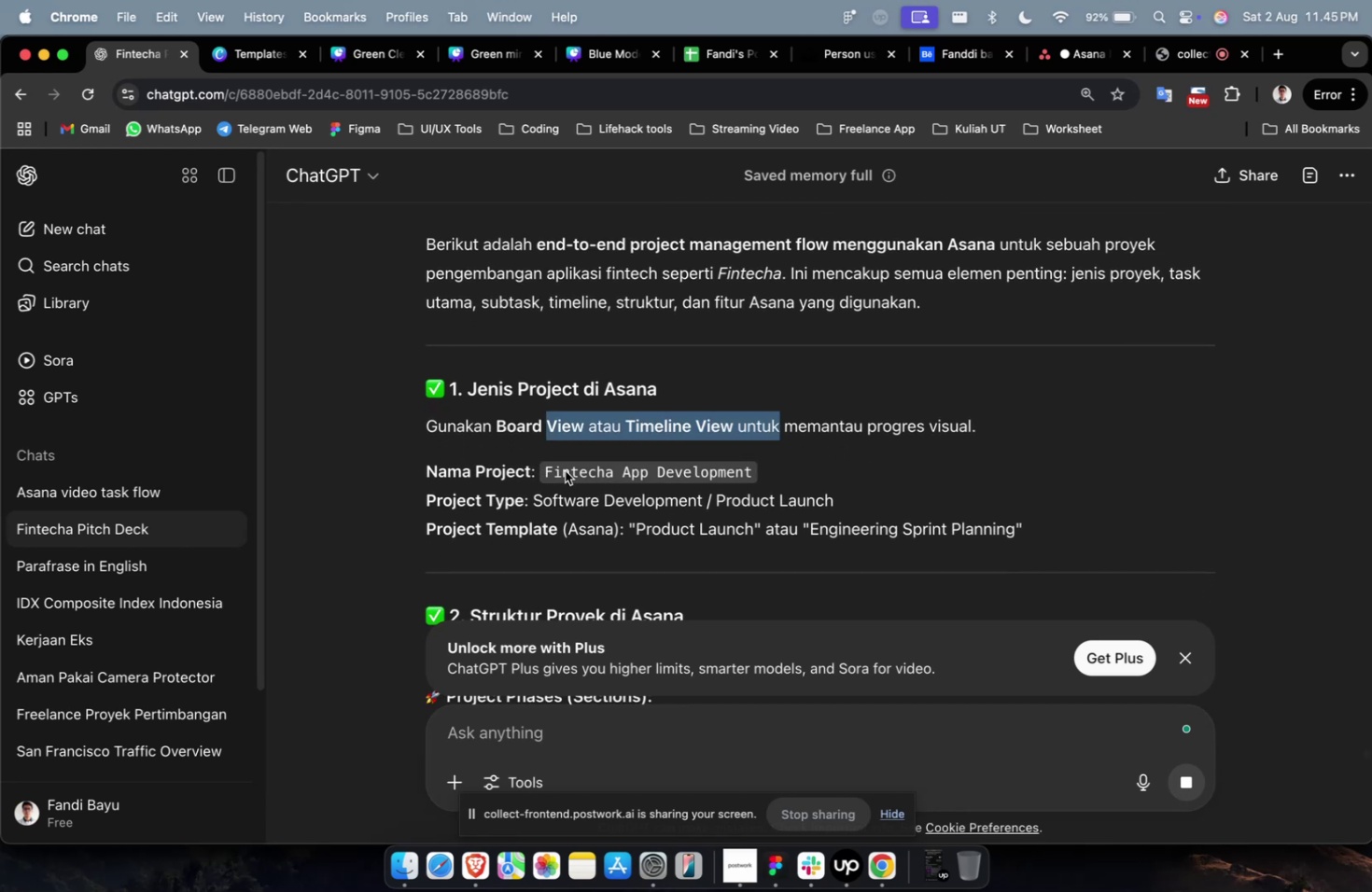 
scroll: coordinate [536, 461], scroll_direction: down, amount: 2.0
 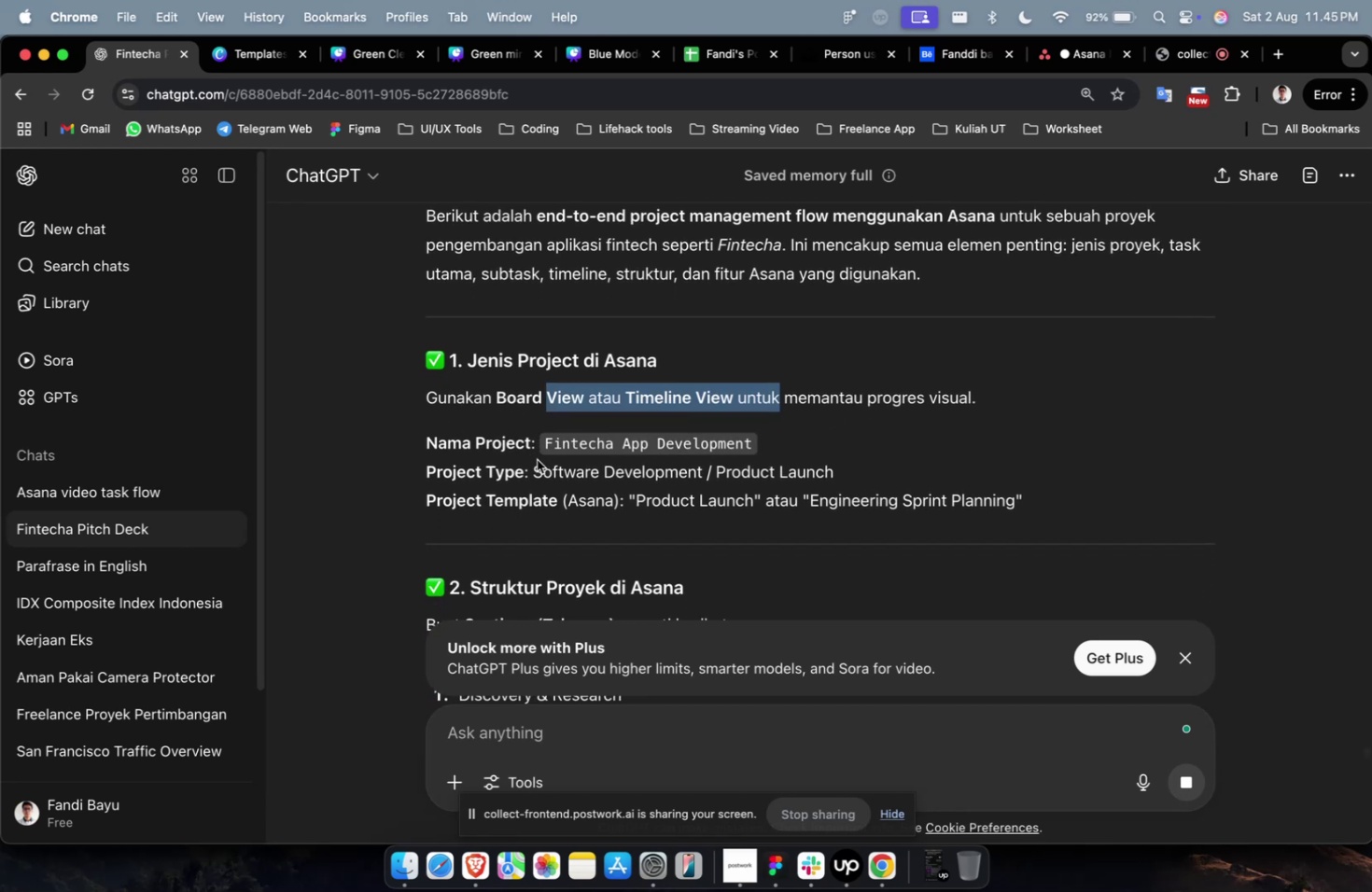 
left_click([539, 458])
 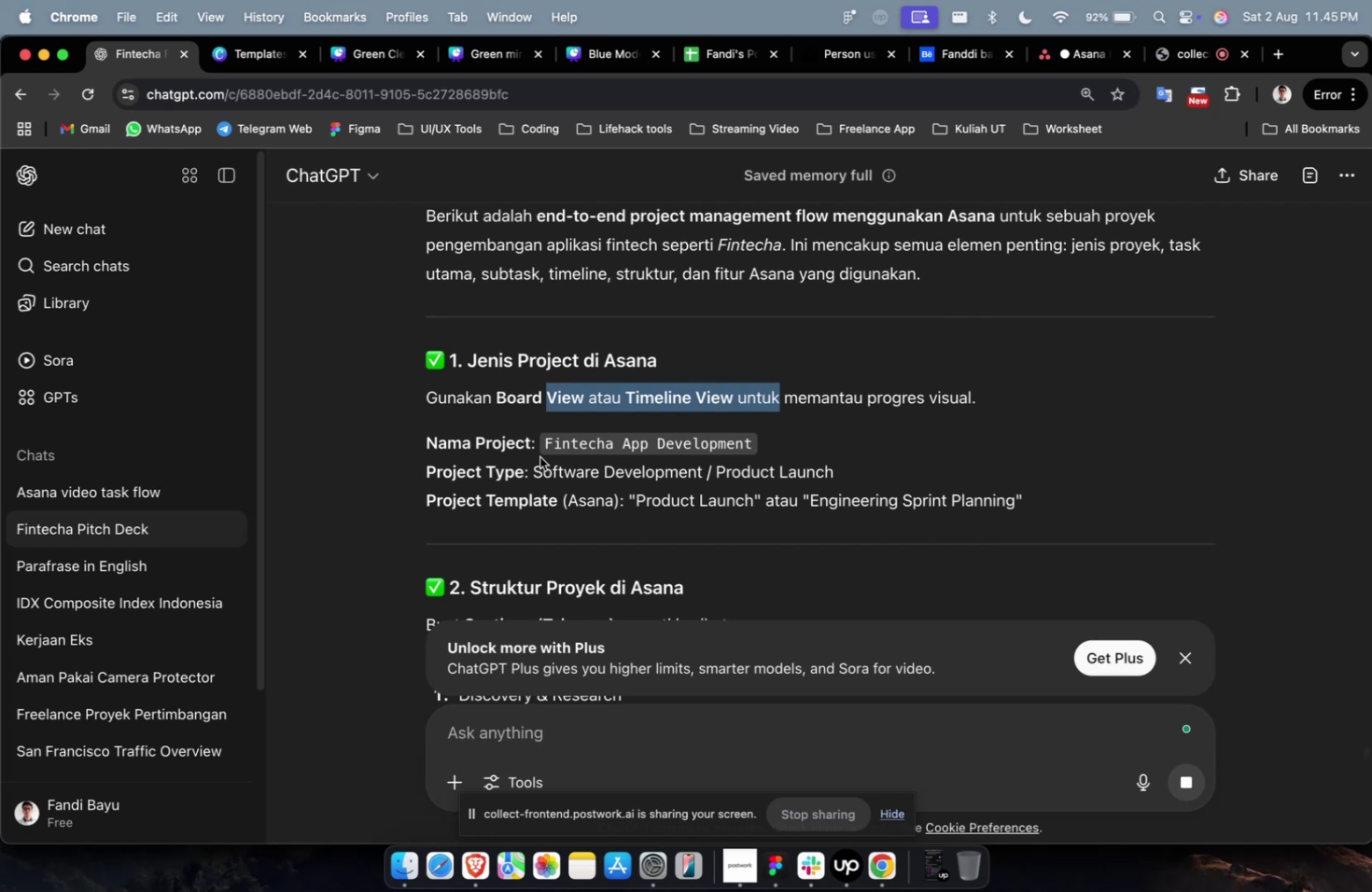 
scroll: coordinate [539, 456], scroll_direction: down, amount: 2.0
 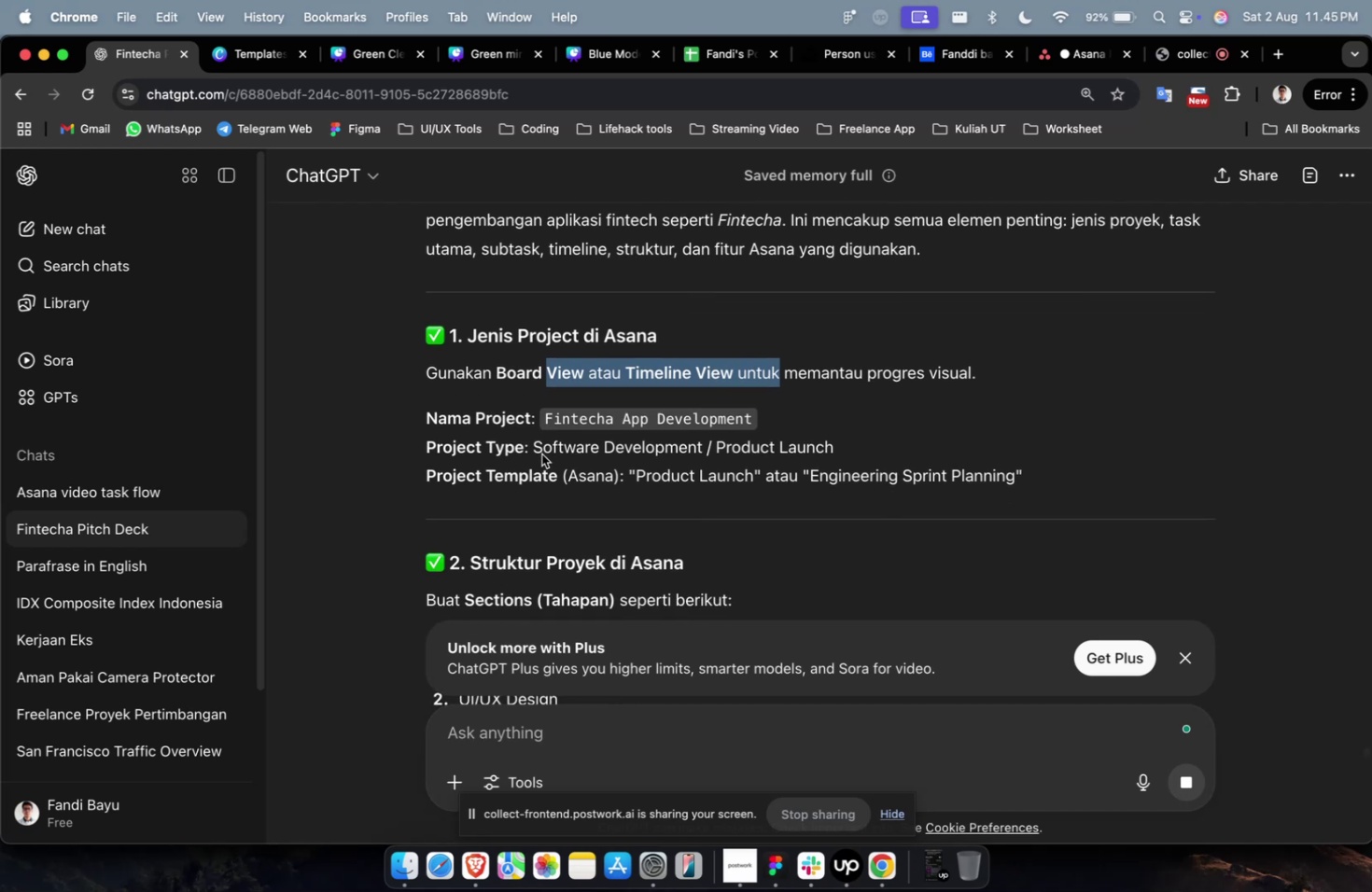 
left_click([546, 452])
 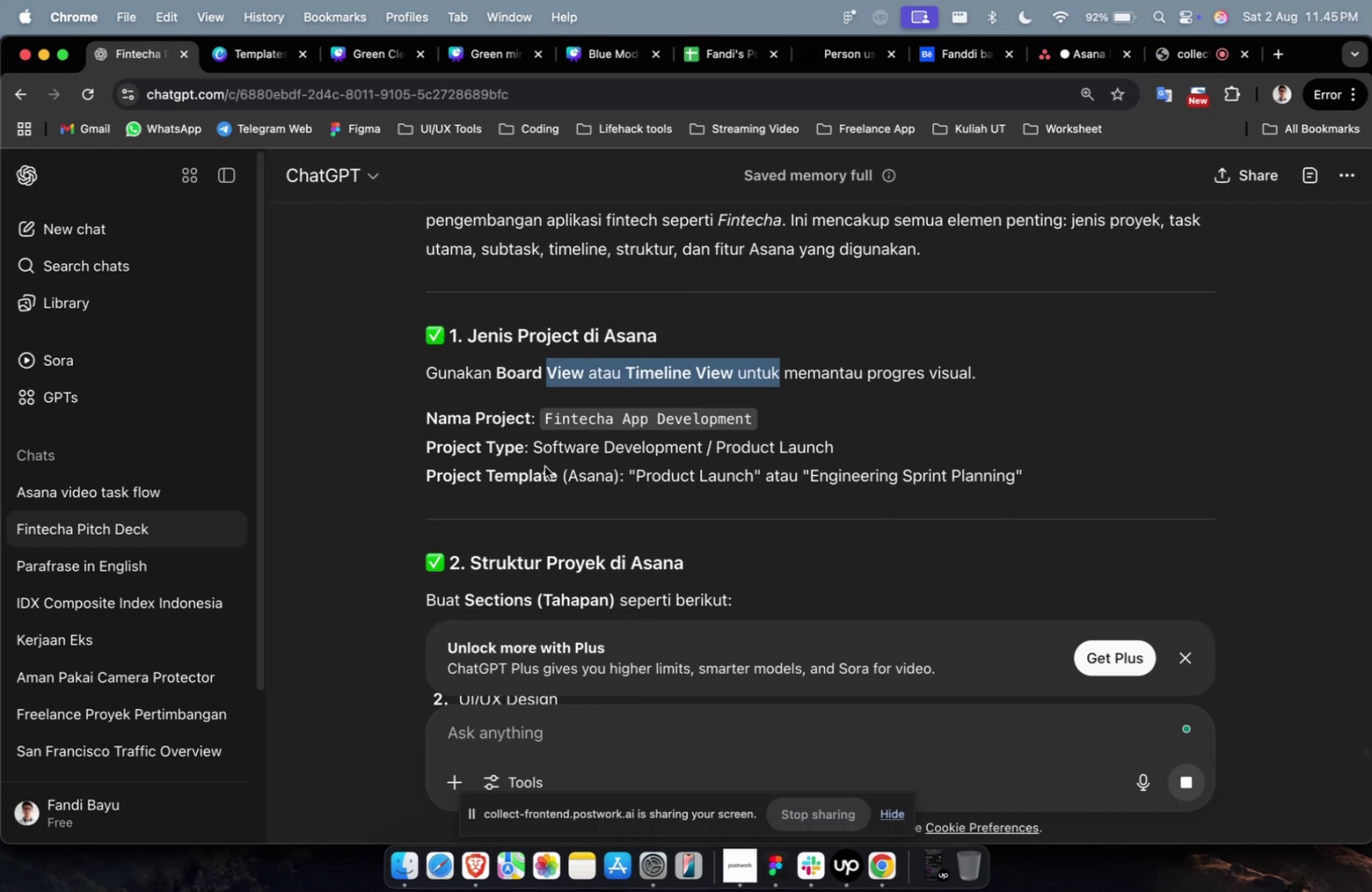 
scroll: coordinate [630, 523], scroll_direction: down, amount: 5.0
 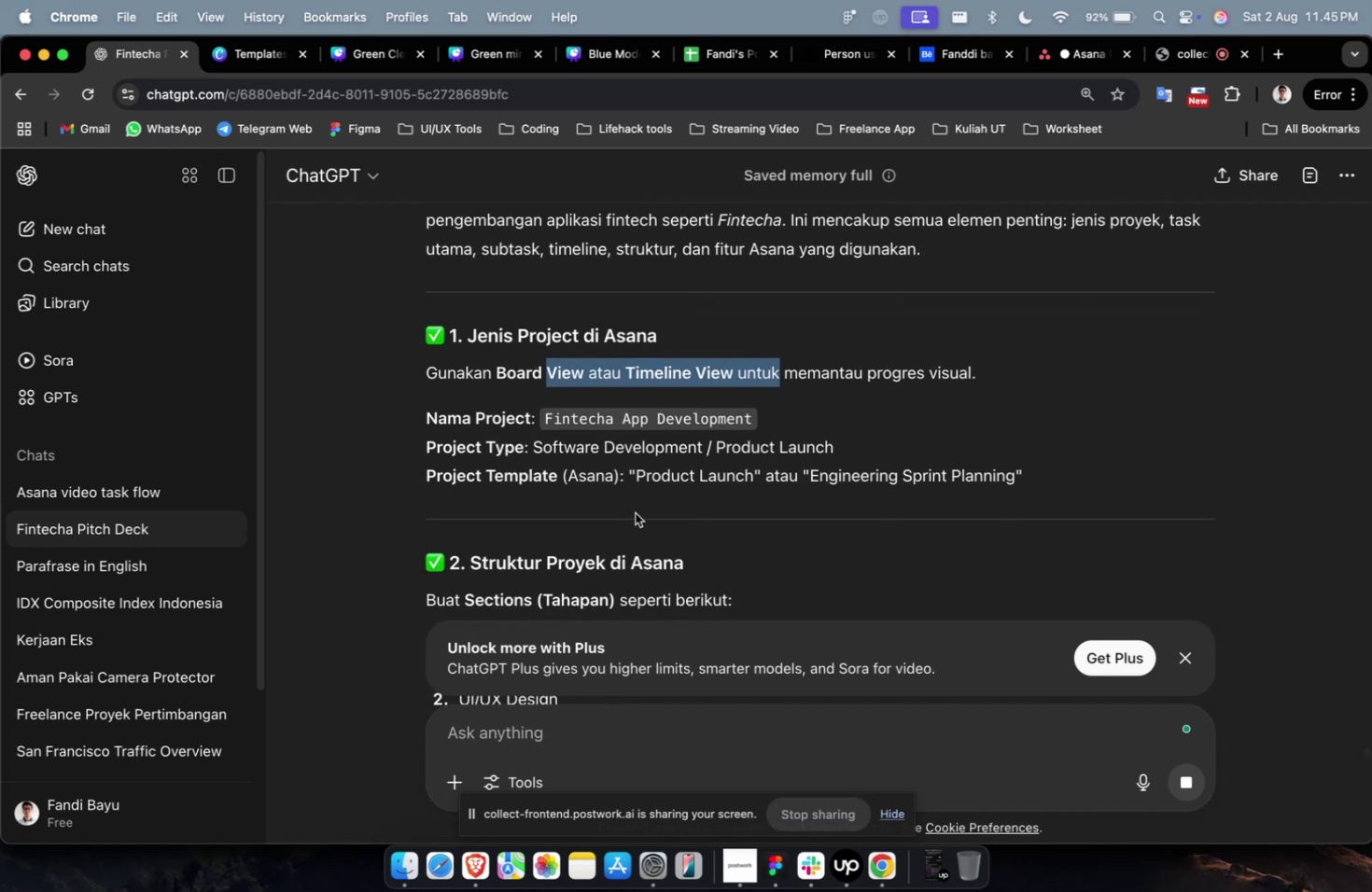 
left_click([640, 506])
 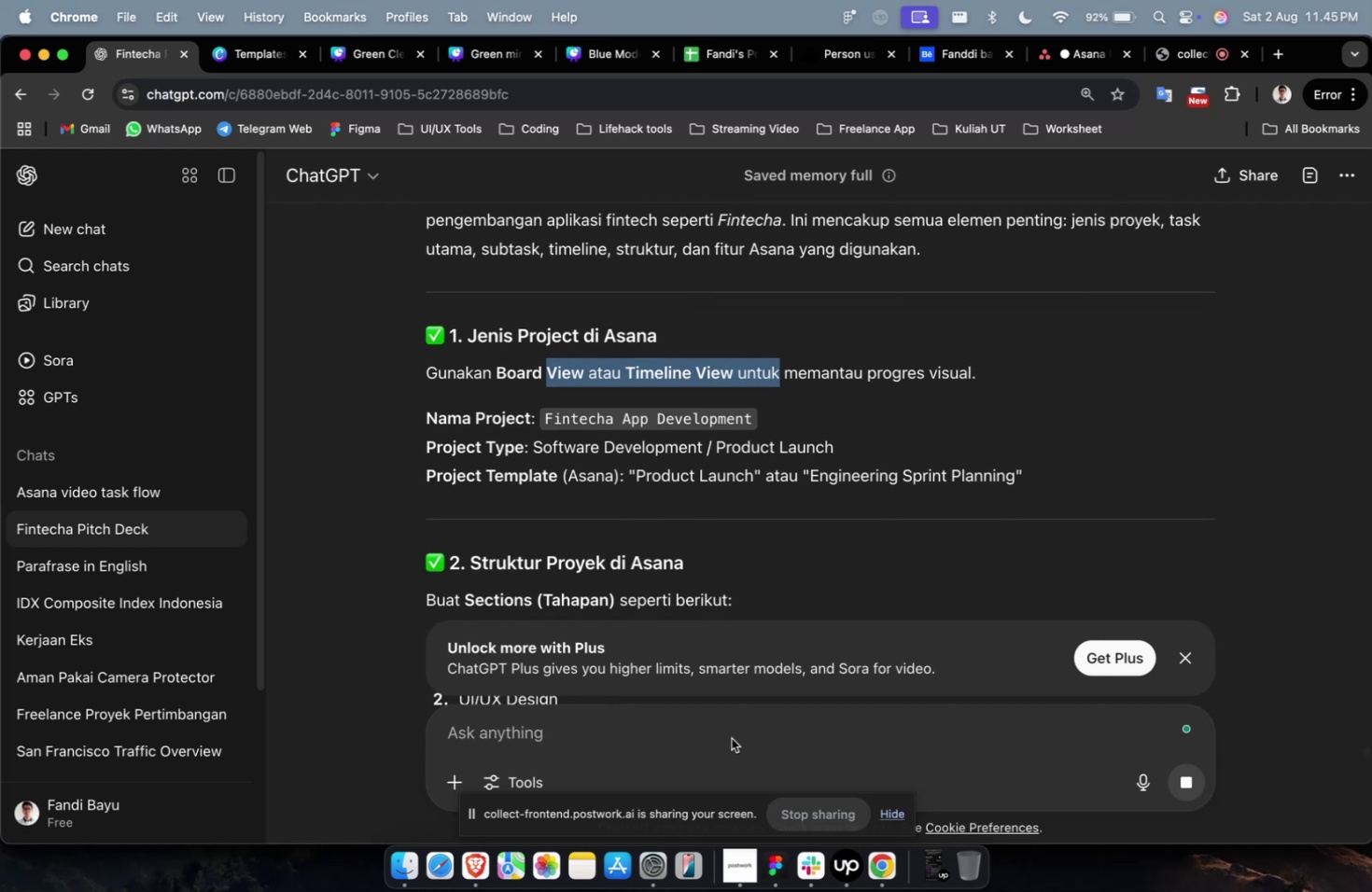 
double_click([731, 737])
 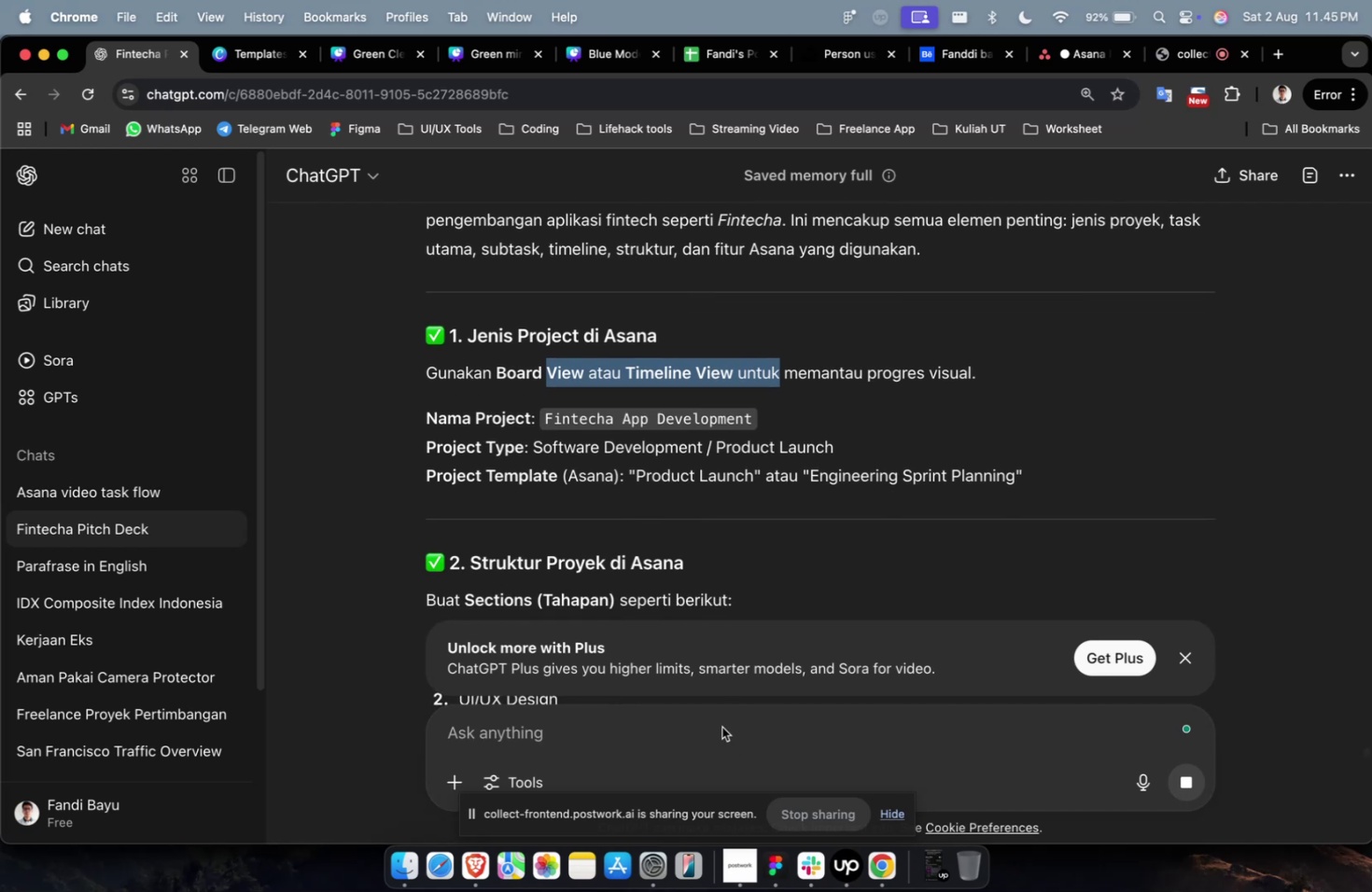 
triple_click([721, 726])
 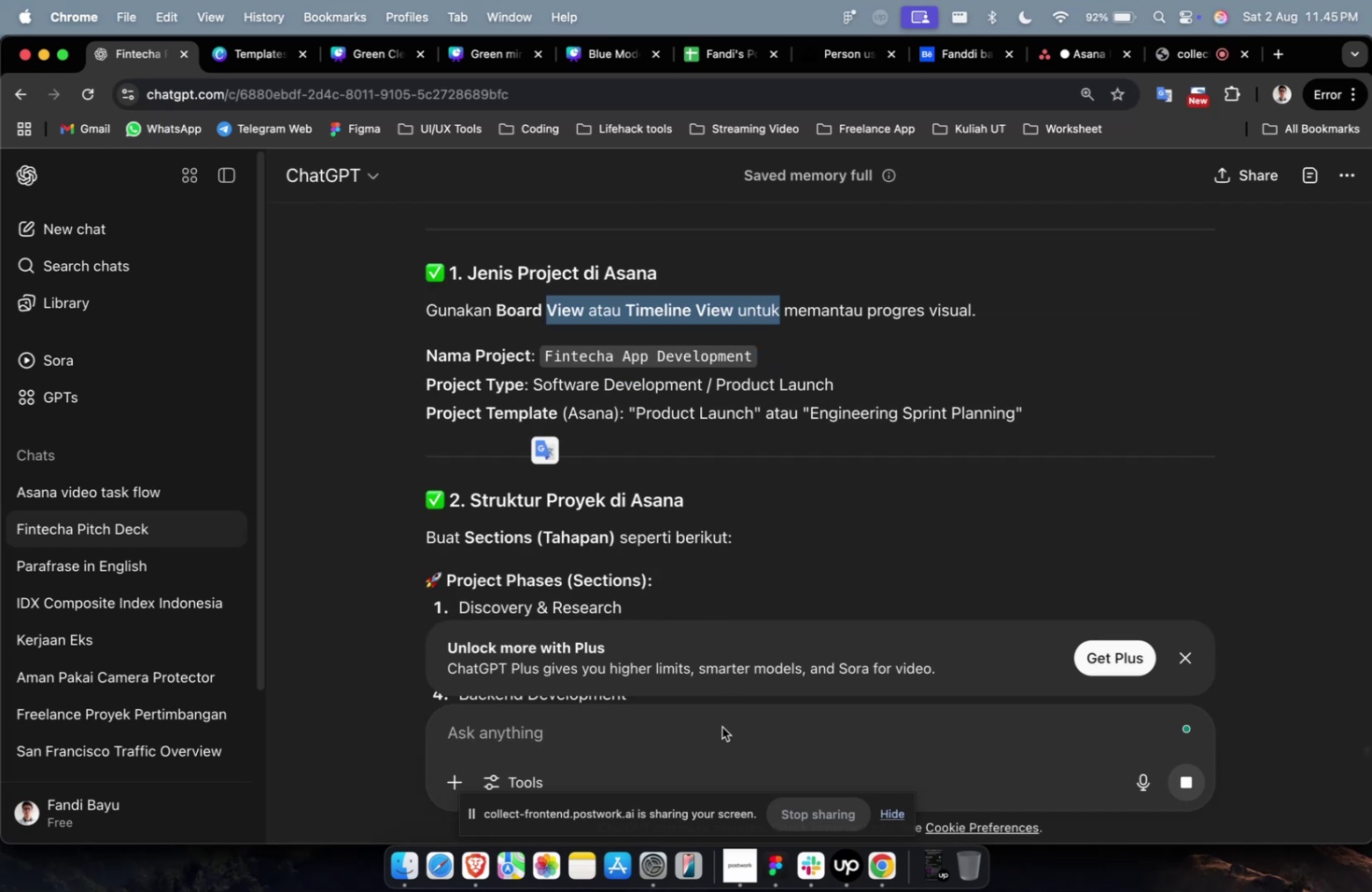 
left_click([670, 727])
 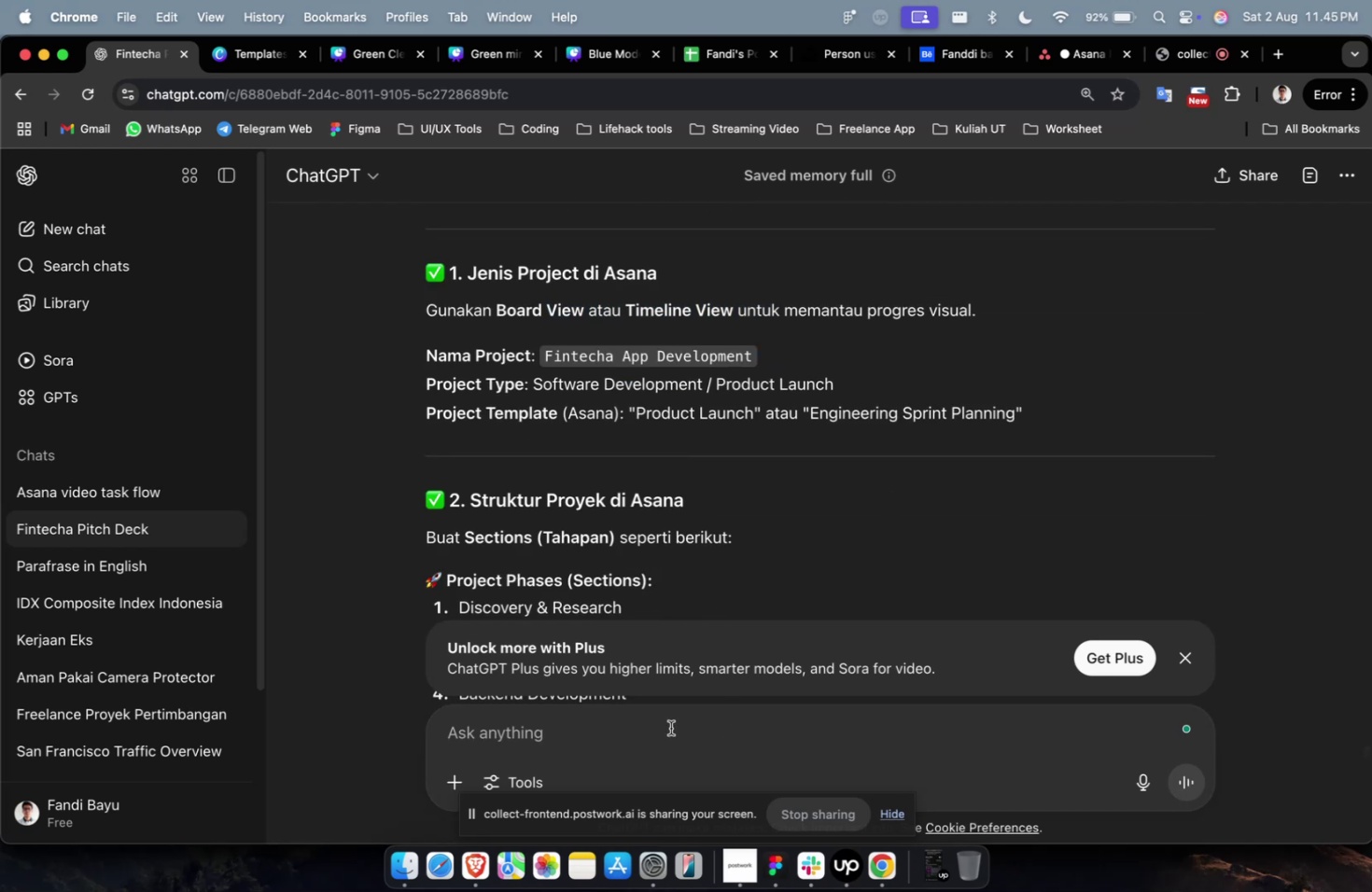 
left_click([670, 727])
 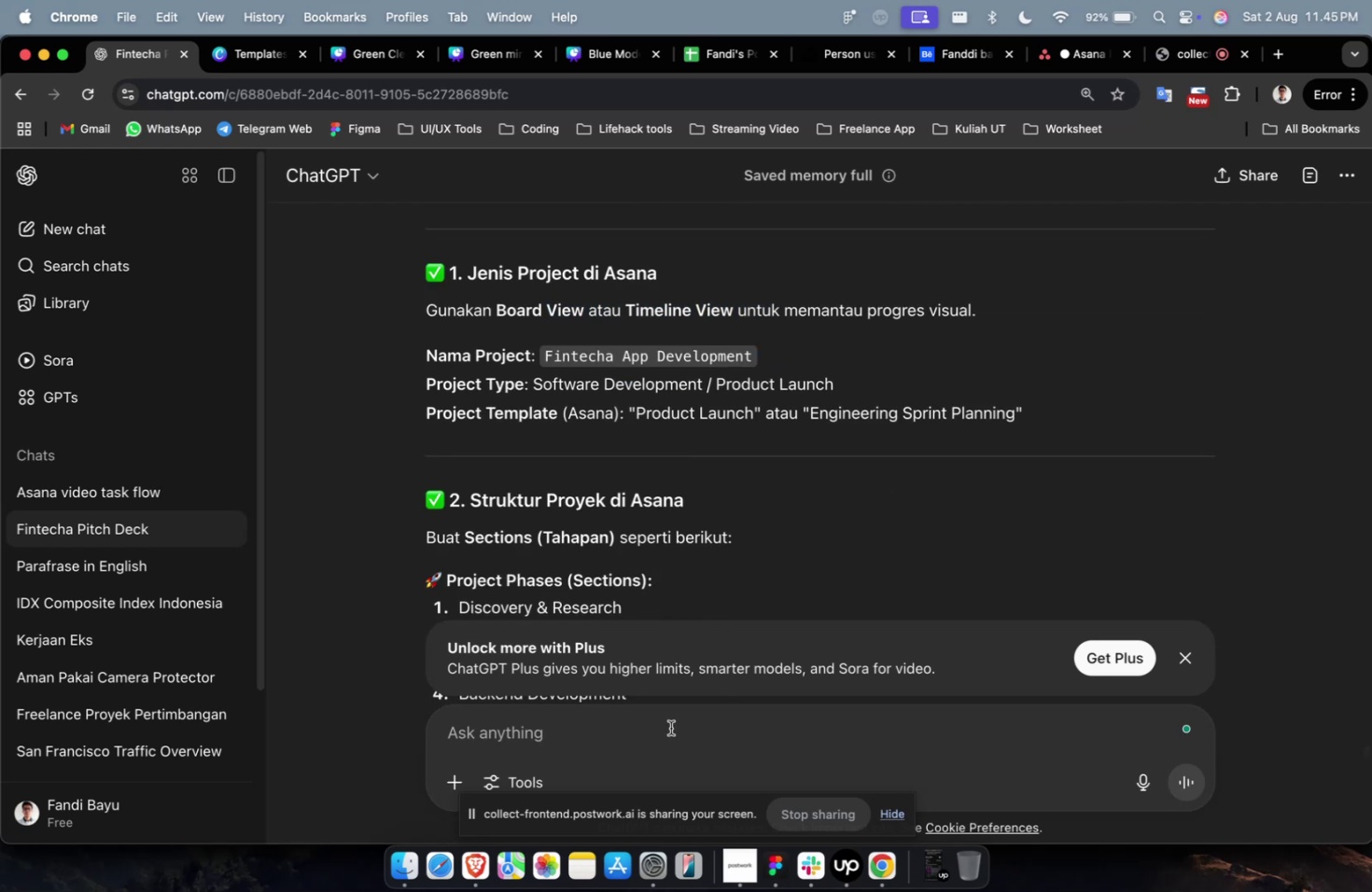 
type(tolong jadikan bahasa inggris)
 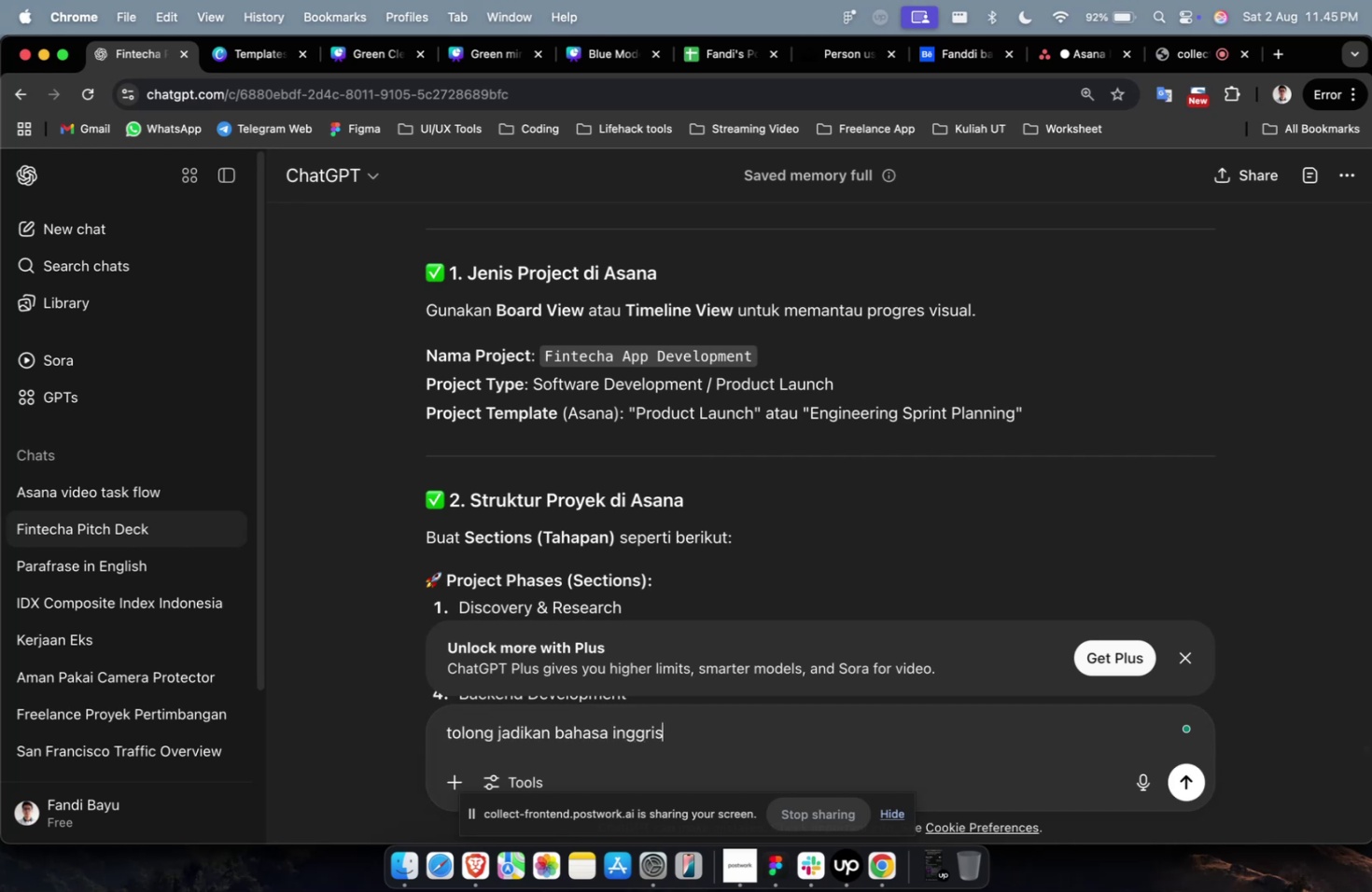 
key(Enter)
 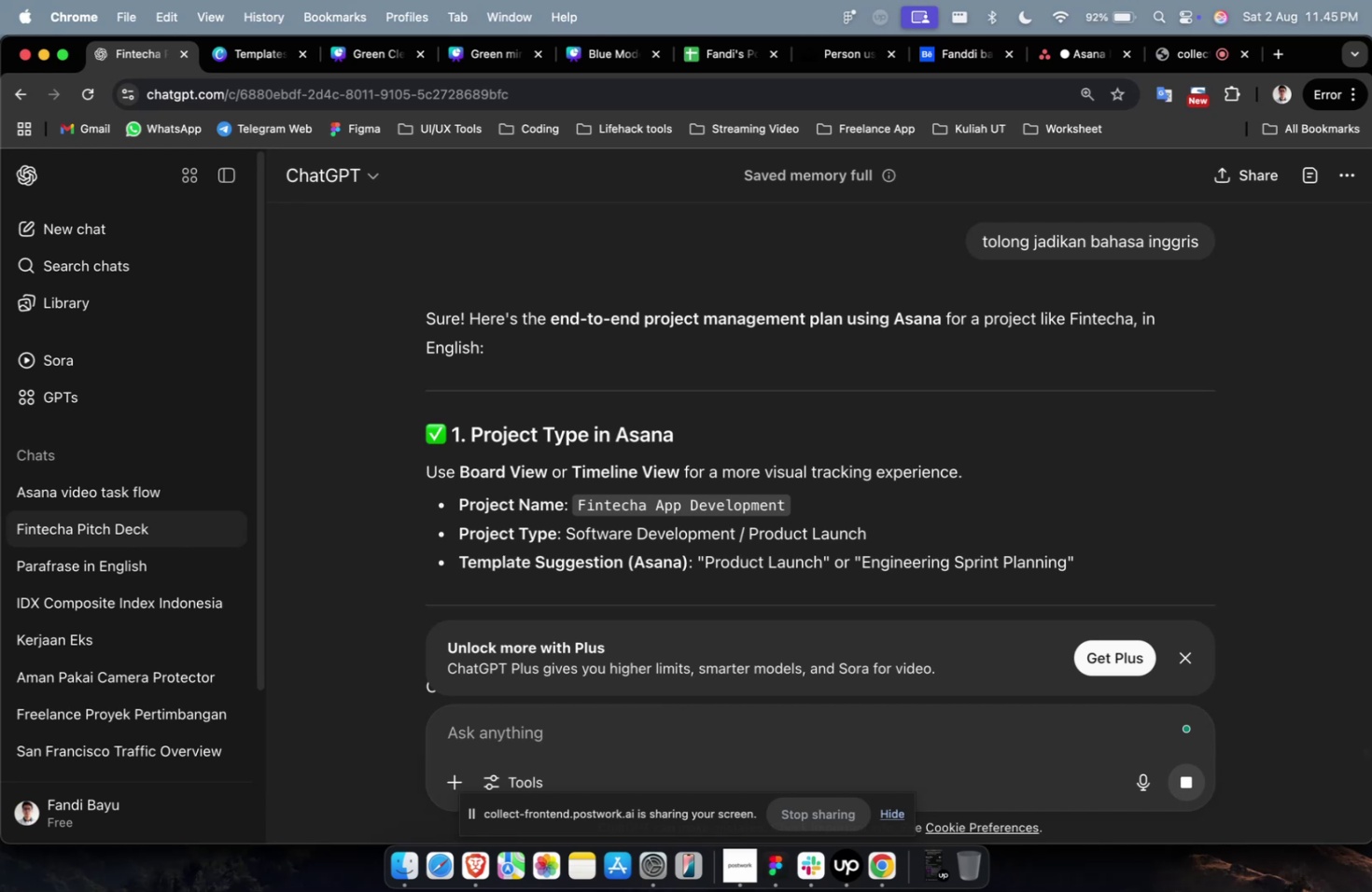 
wait(33.9)
 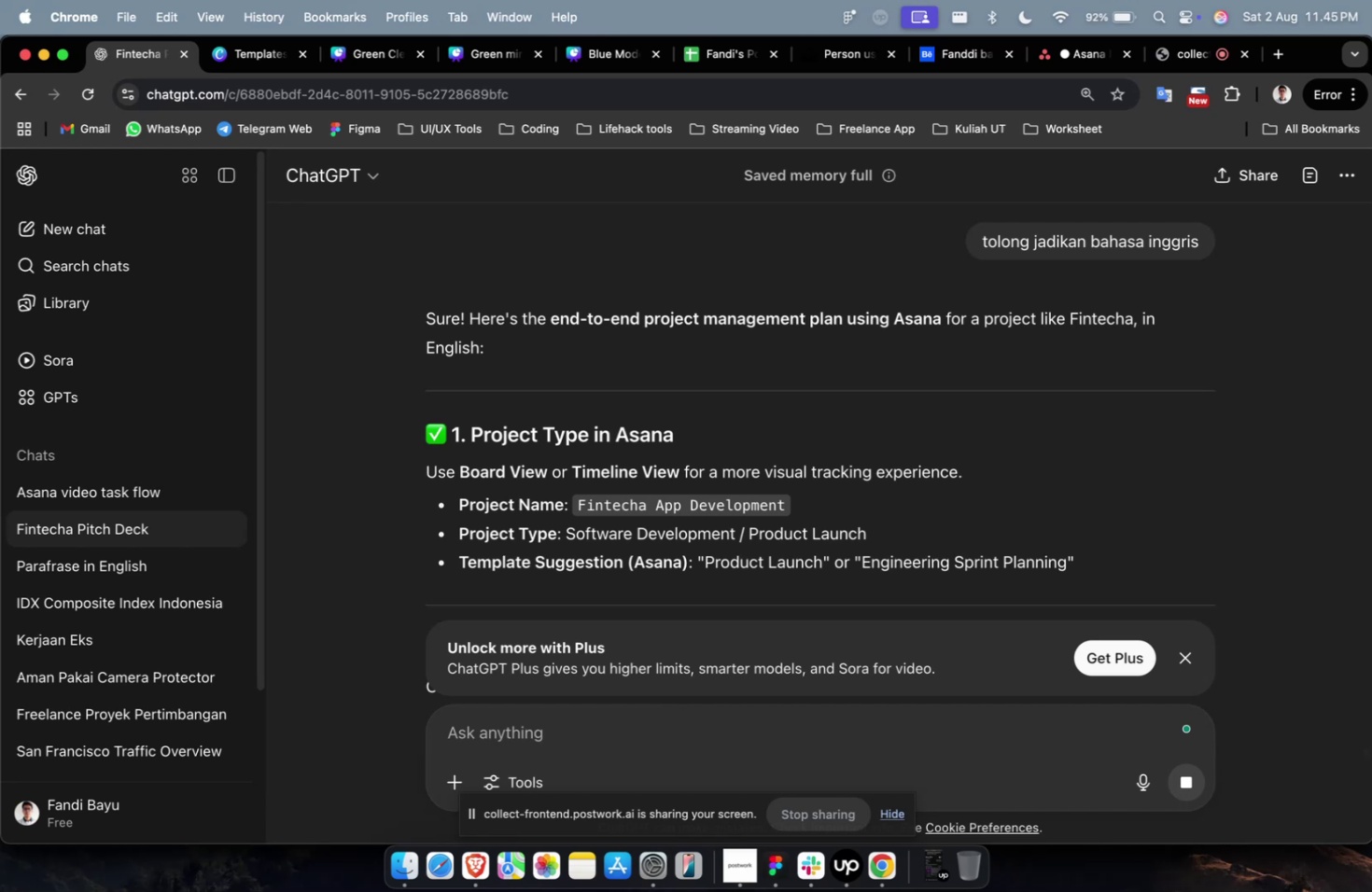 
left_click_drag(start_coordinate=[799, 511], to_coordinate=[599, 509])
 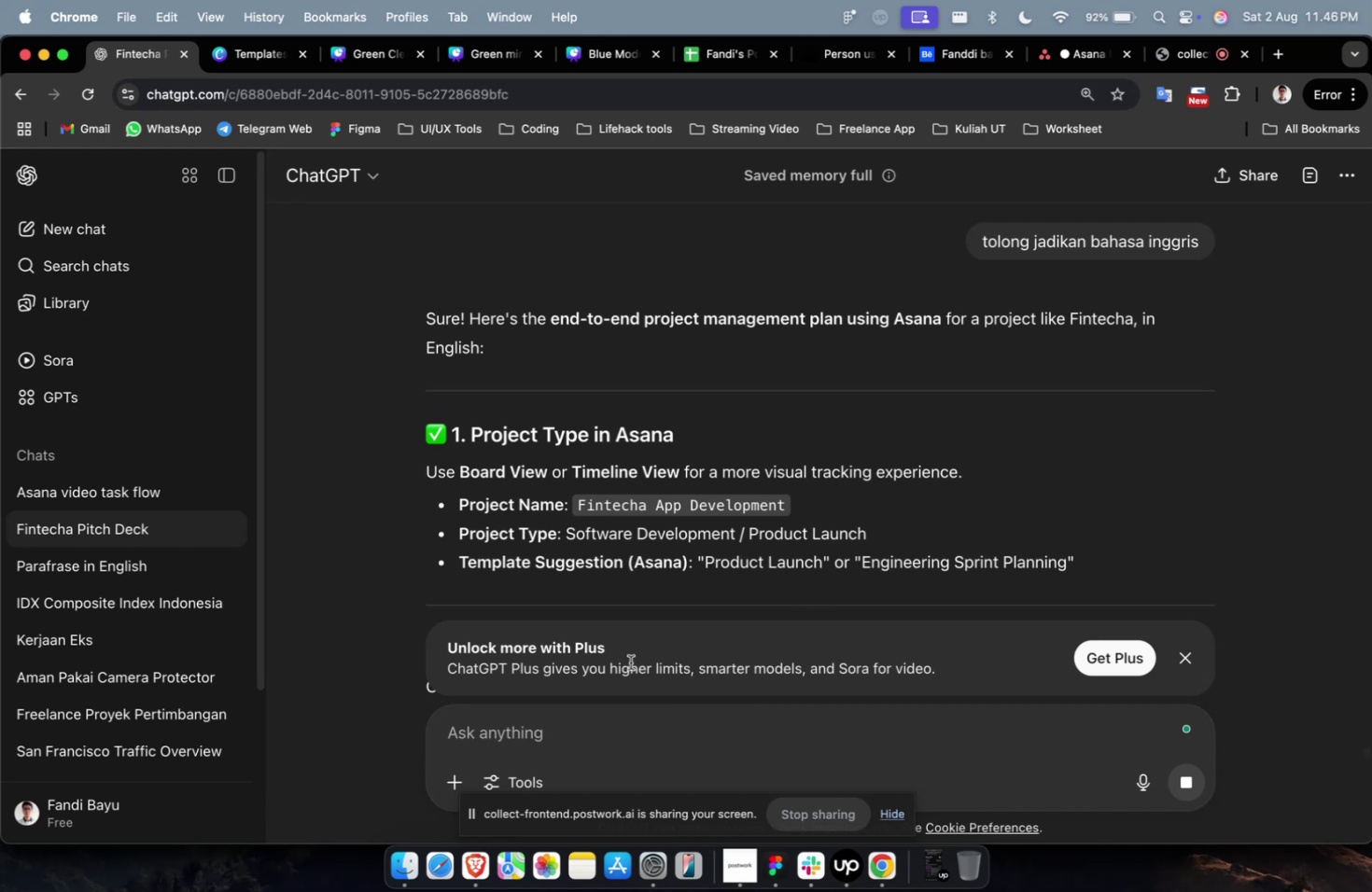 
scroll: coordinate [691, 508], scroll_direction: down, amount: 2.0
 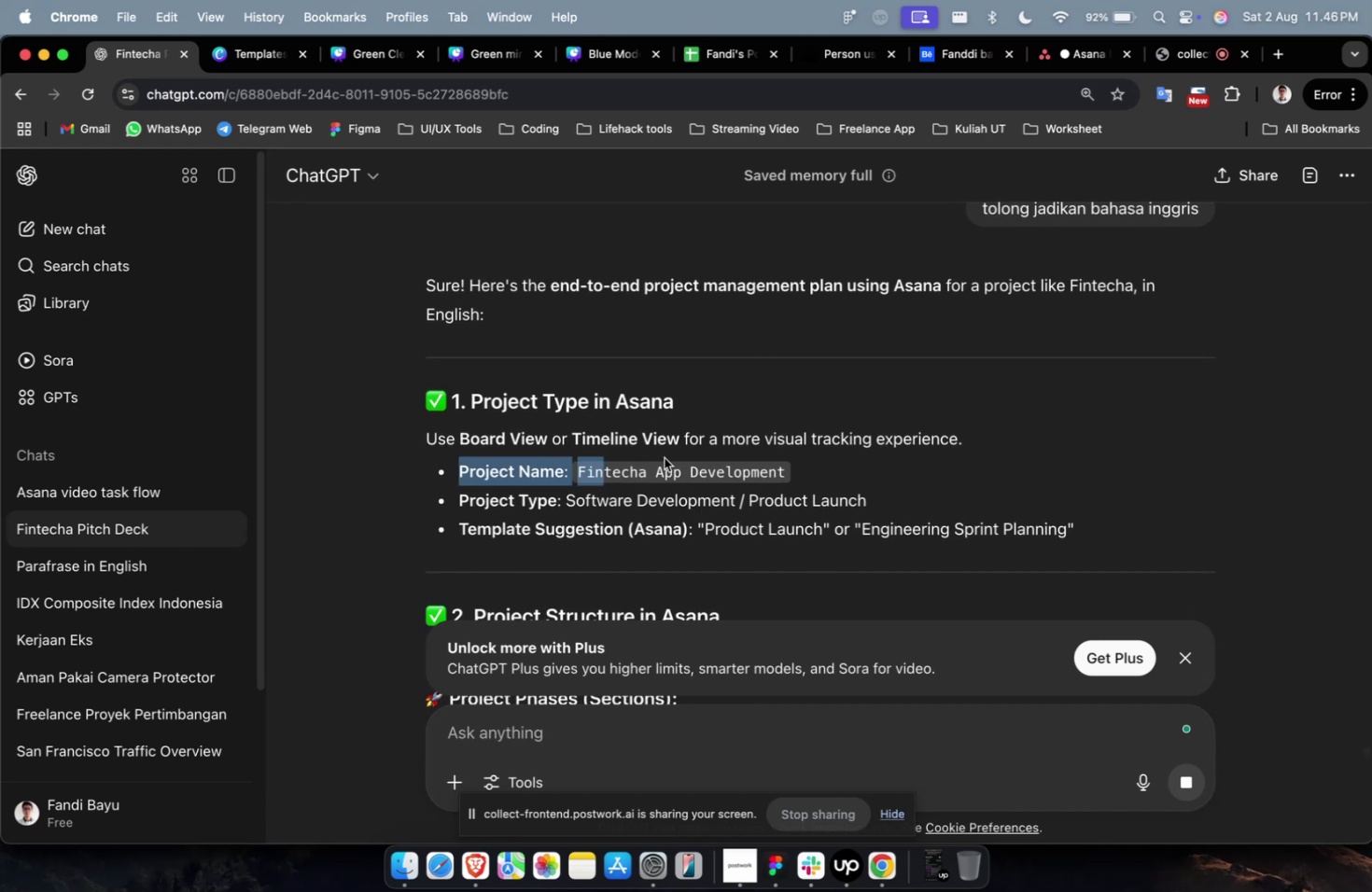 
left_click([605, 467])
 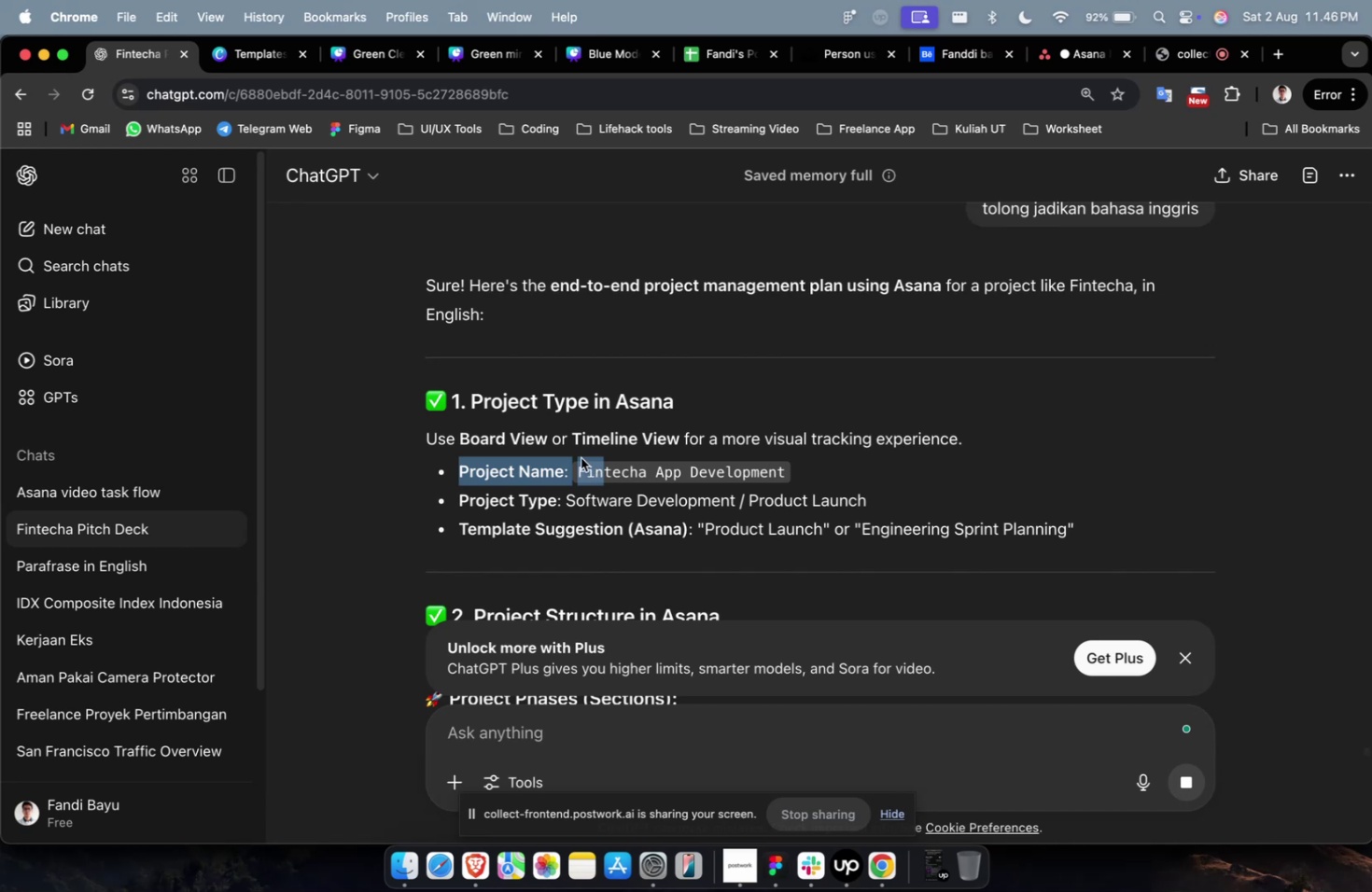 
double_click([568, 441])
 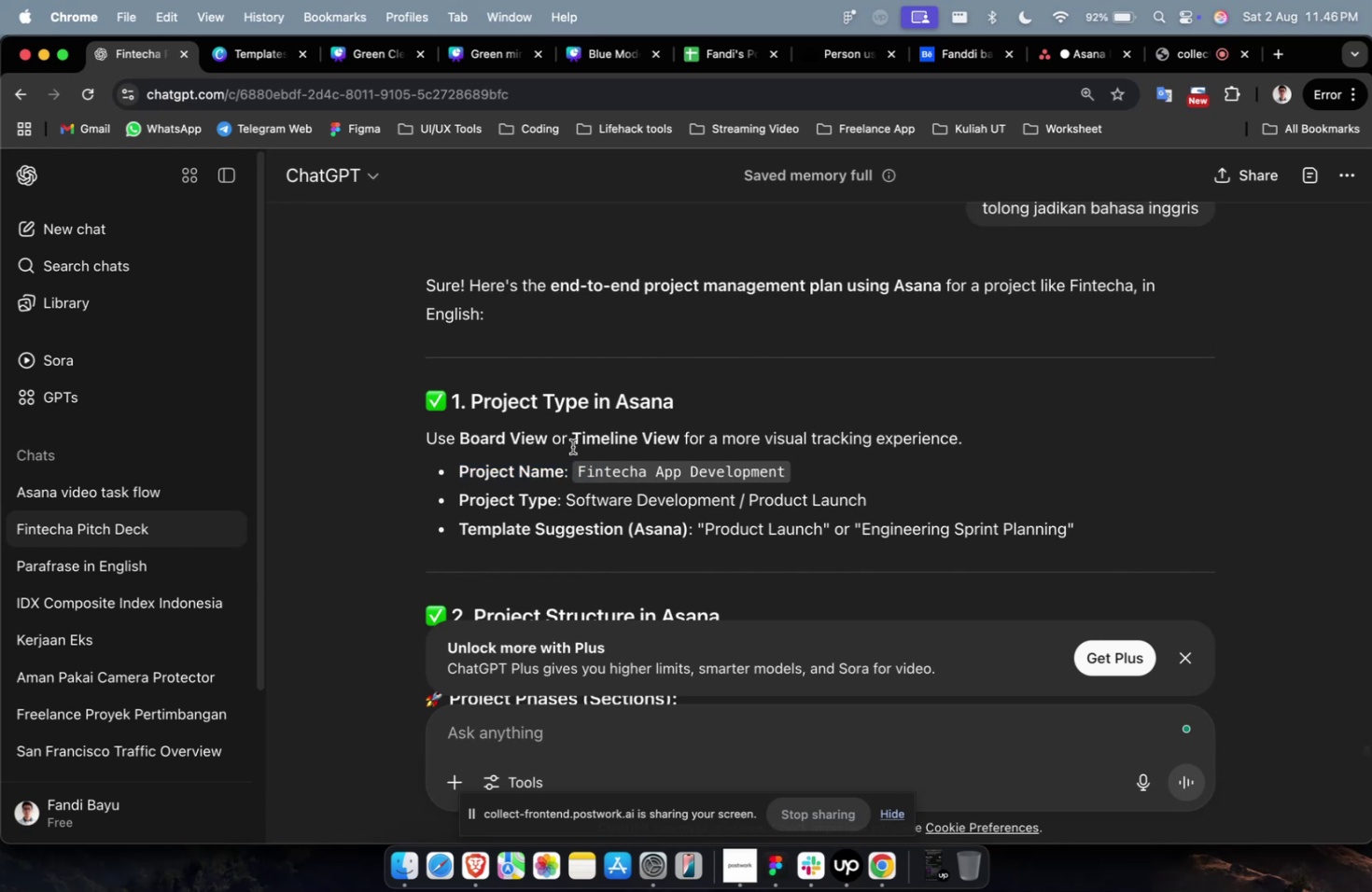 
wait(6.55)
 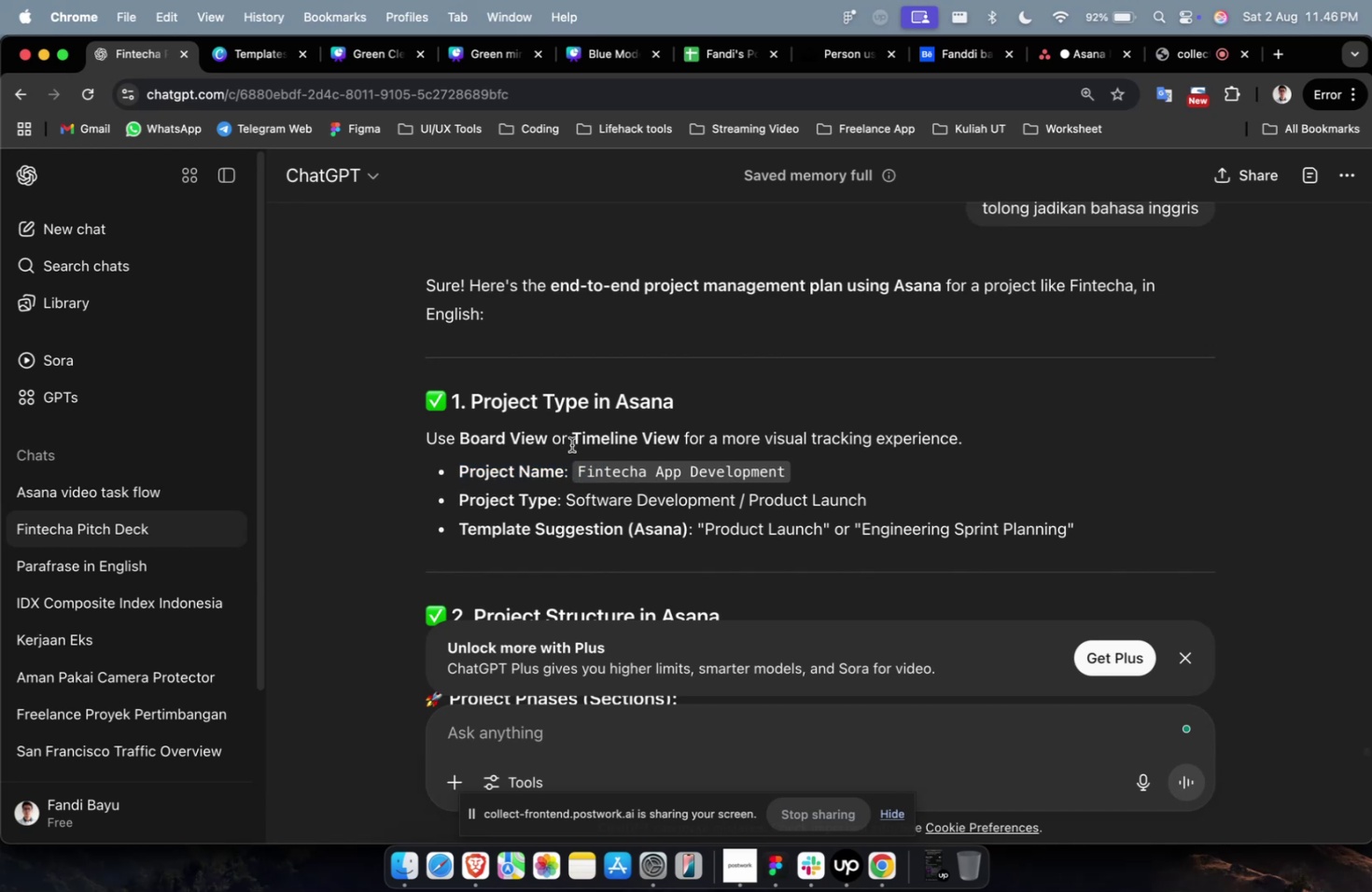 
left_click_drag(start_coordinate=[580, 471], to_coordinate=[807, 482])
 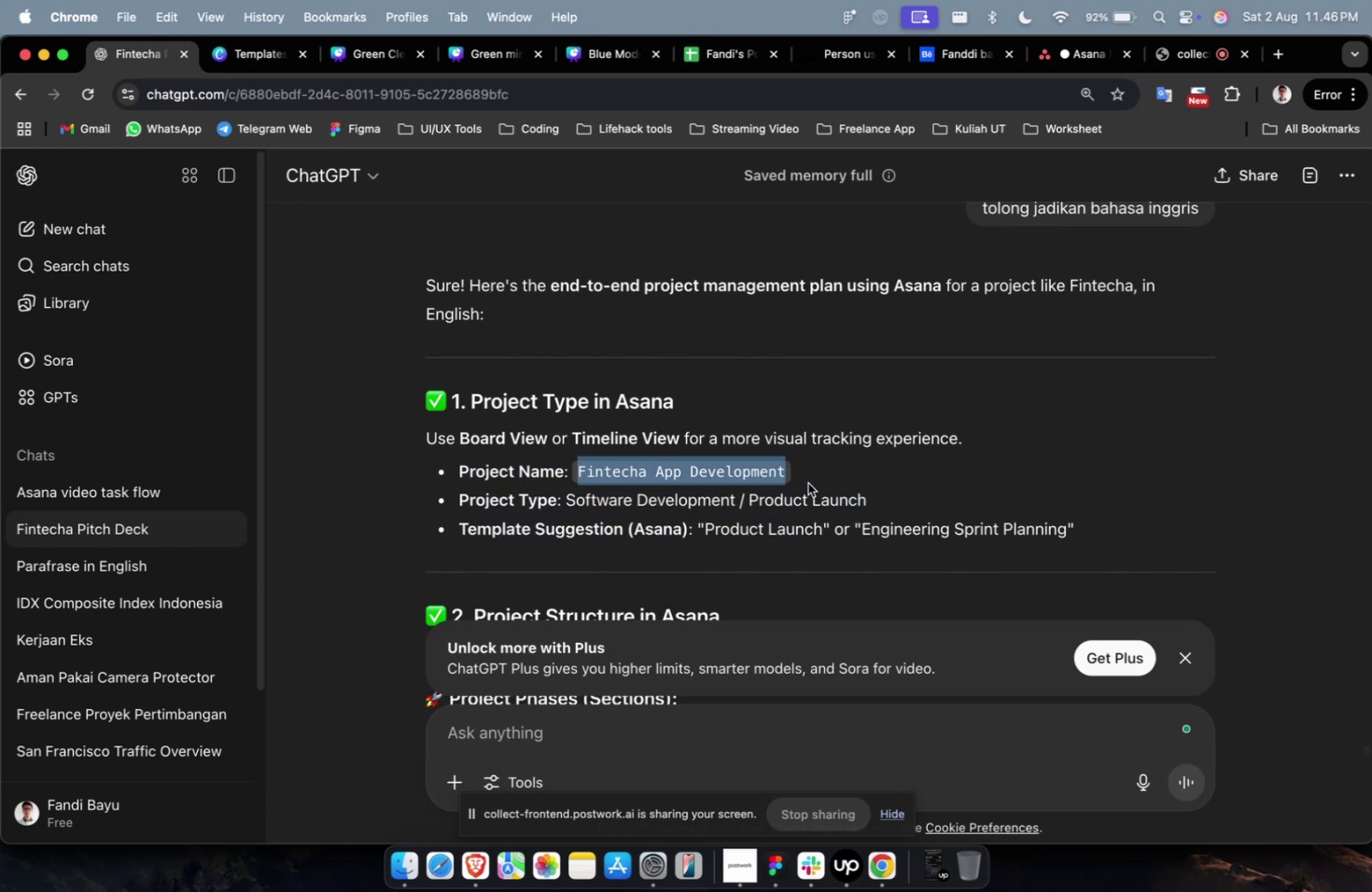 
key(Meta+C)
 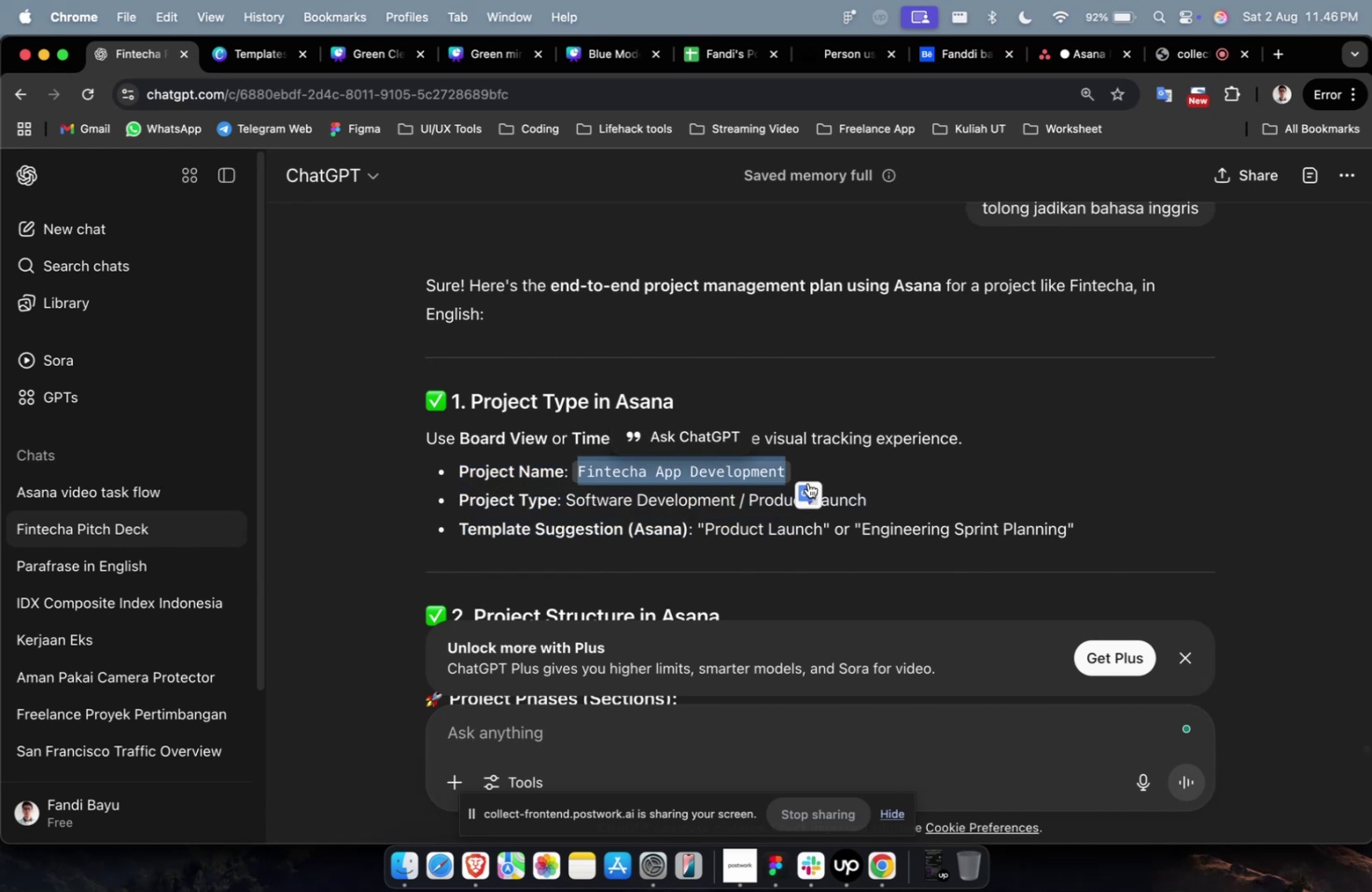 
key(Meta+1)
 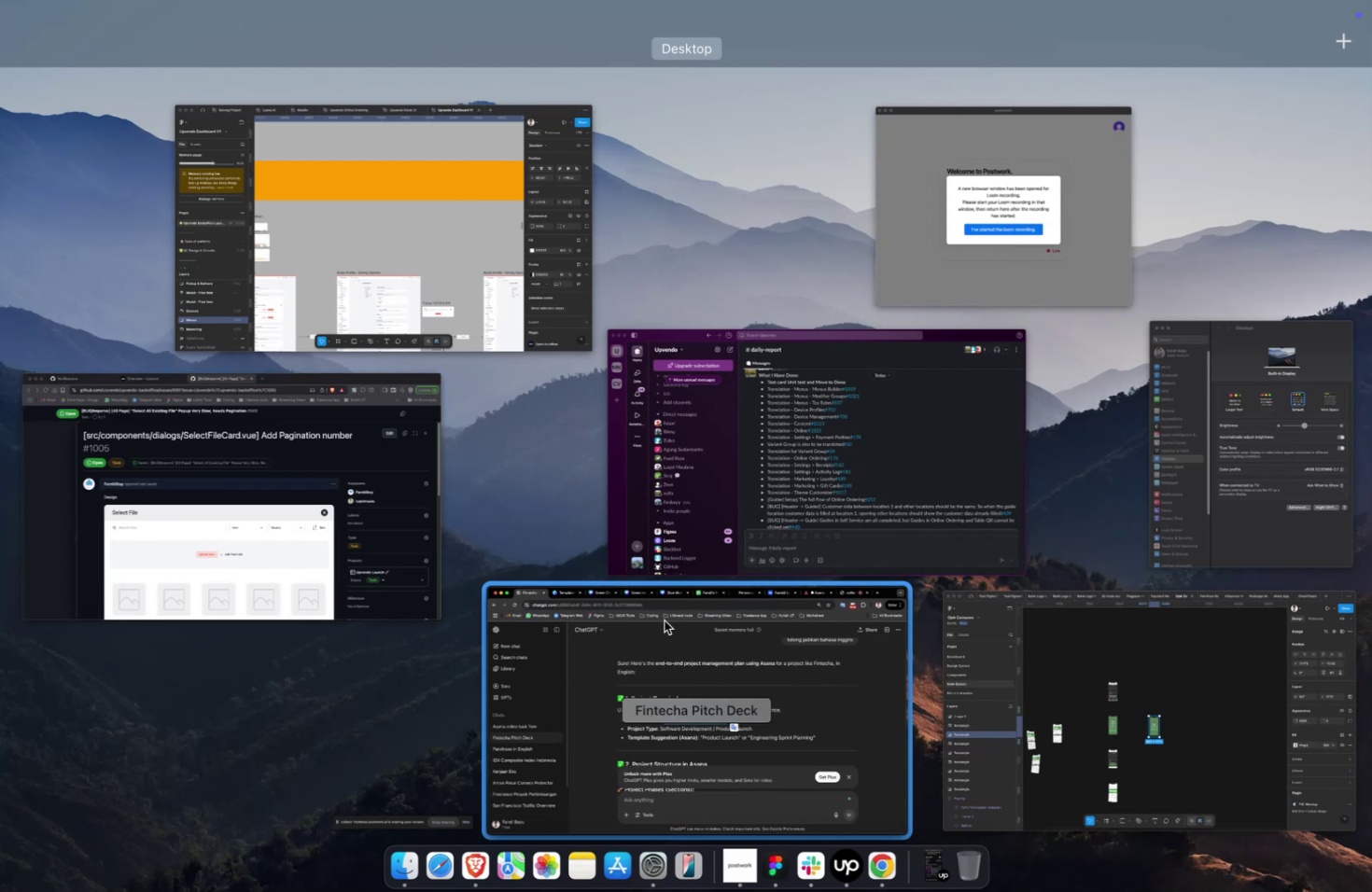 
left_click([861, 471])
 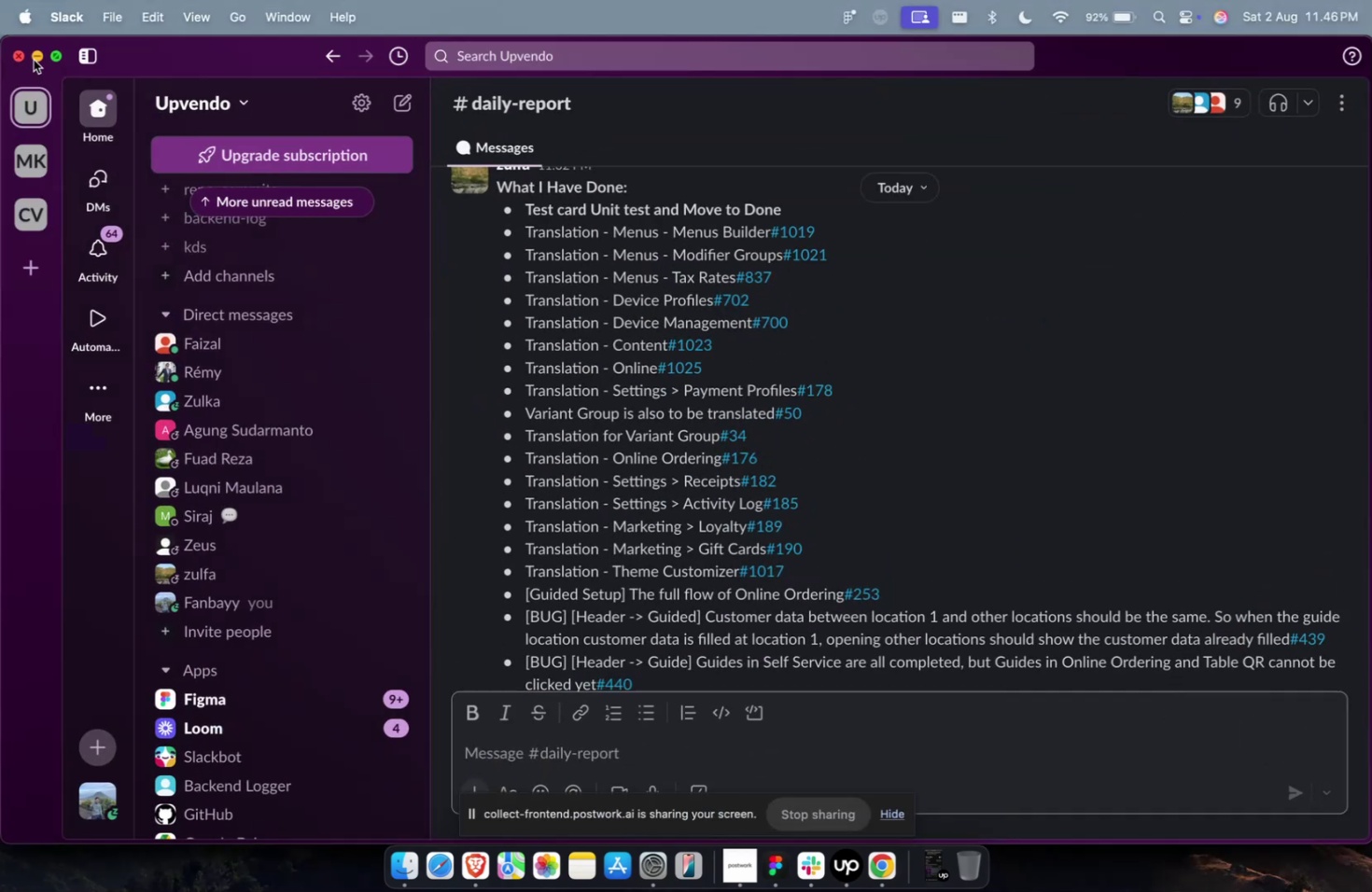 
key(Meta+1)
 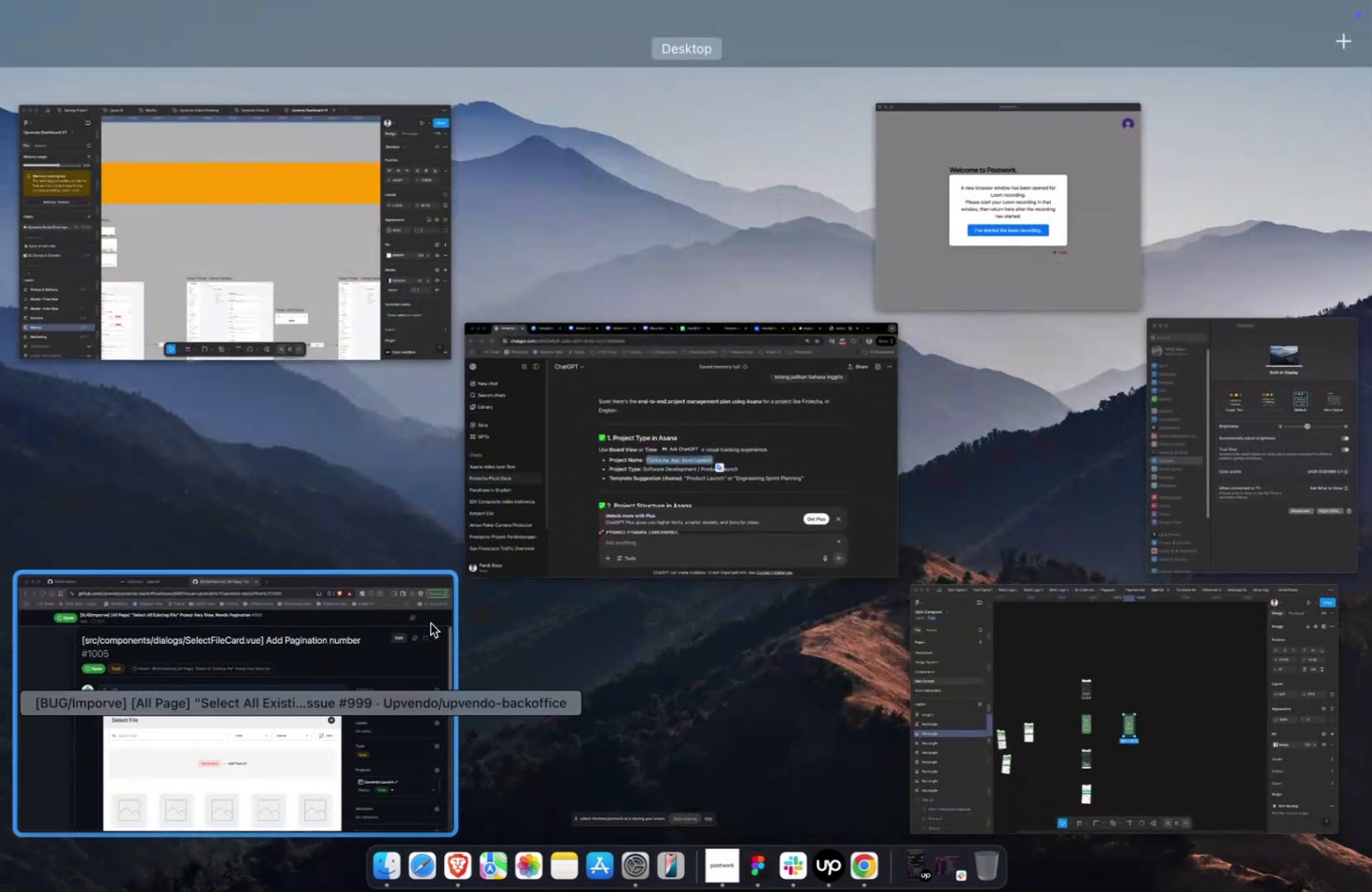 
left_click([638, 471])
 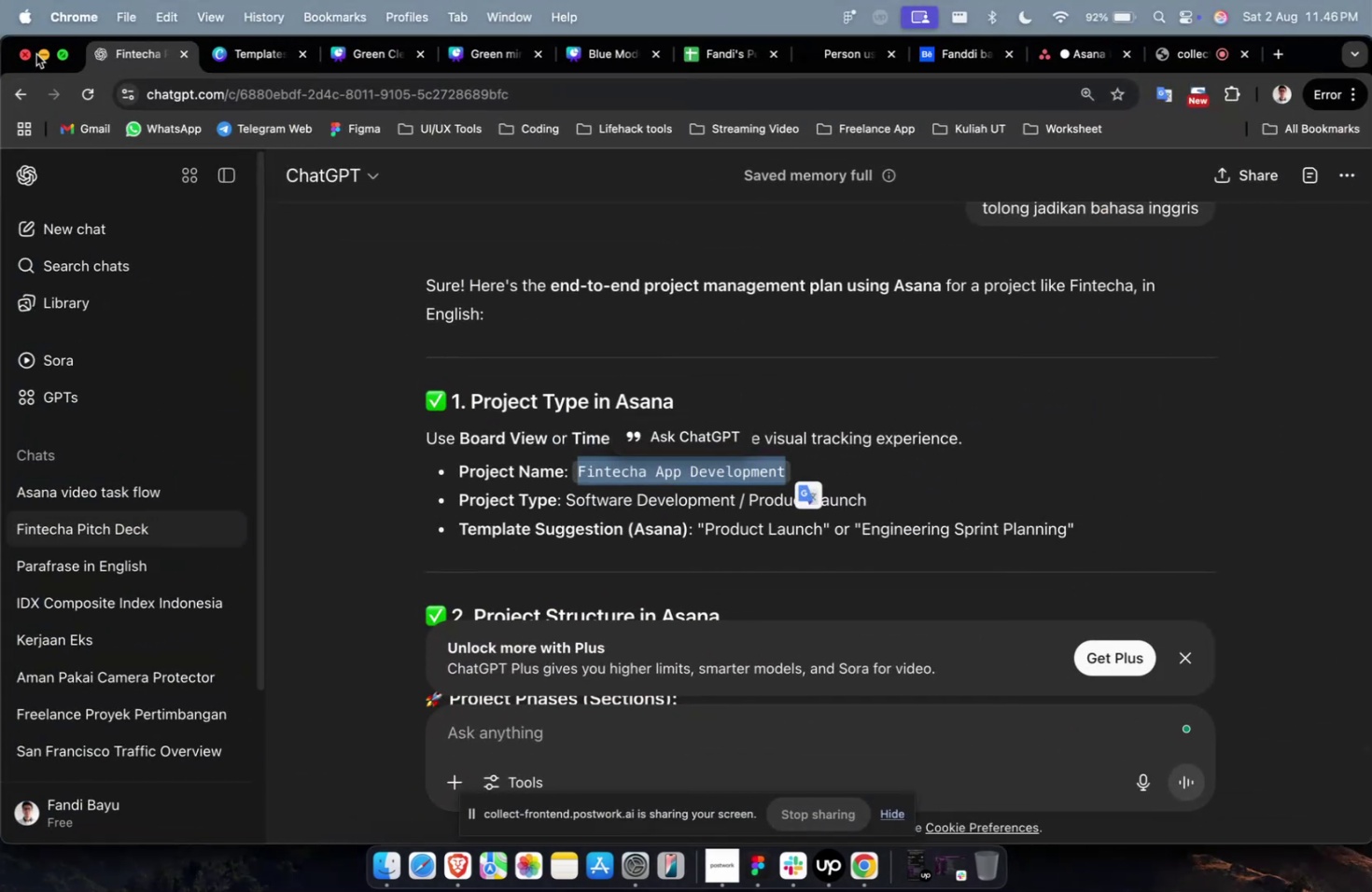 
left_click([794, 356])
 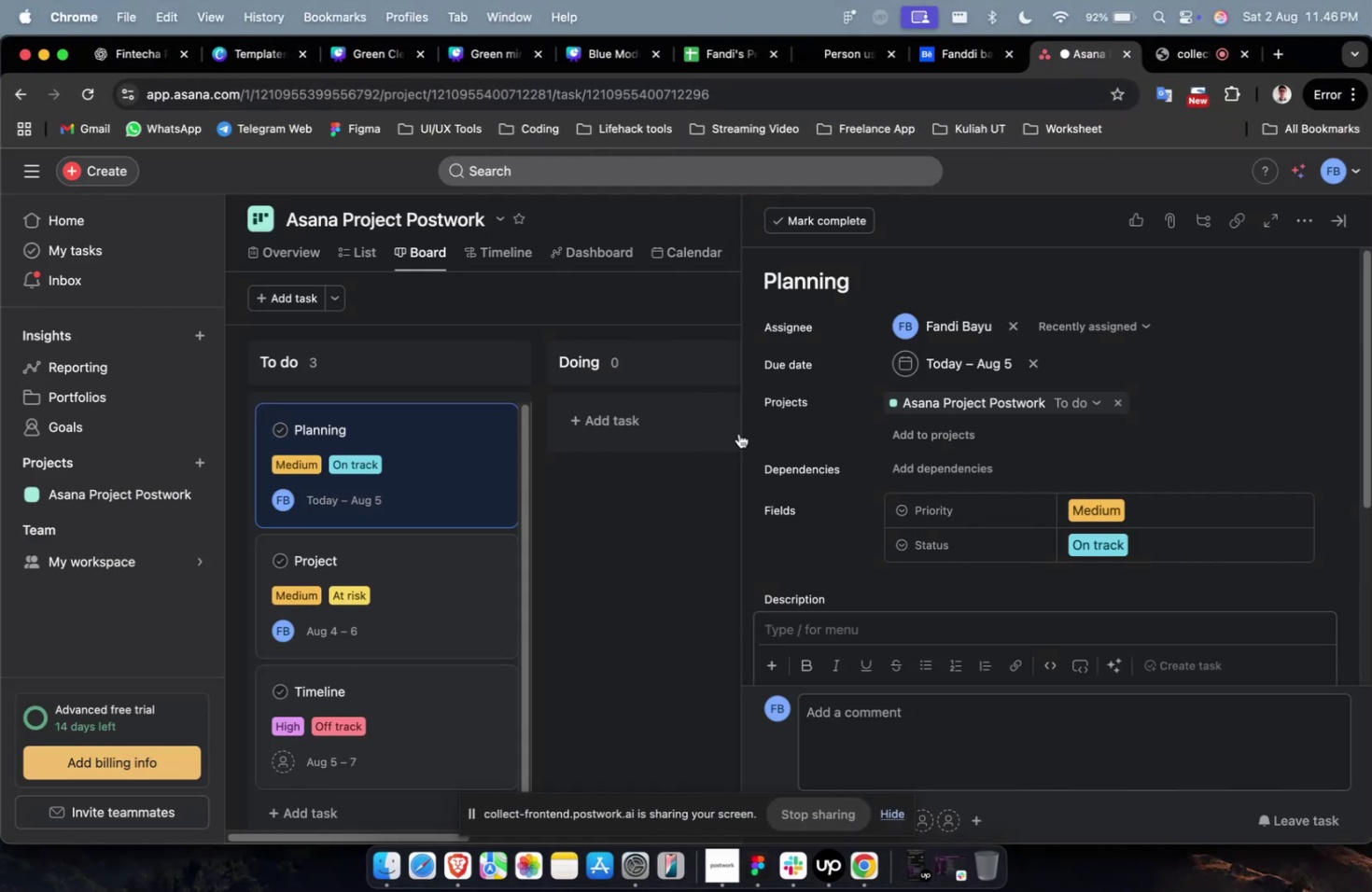 
left_click([554, 283])
 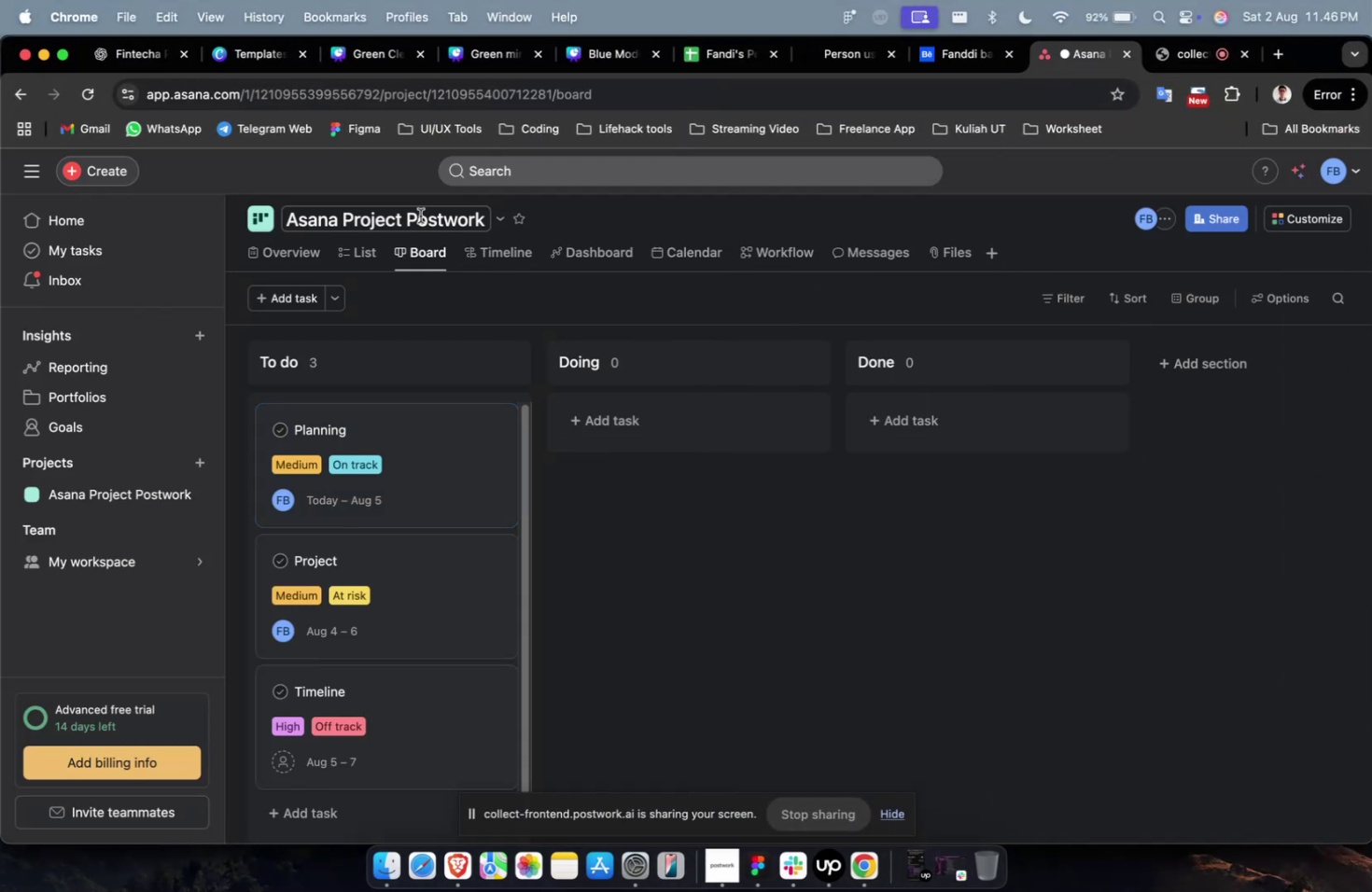 
left_click([420, 216])
 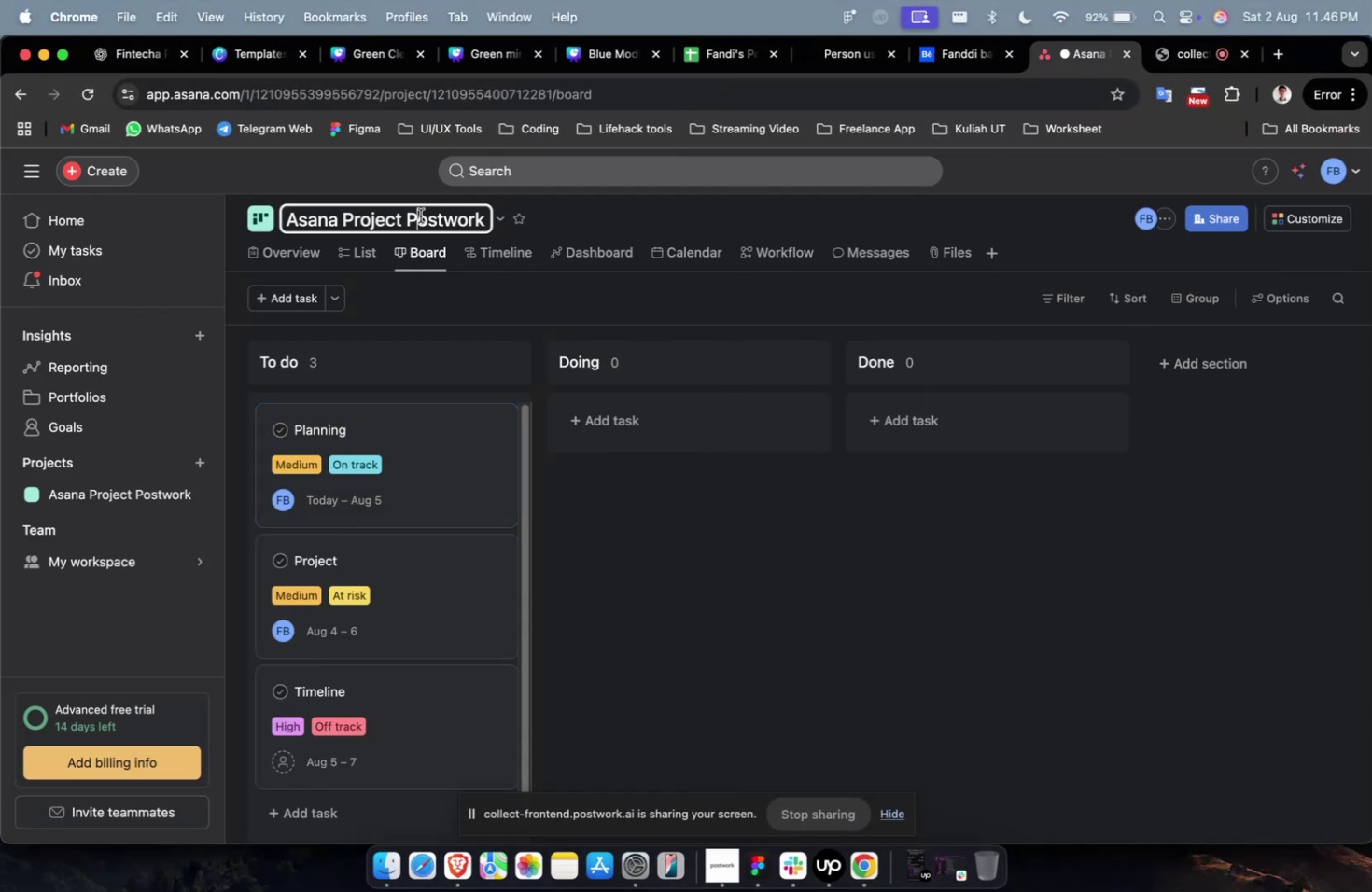 
key(Meta+A)
 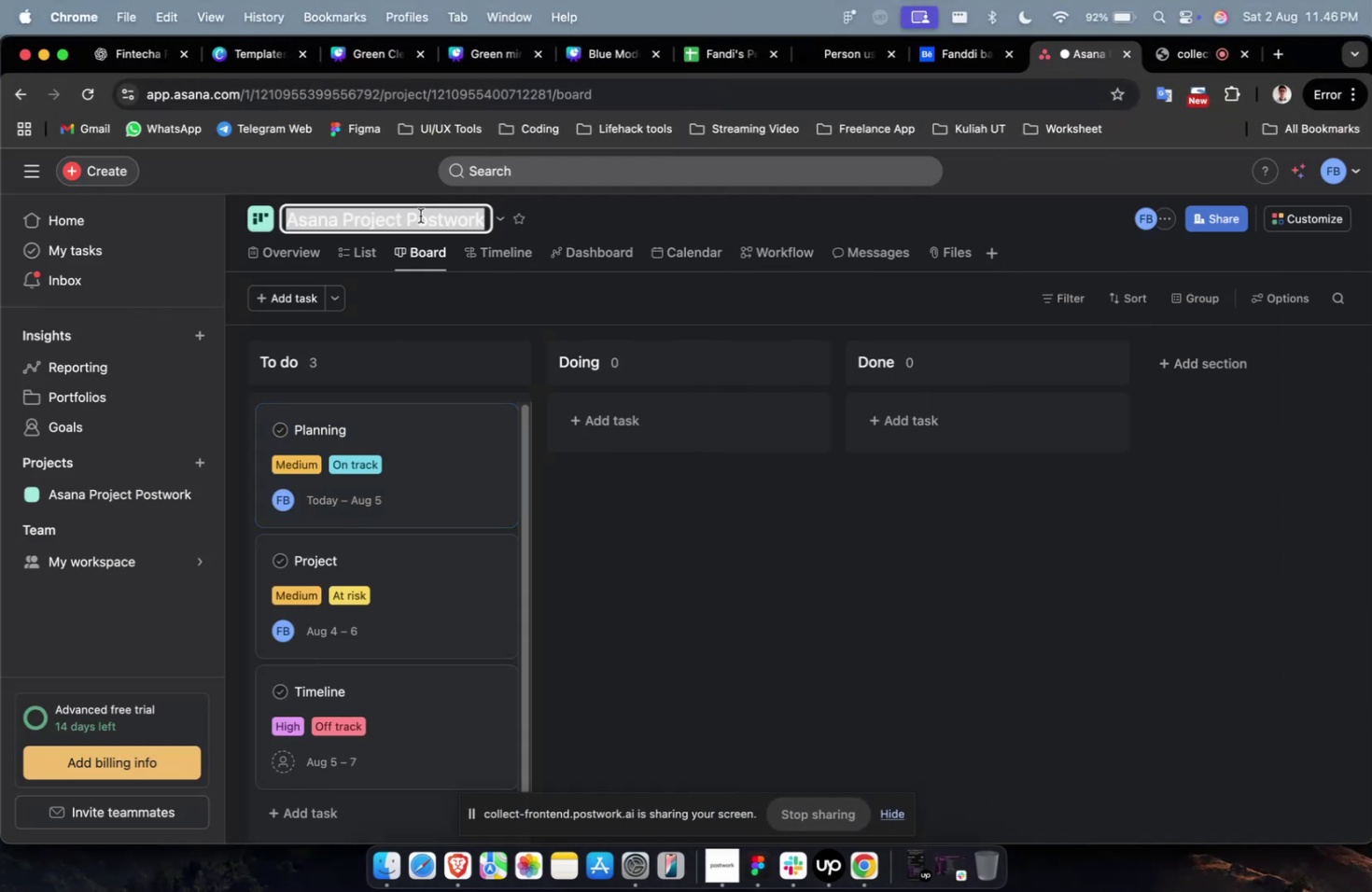 
key(Meta+V)
 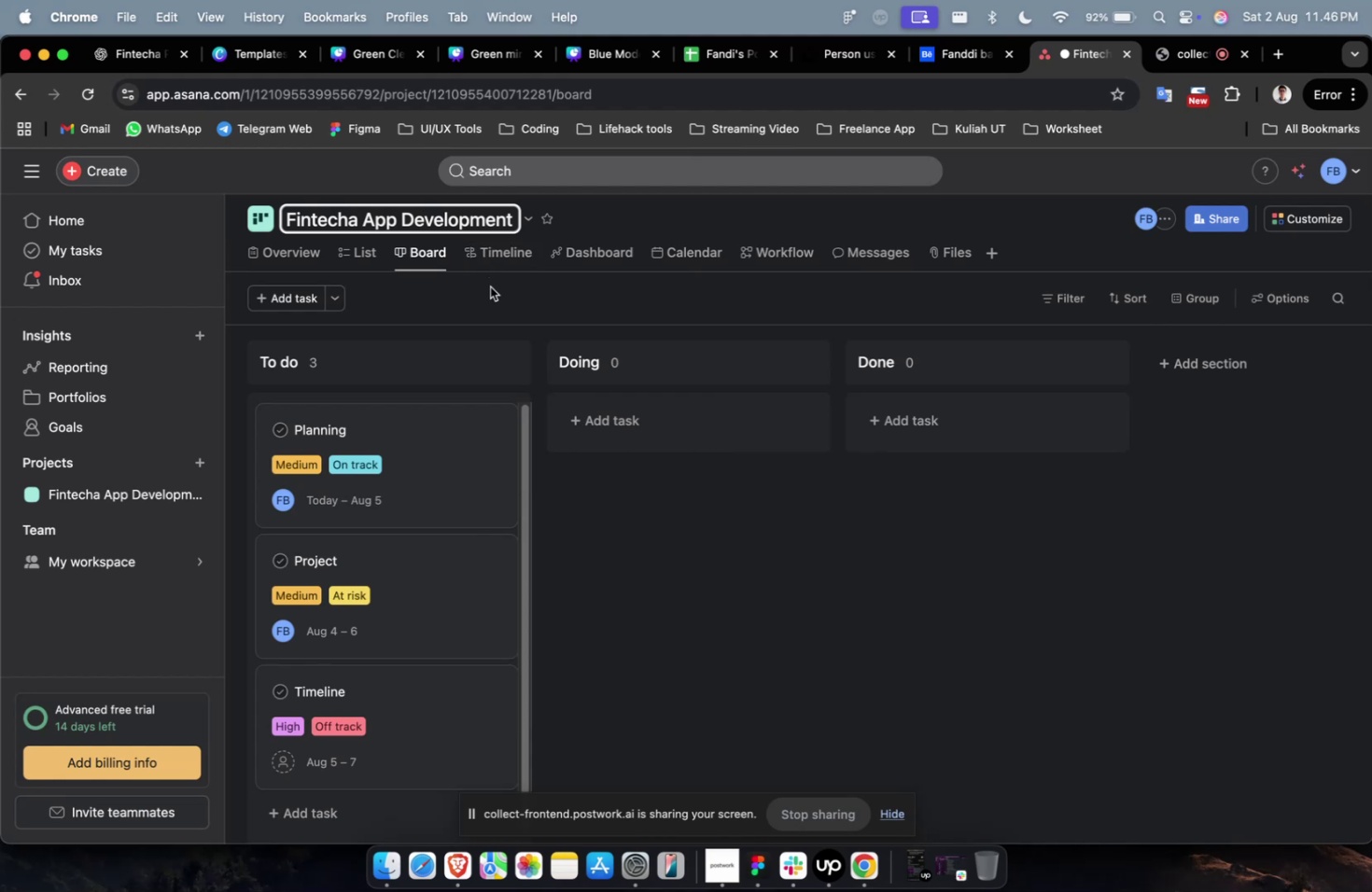 
left_click([490, 289])
 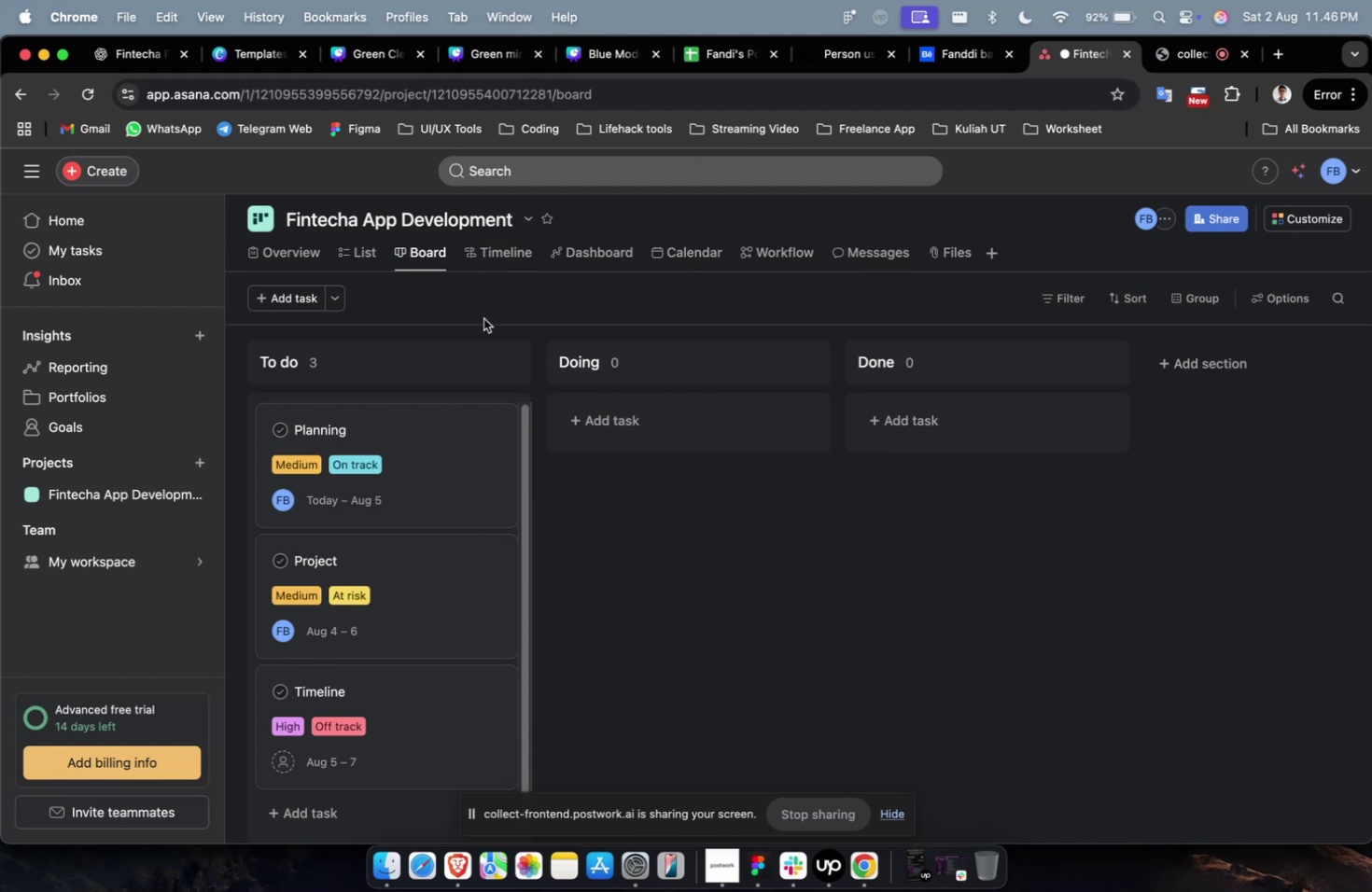 
hold_key(key=CommandLeft, duration=0.58)
 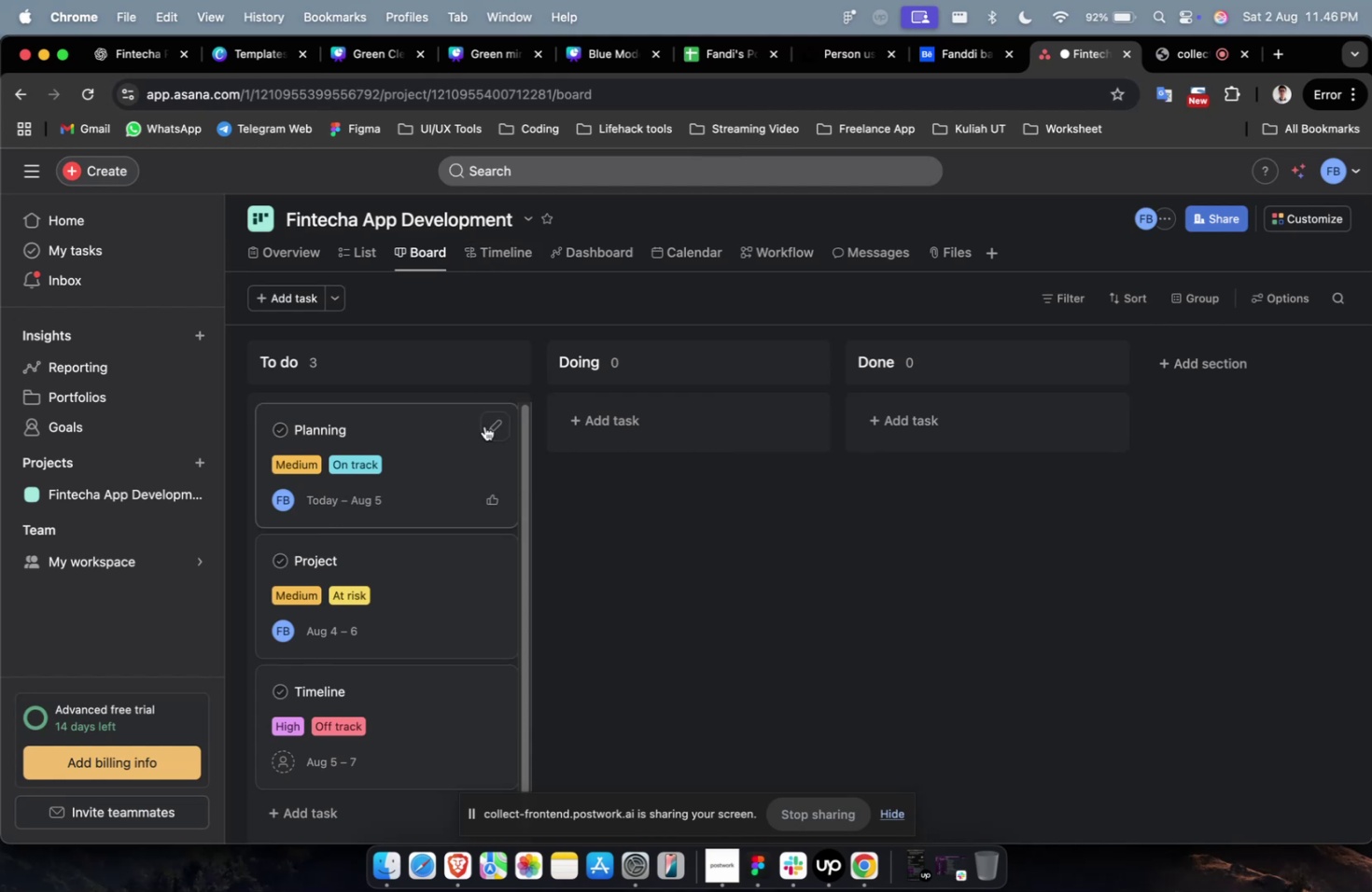 
hold_key(key=CommandLeft, duration=0.32)
 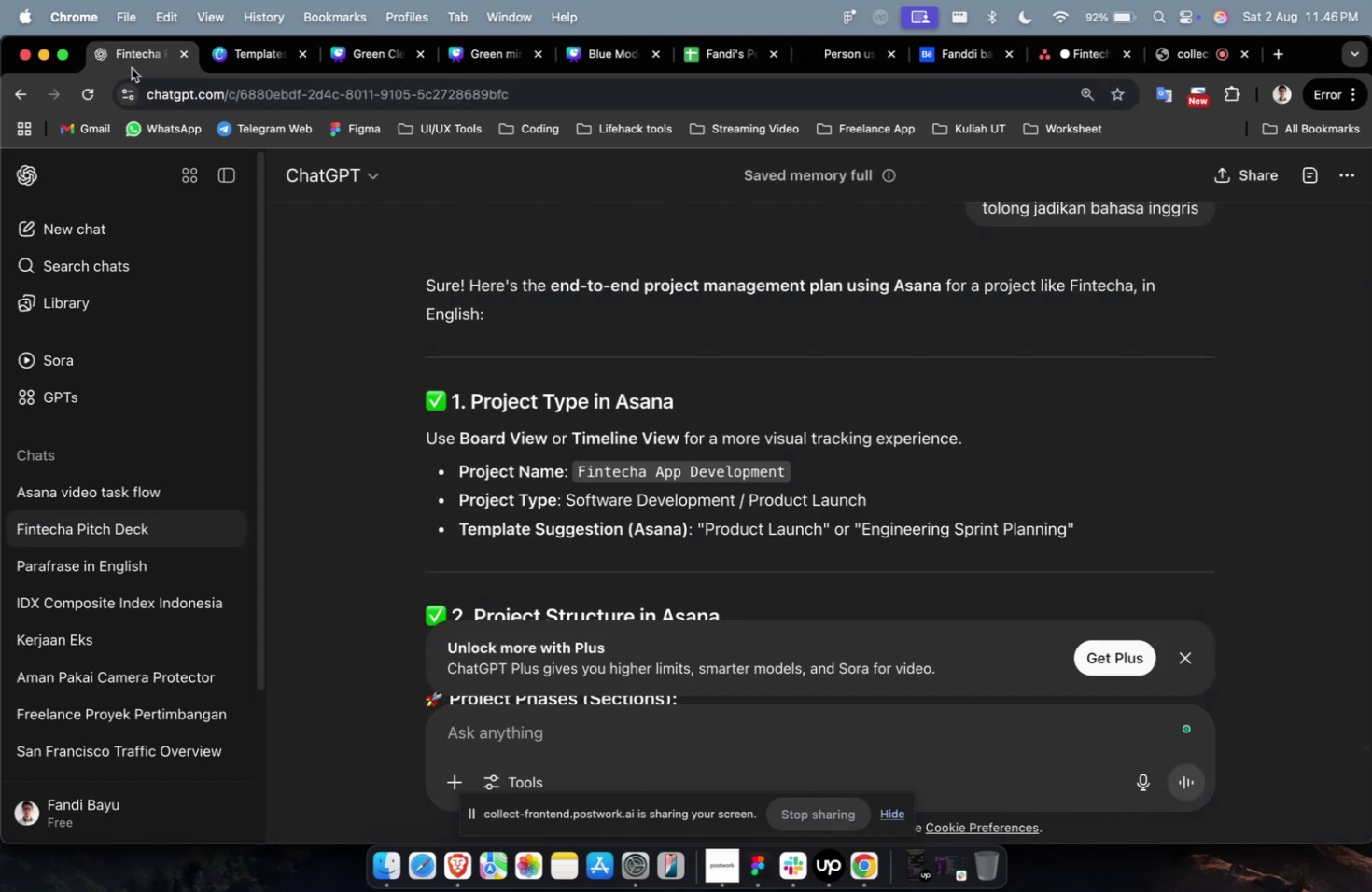 
scroll: coordinate [384, 337], scroll_direction: down, amount: 3.0
 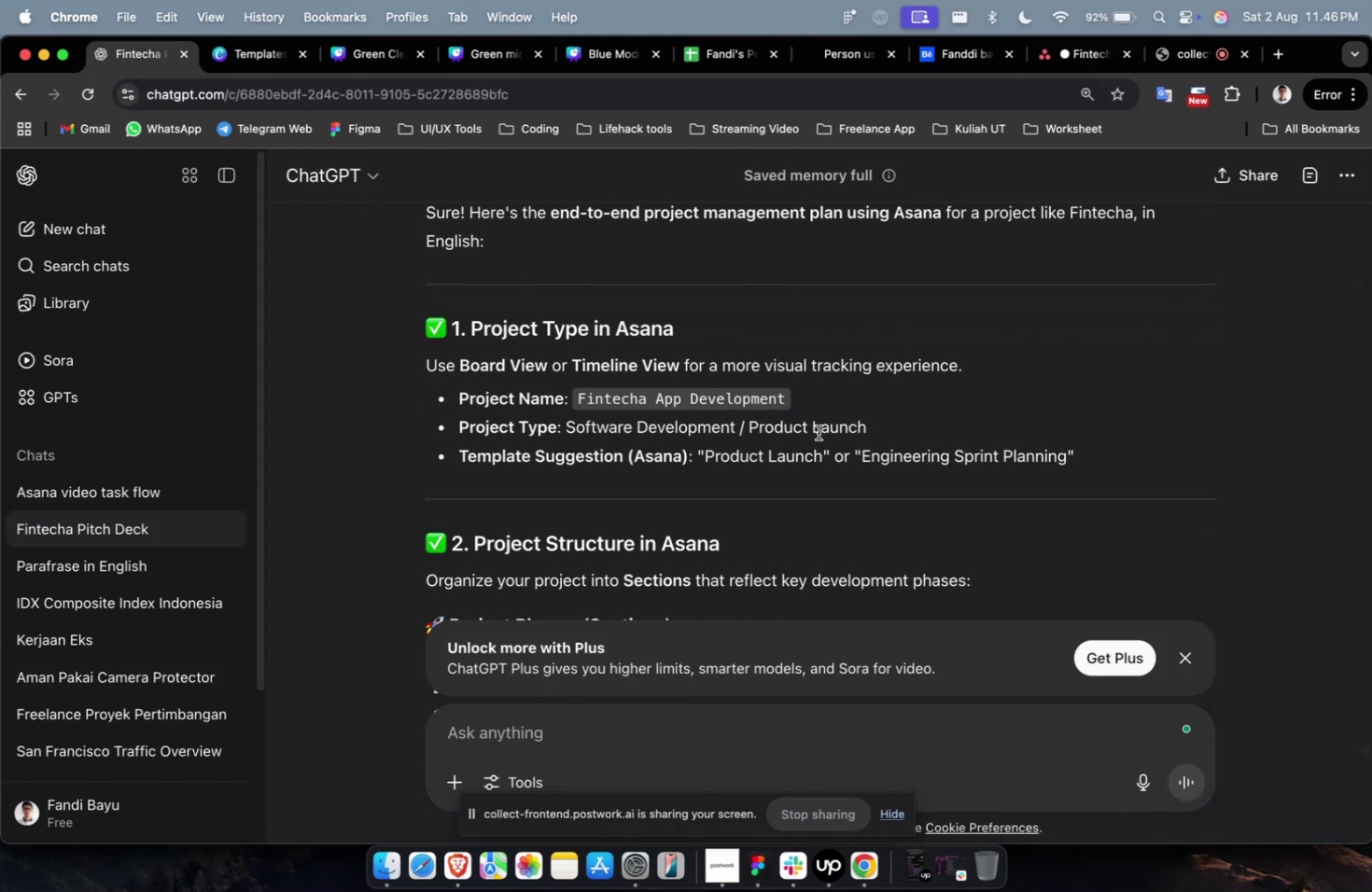 
left_click_drag(start_coordinate=[866, 428], to_coordinate=[567, 425])
 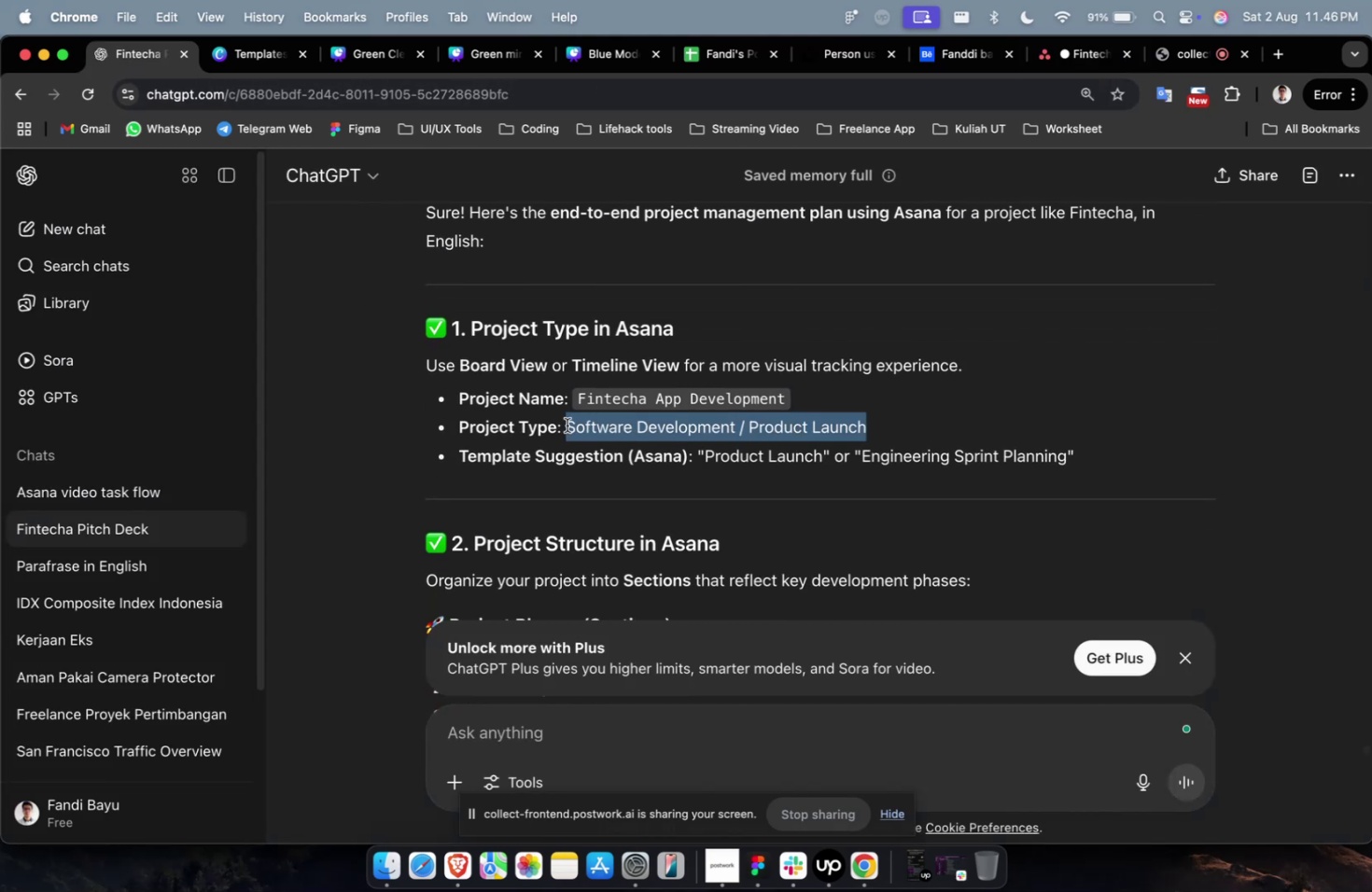 
key(Meta+C)
 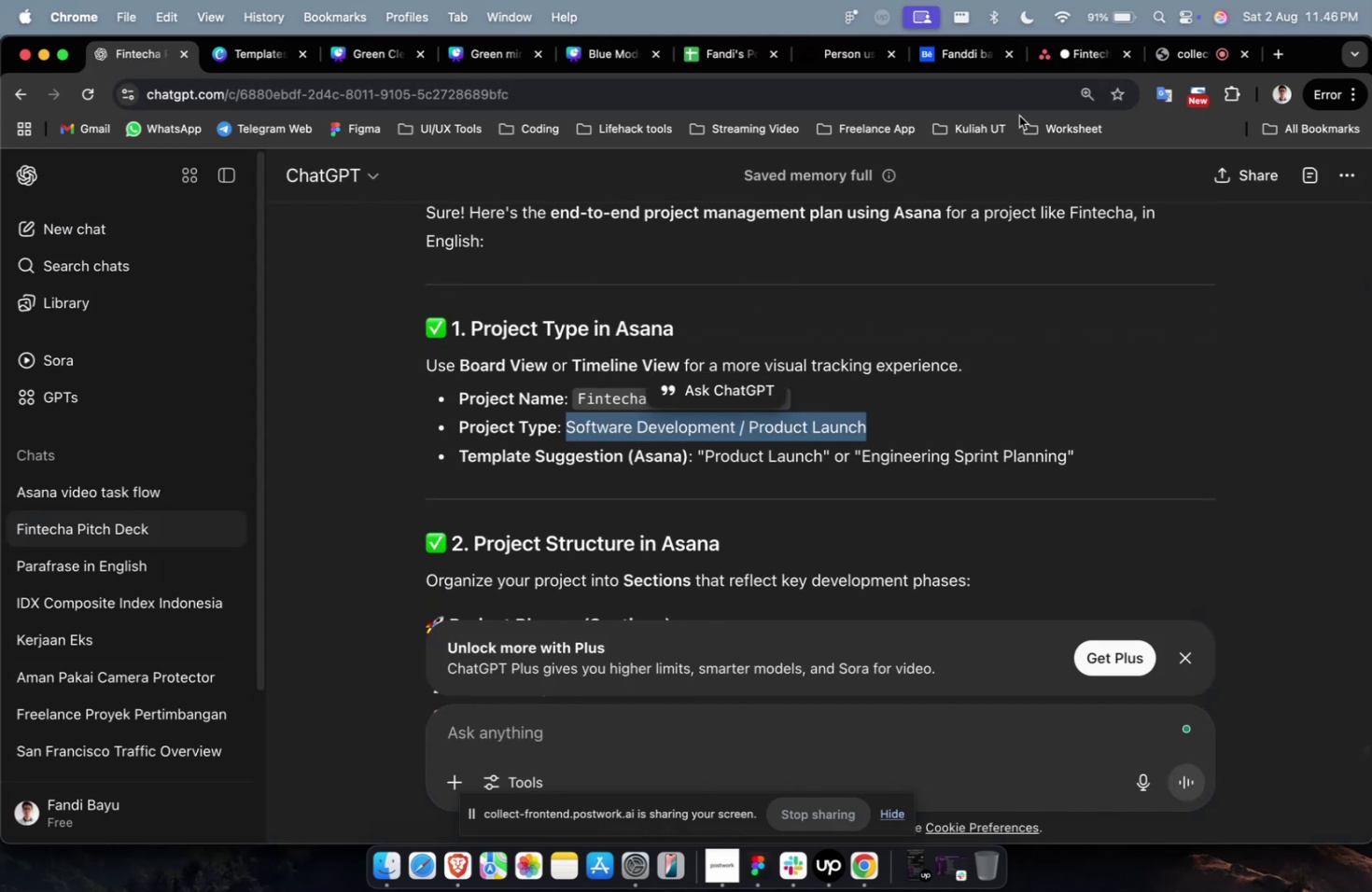 
key(Meta+C)
 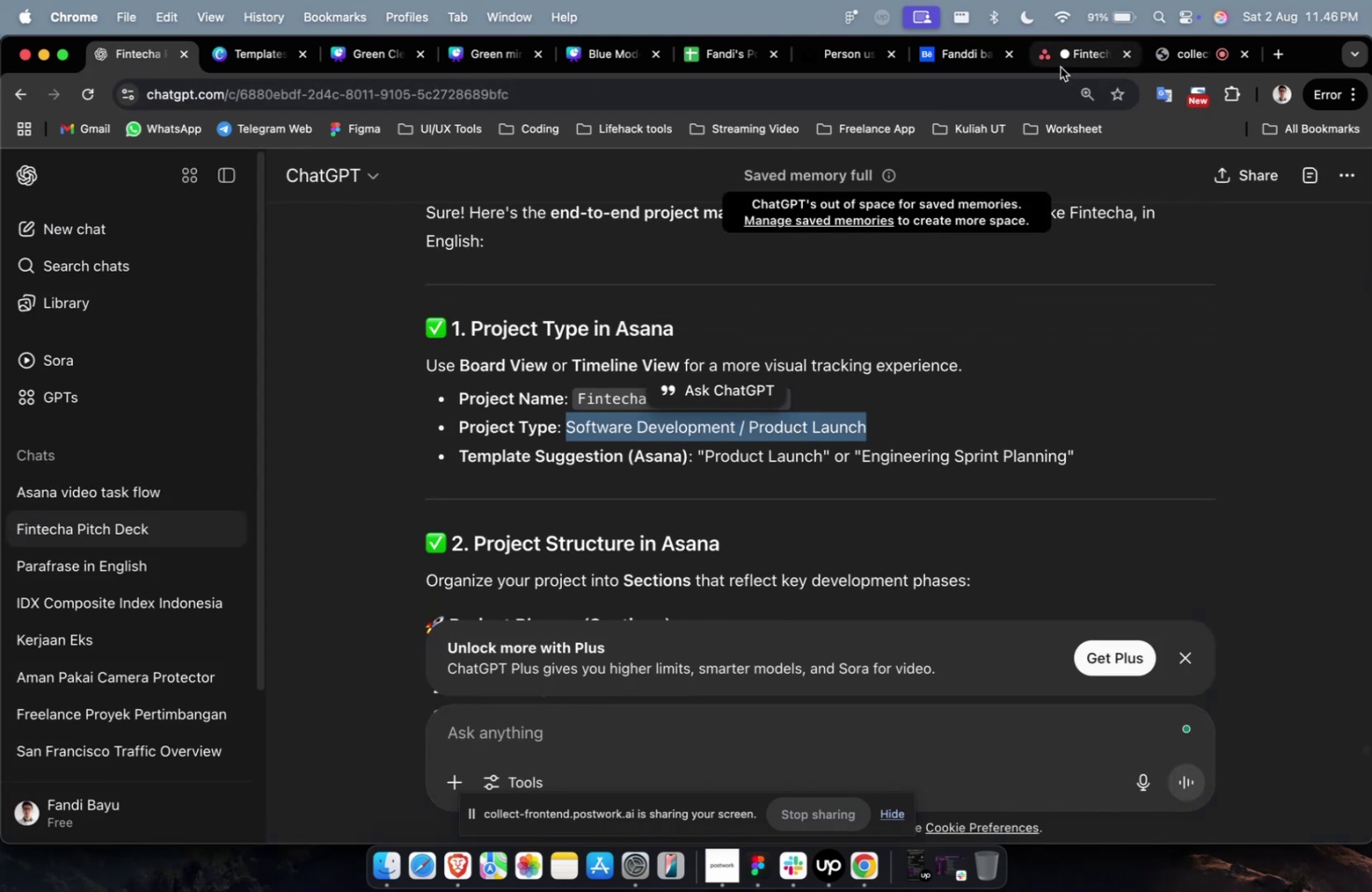 
left_click([1059, 67])
 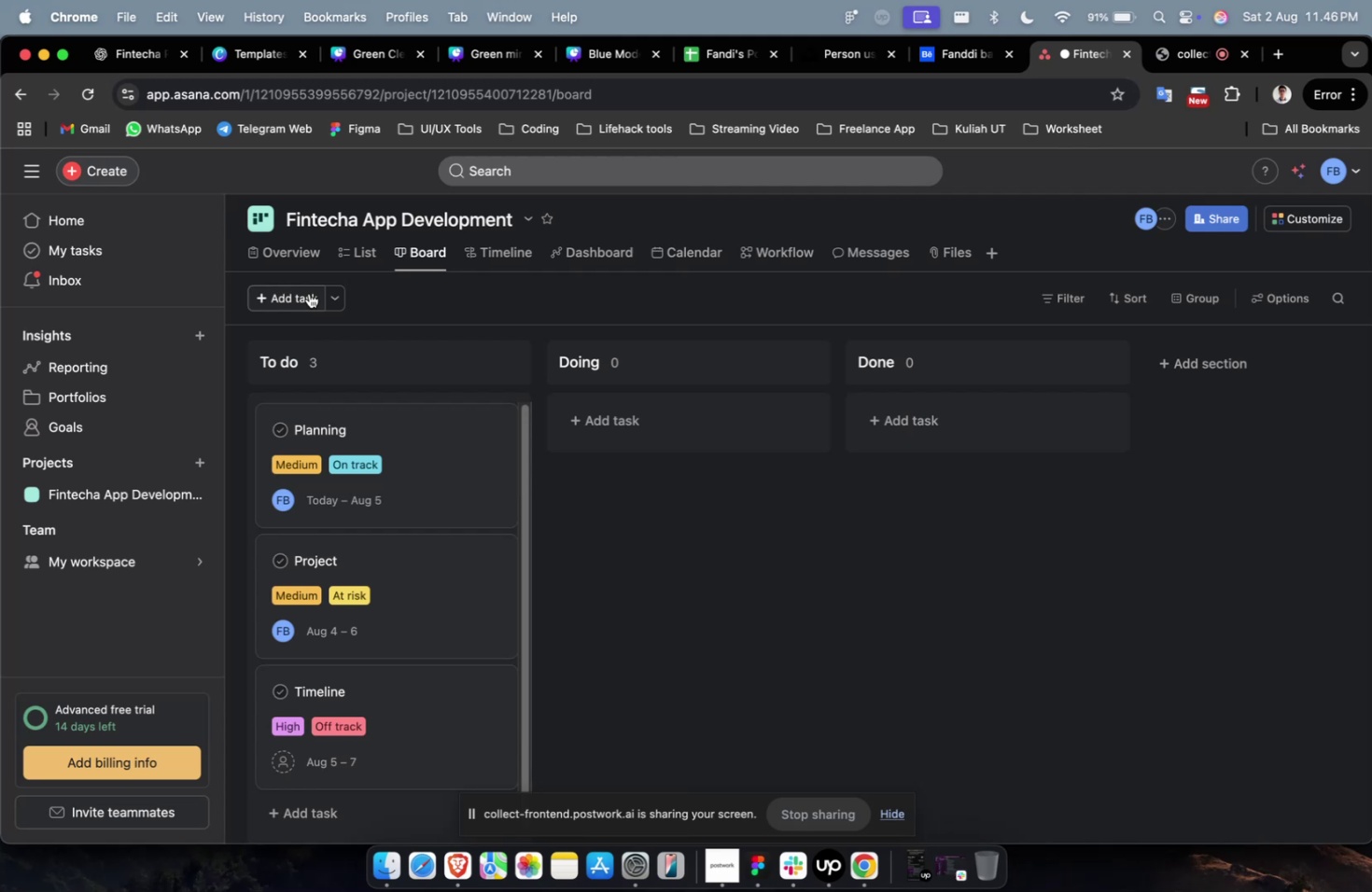 
left_click([309, 293])
 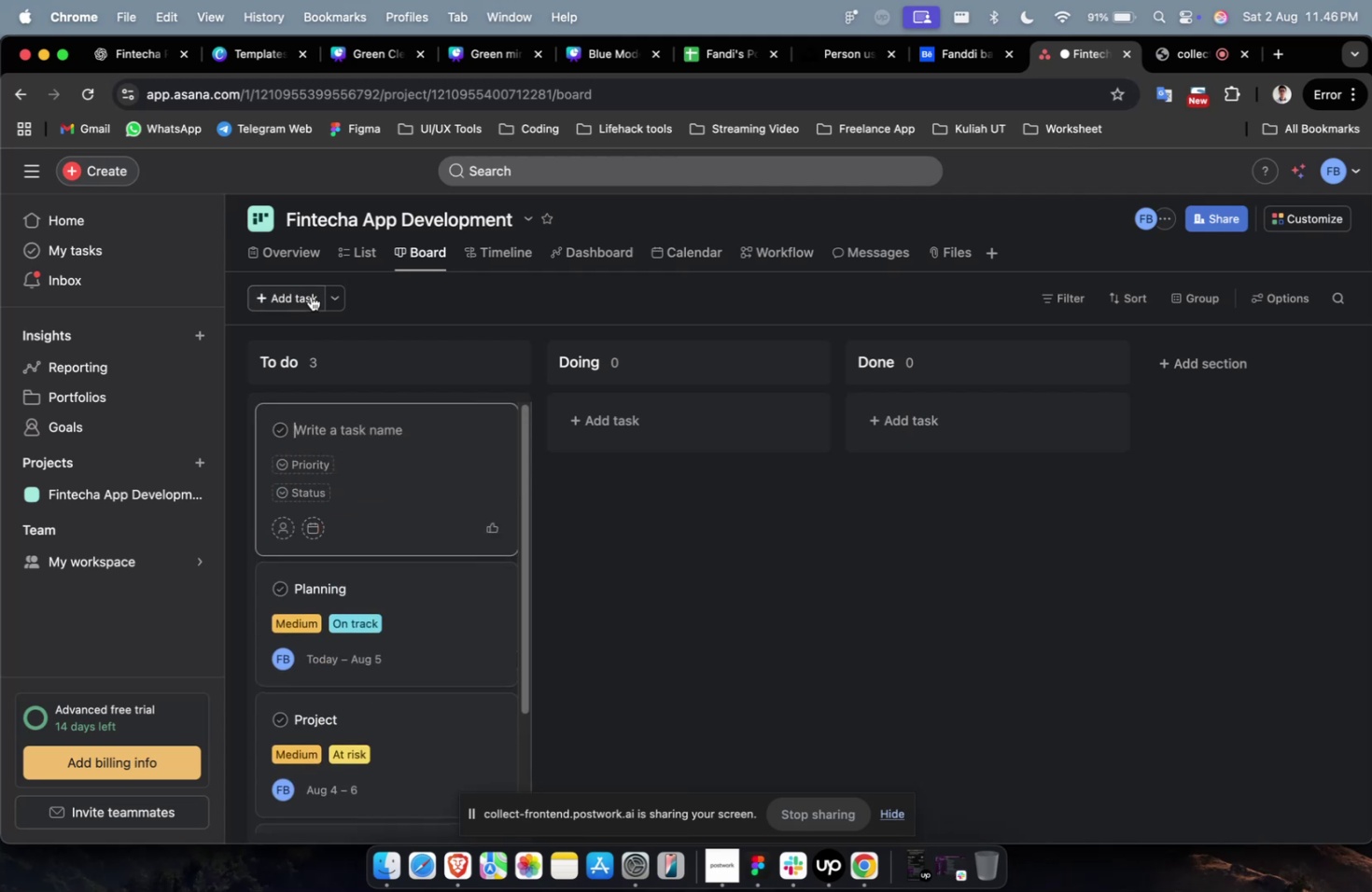 
key(Meta+CommandLeft)
 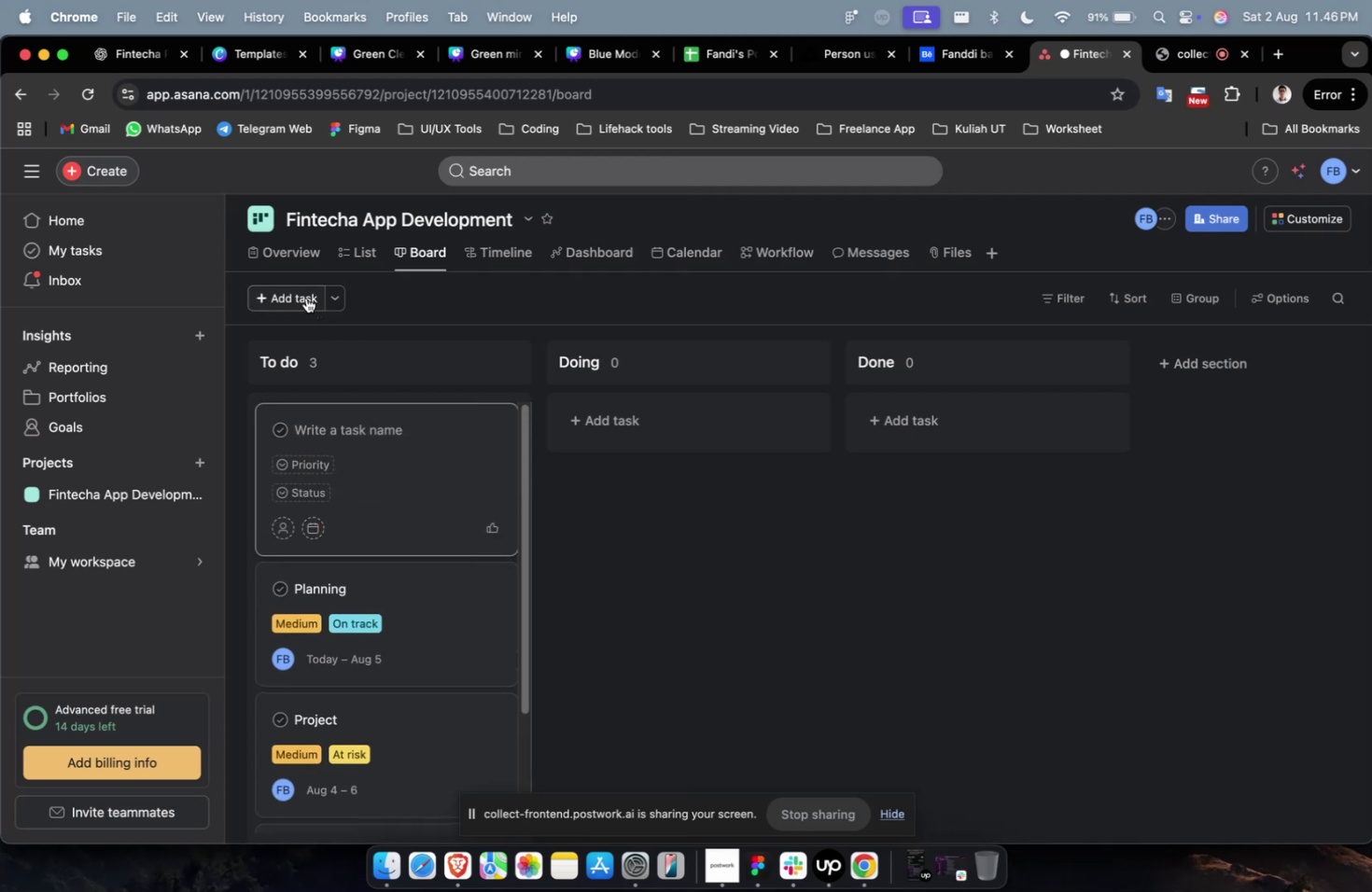 
left_click([306, 298])
 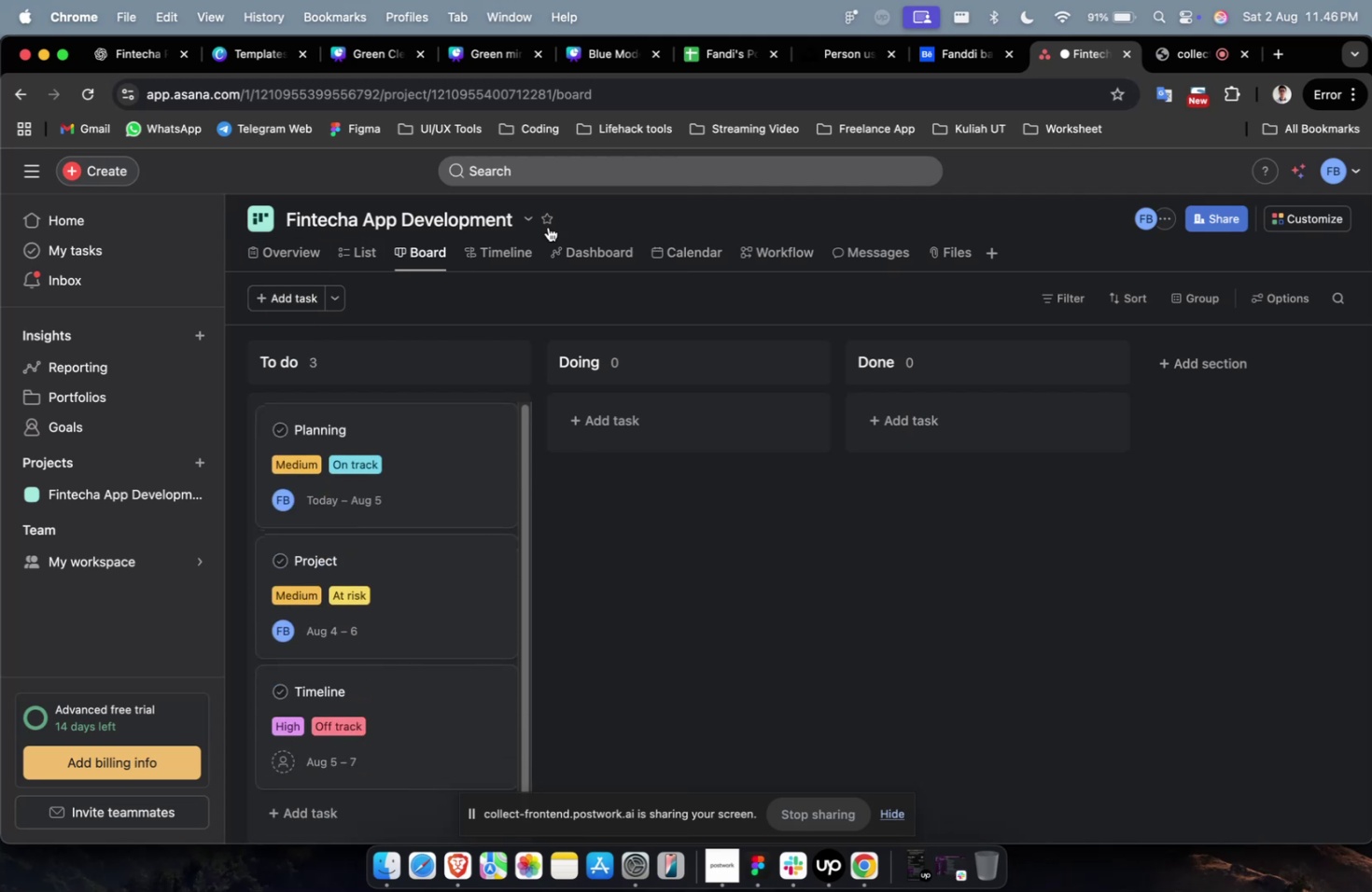 
left_click([531, 221])
 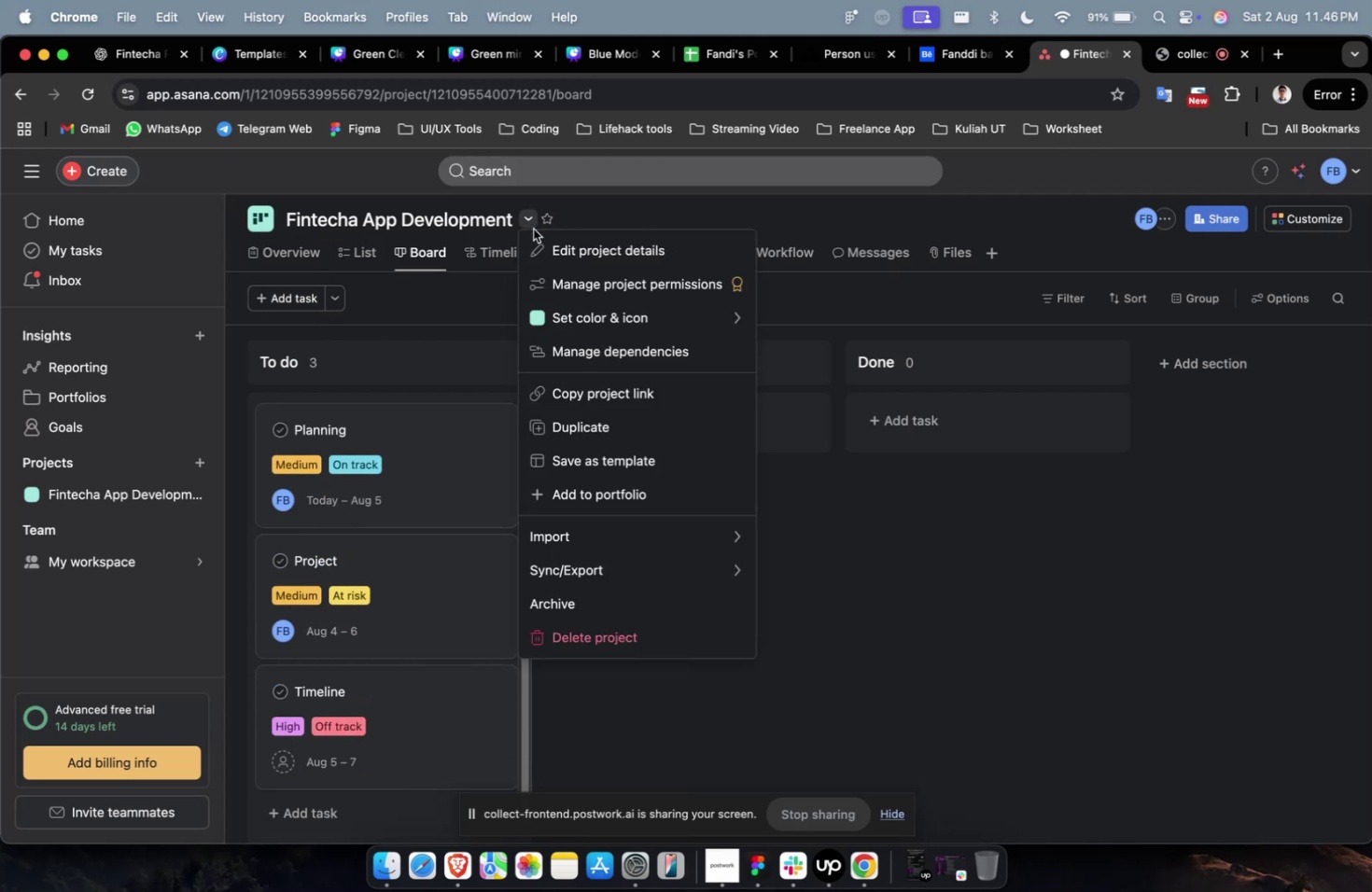 
left_click([554, 251])
 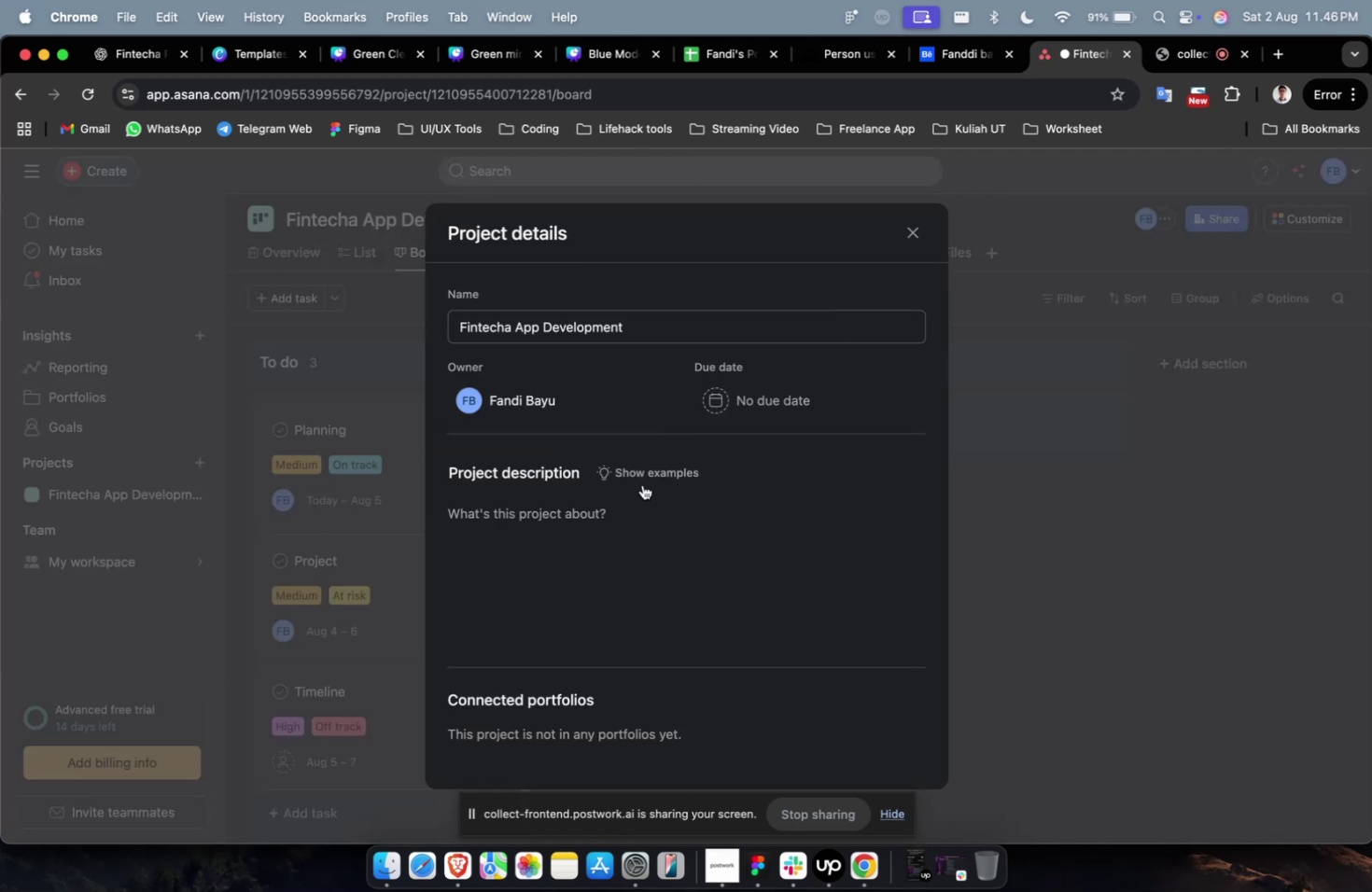 
left_click([614, 512])
 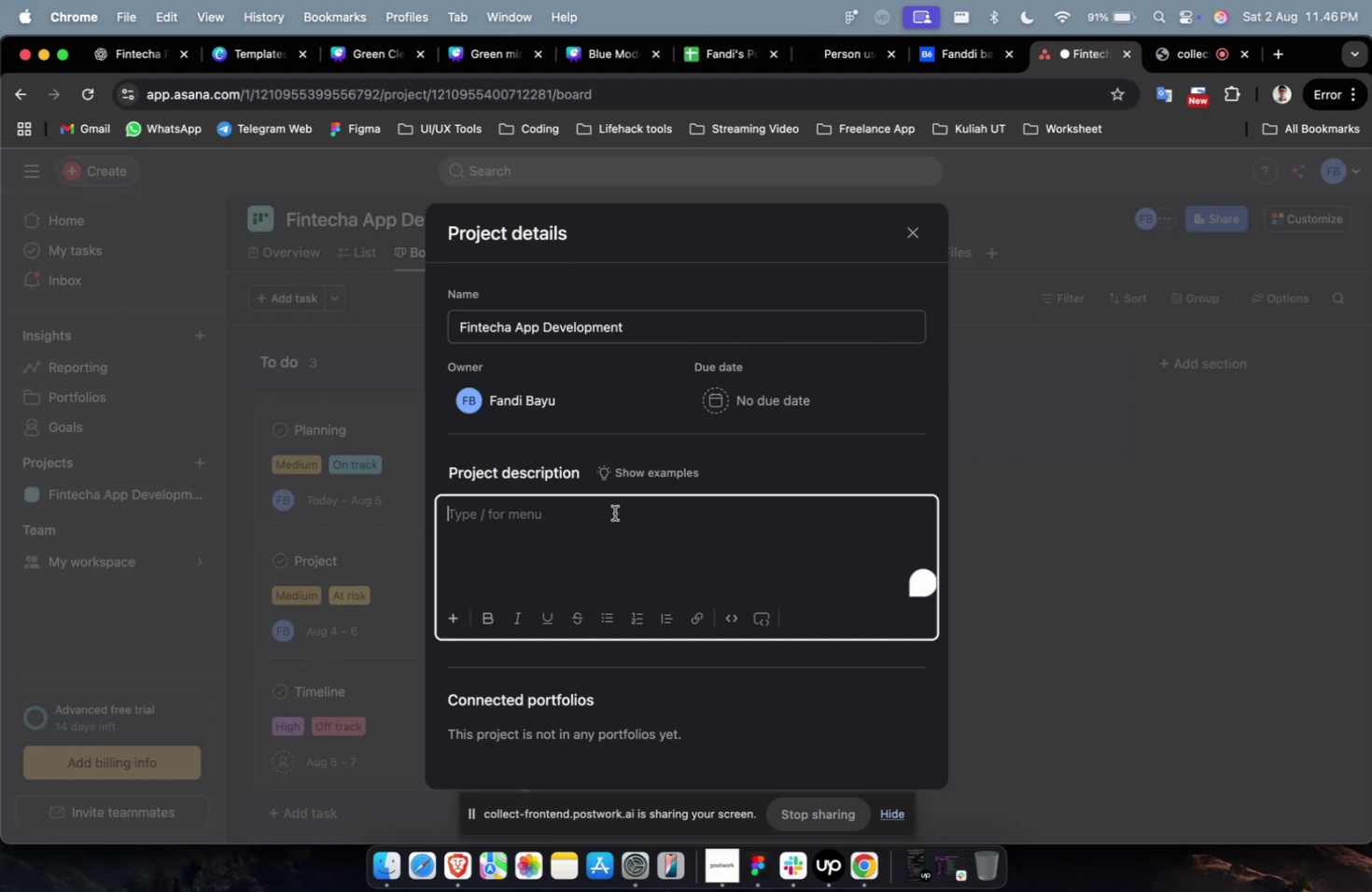 
key(Meta+V)
 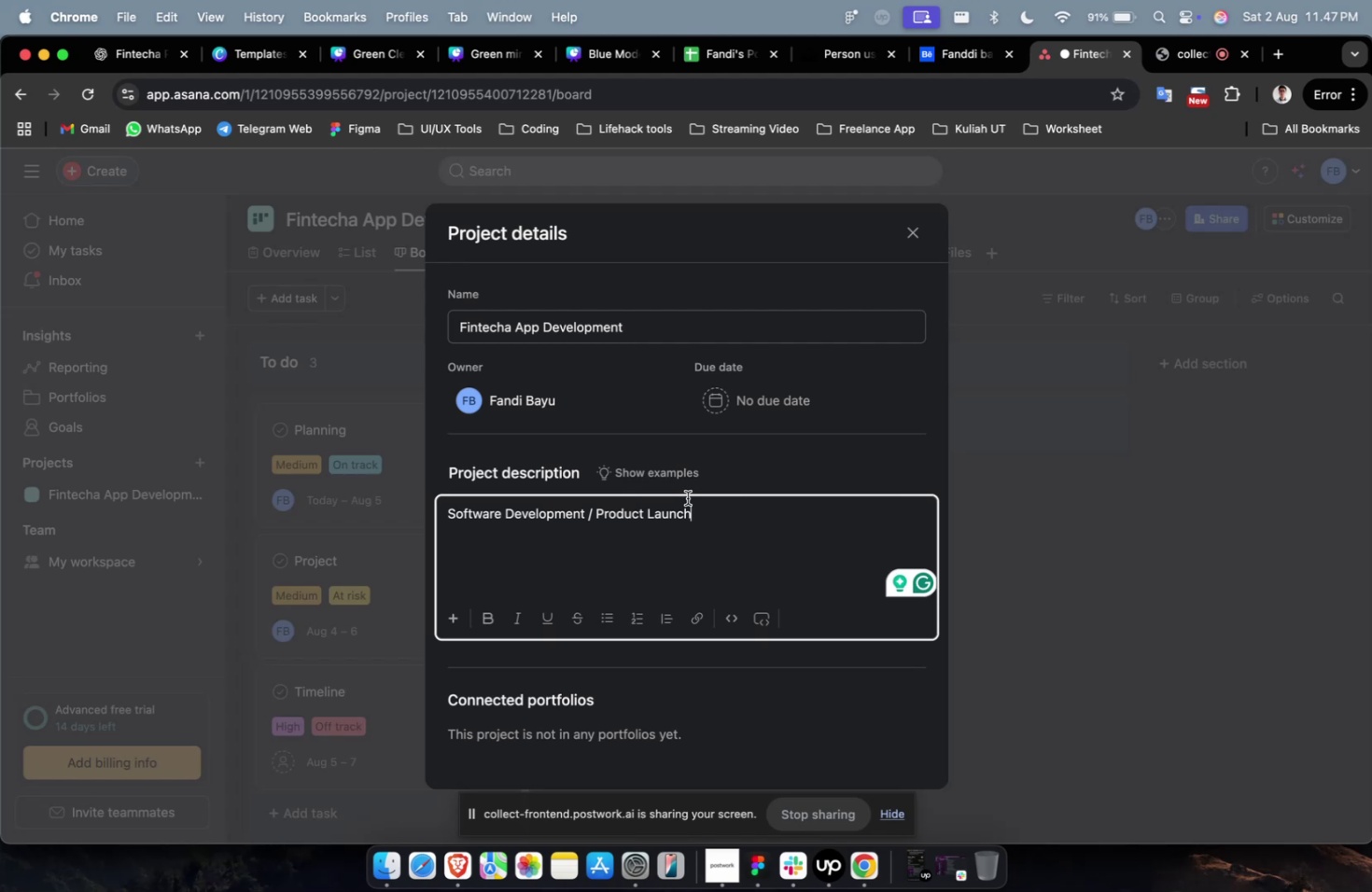 
wait(36.09)
 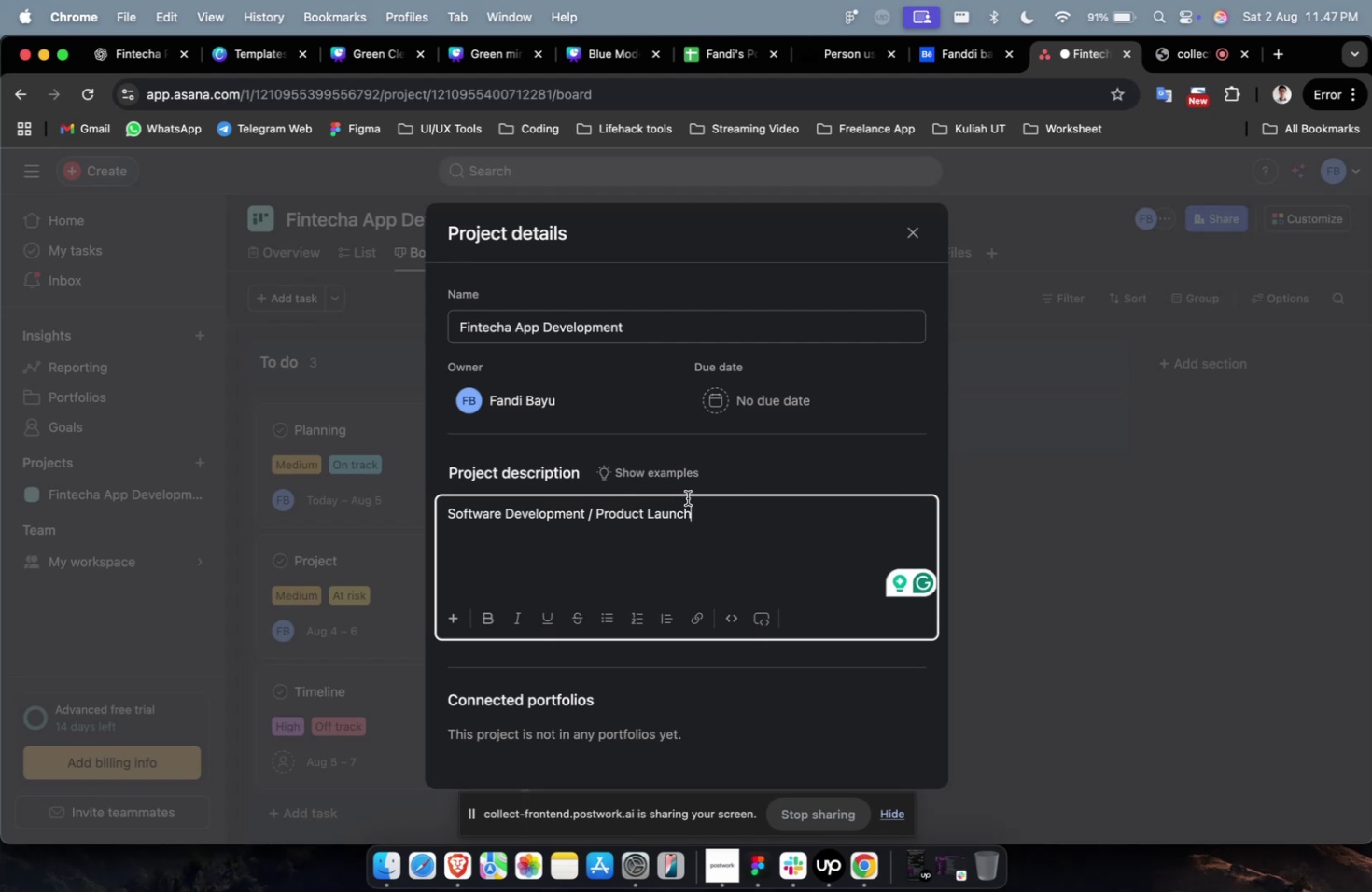 
left_click([677, 489])
 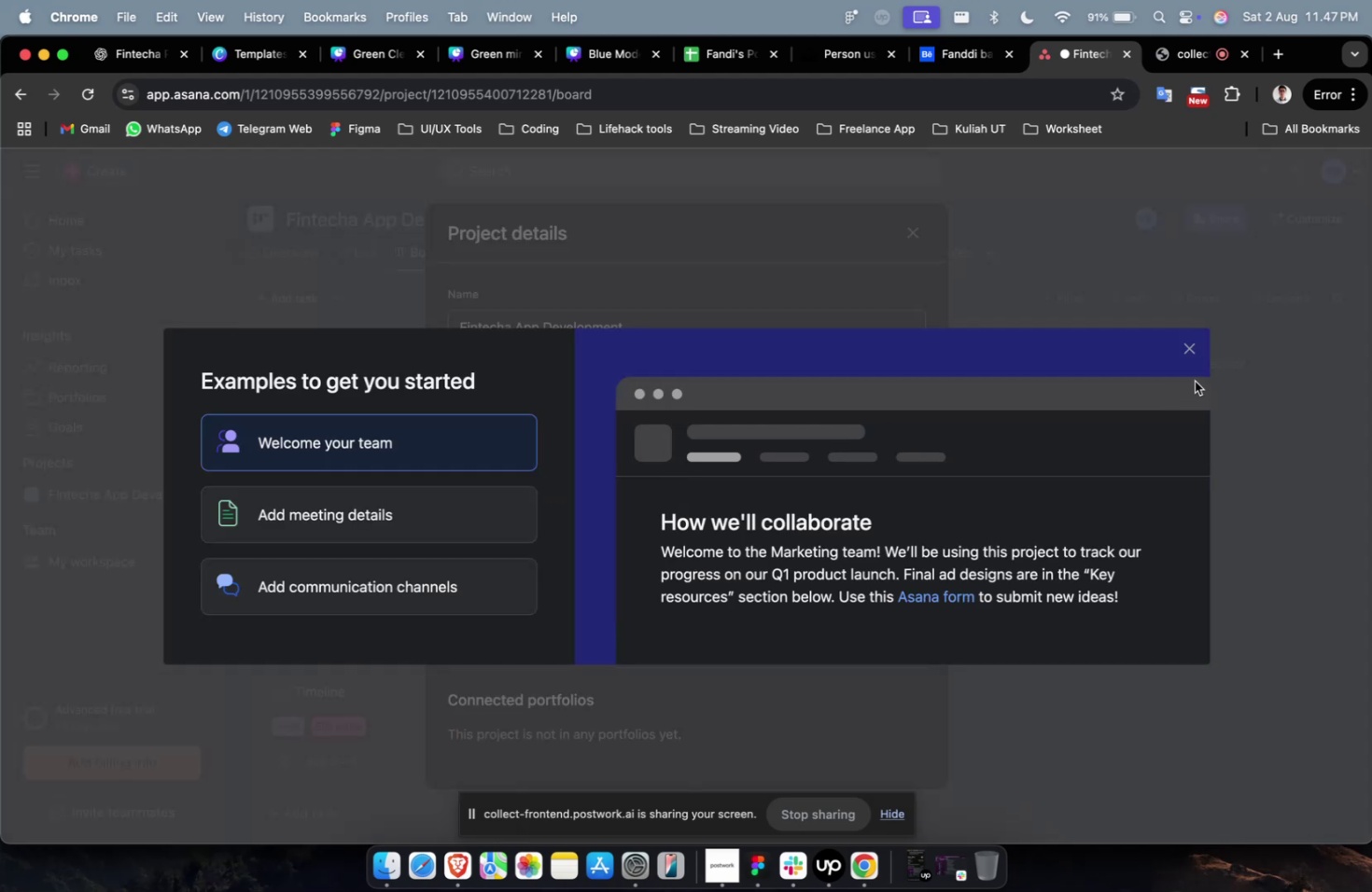 
left_click([1178, 353])
 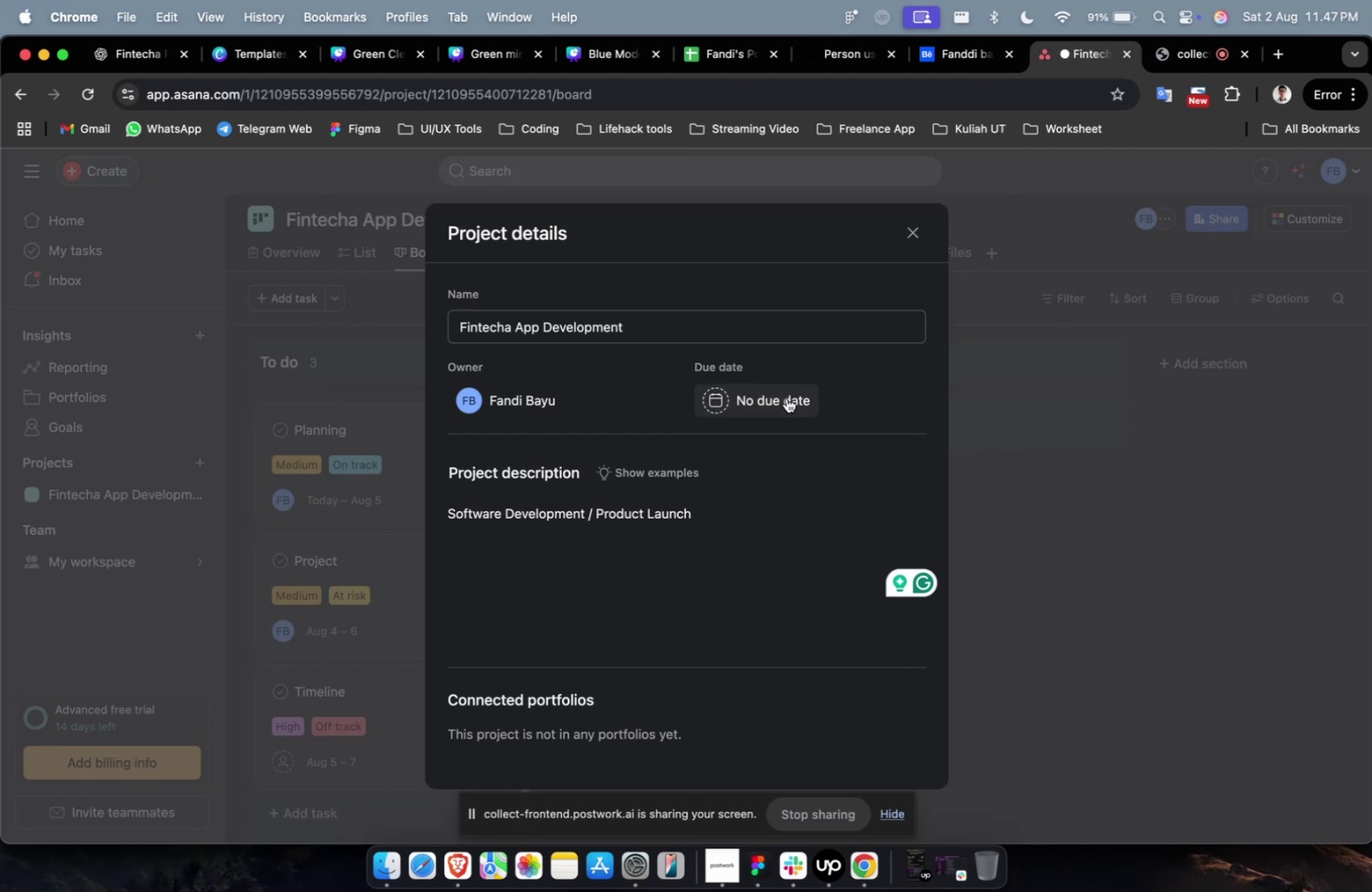 
left_click([786, 397])
 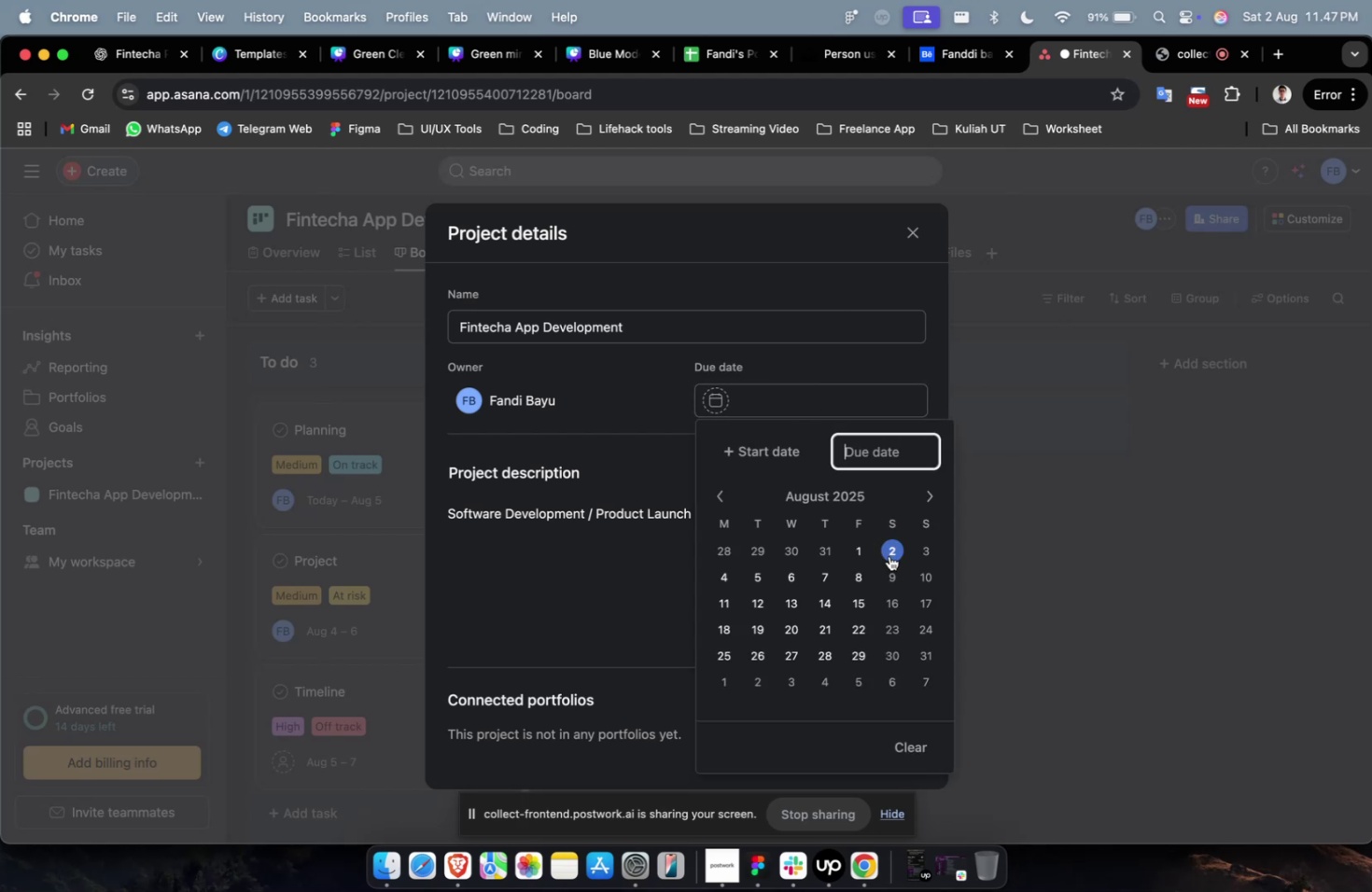 
left_click([889, 555])
 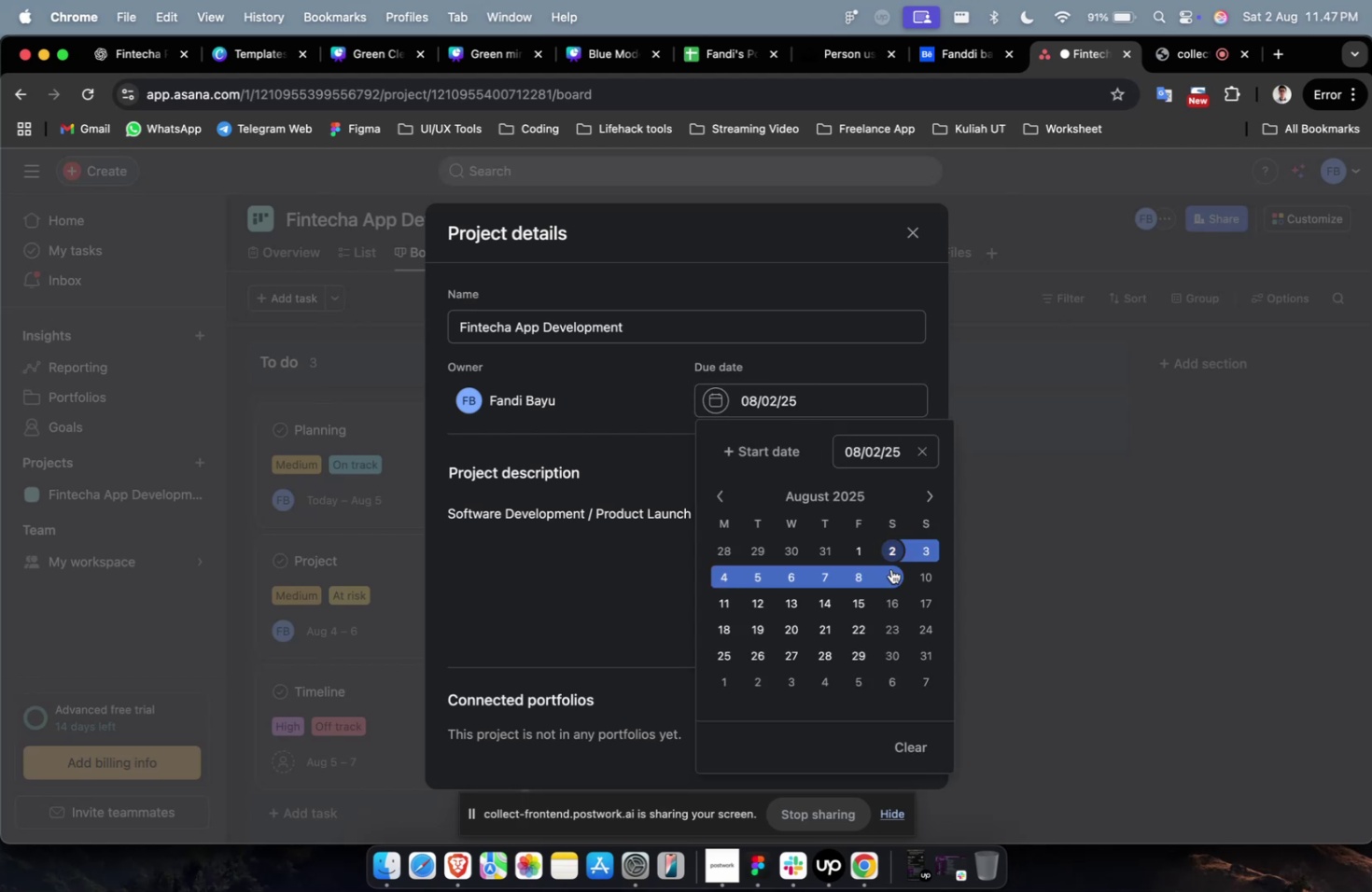 
double_click([890, 568])
 